 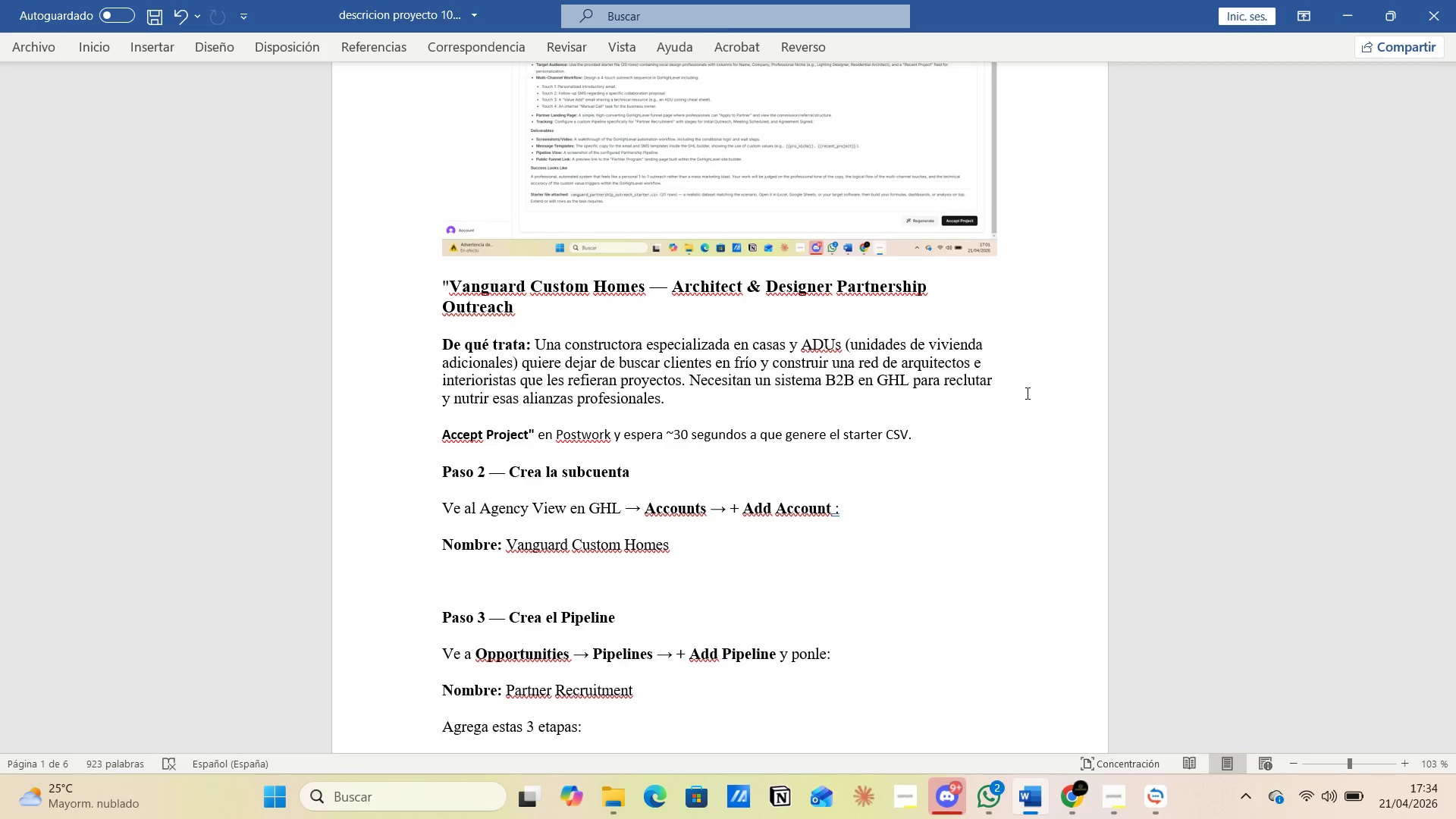 
left_click_drag(start_coordinate=[510, 541], to_coordinate=[682, 546])
 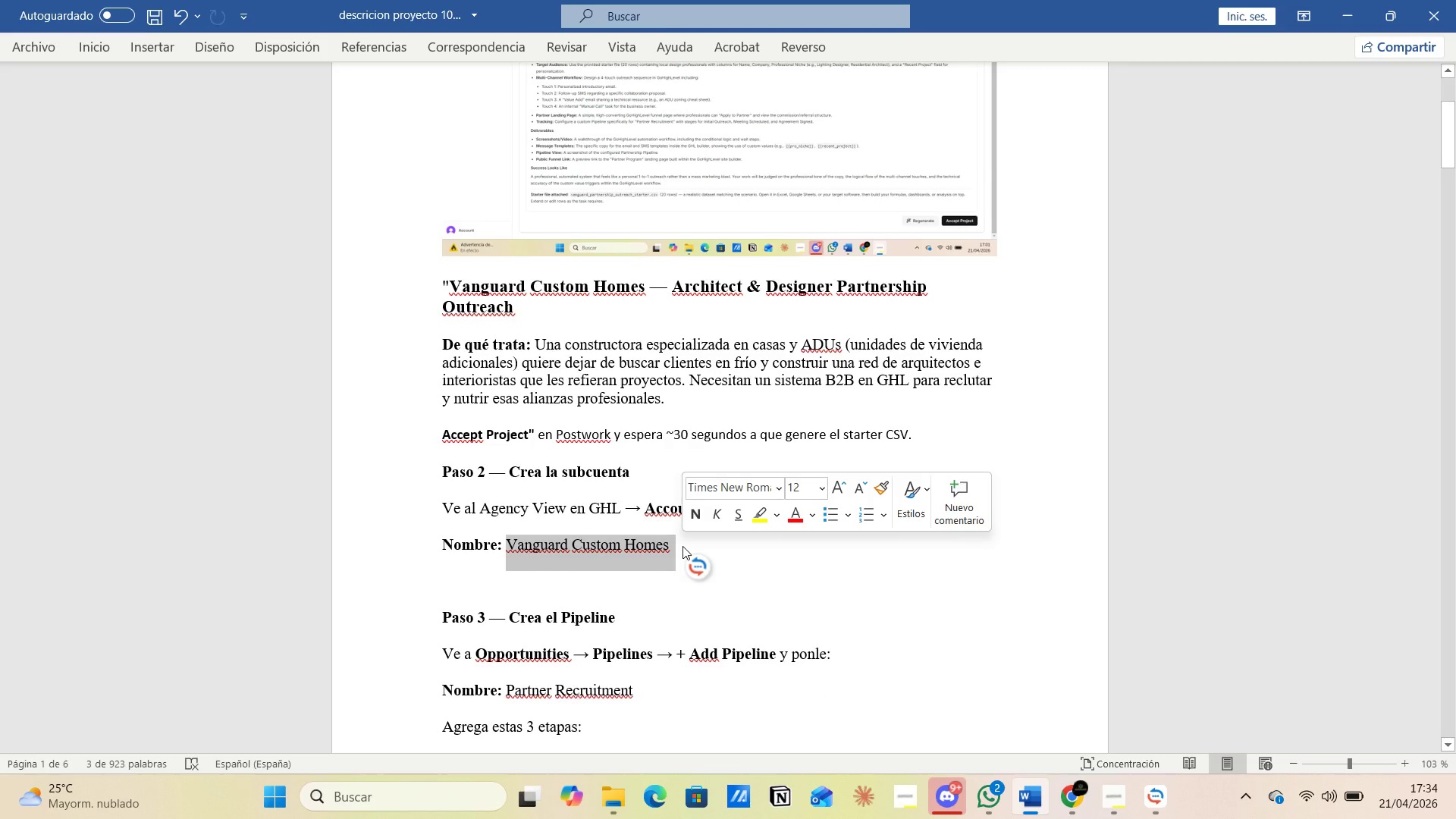 
key(Control+C)
 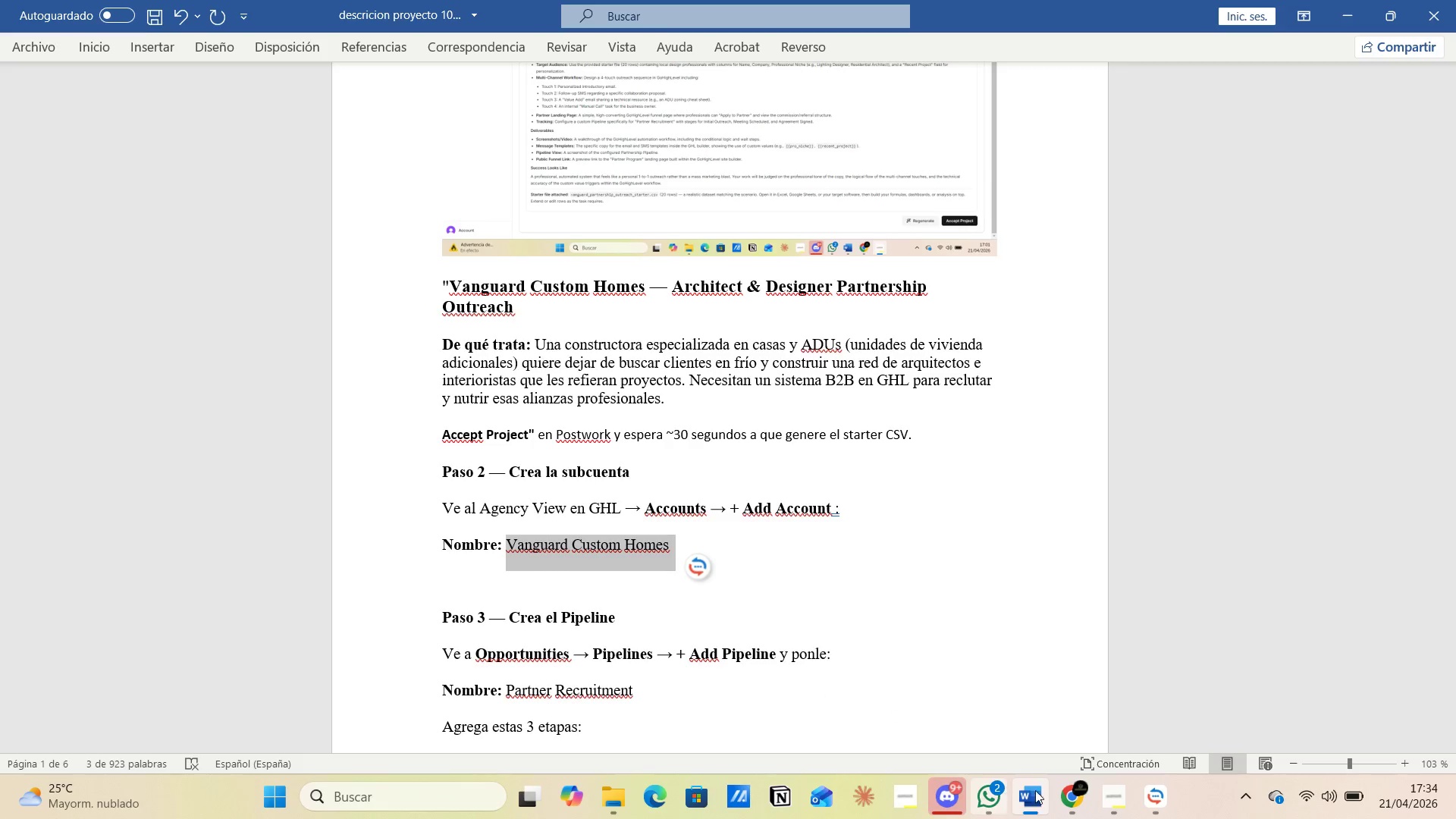 
left_click([1075, 798])
 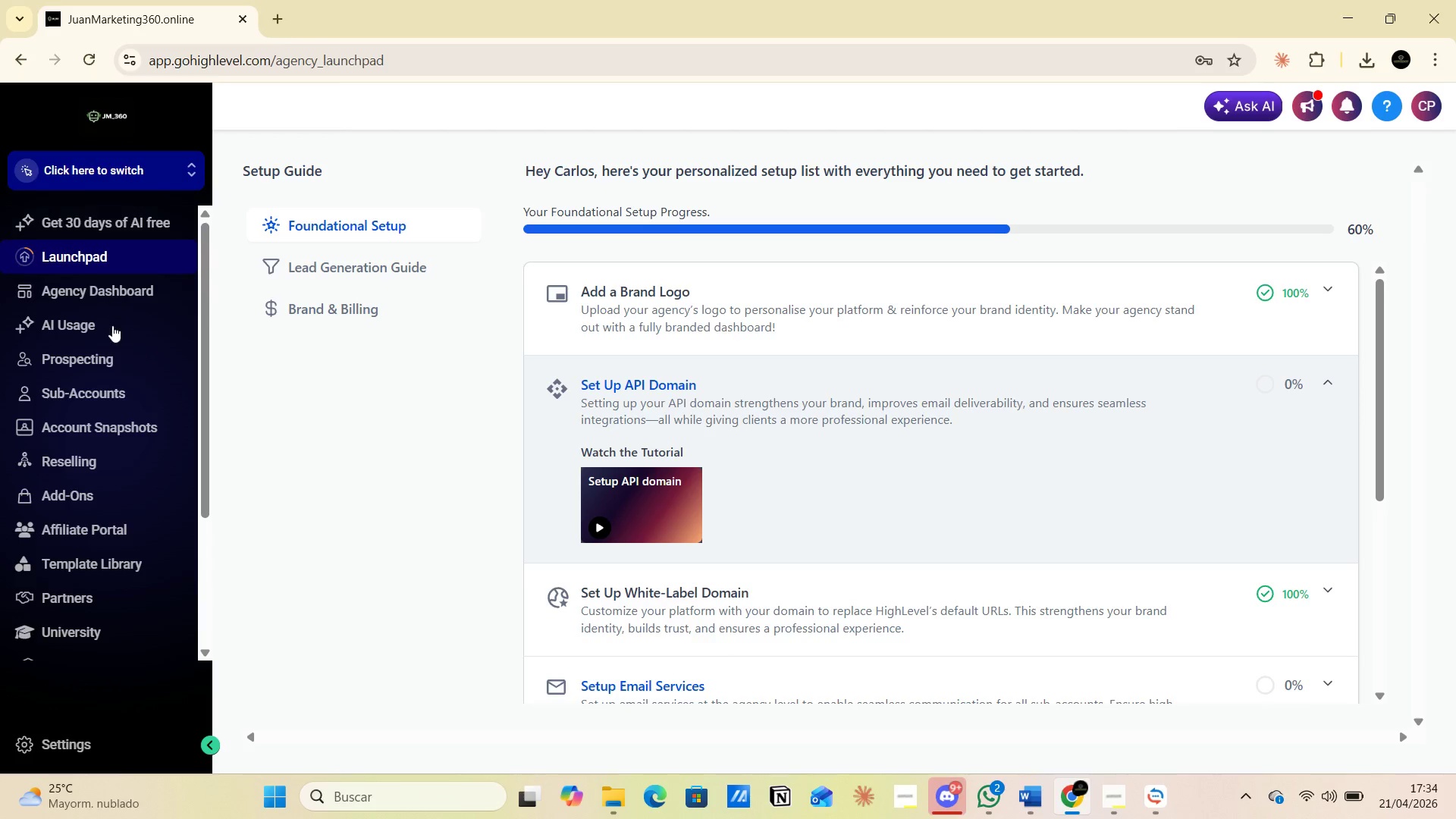 
left_click([92, 388])
 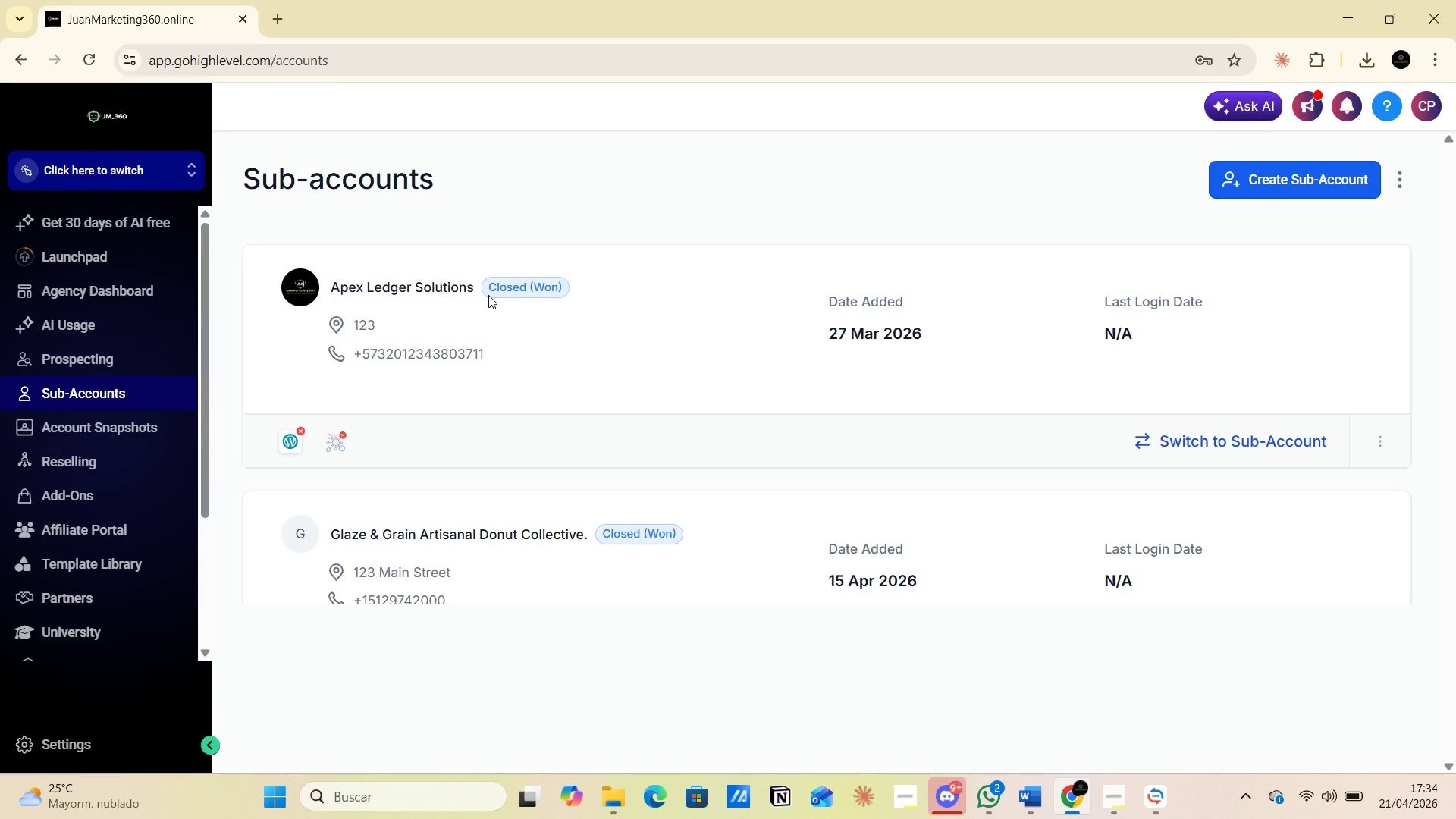 
scroll: coordinate [502, 400], scroll_direction: down, amount: 3.0
 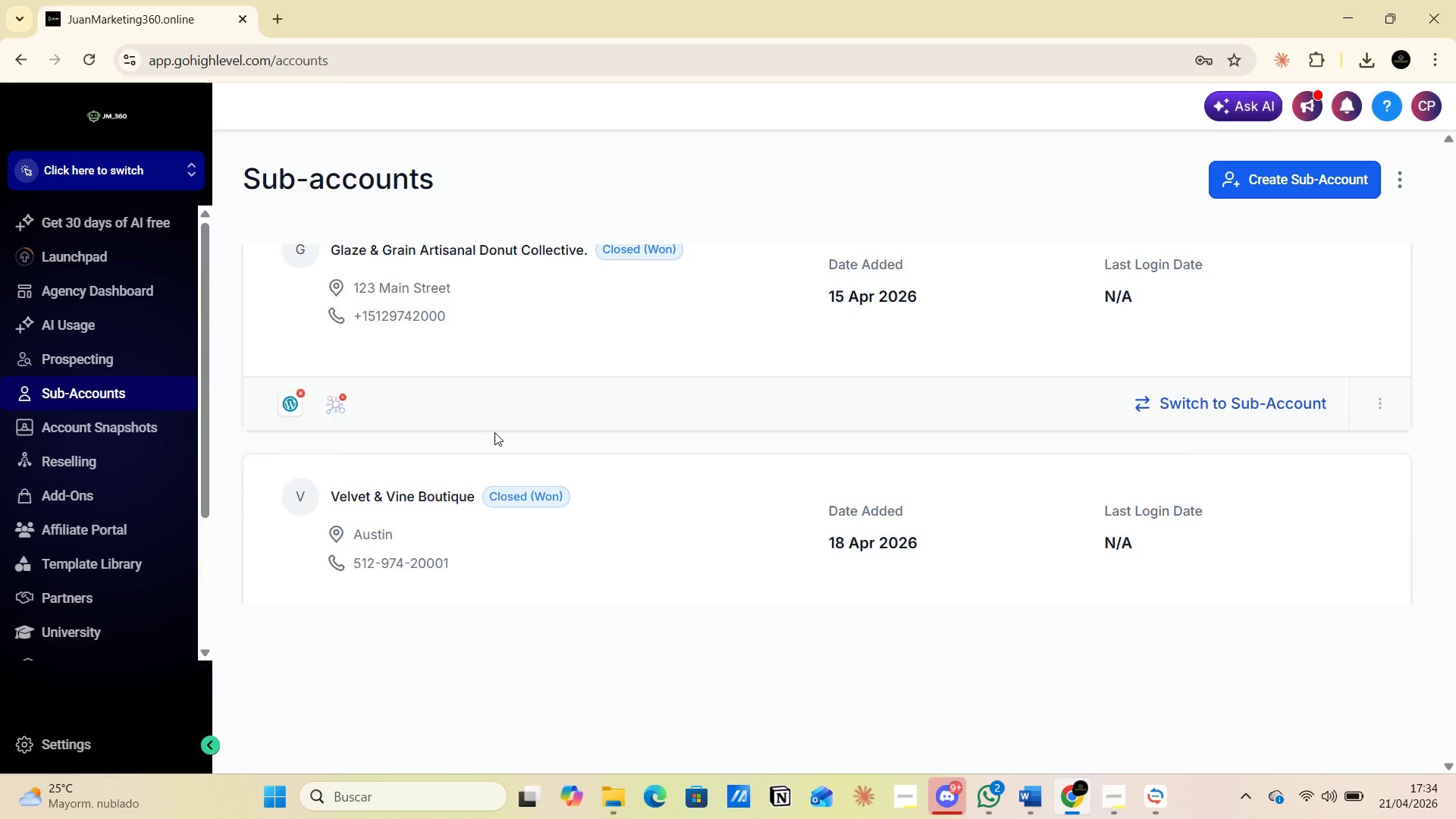 
scroll: coordinate [494, 432], scroll_direction: up, amount: 1.0
 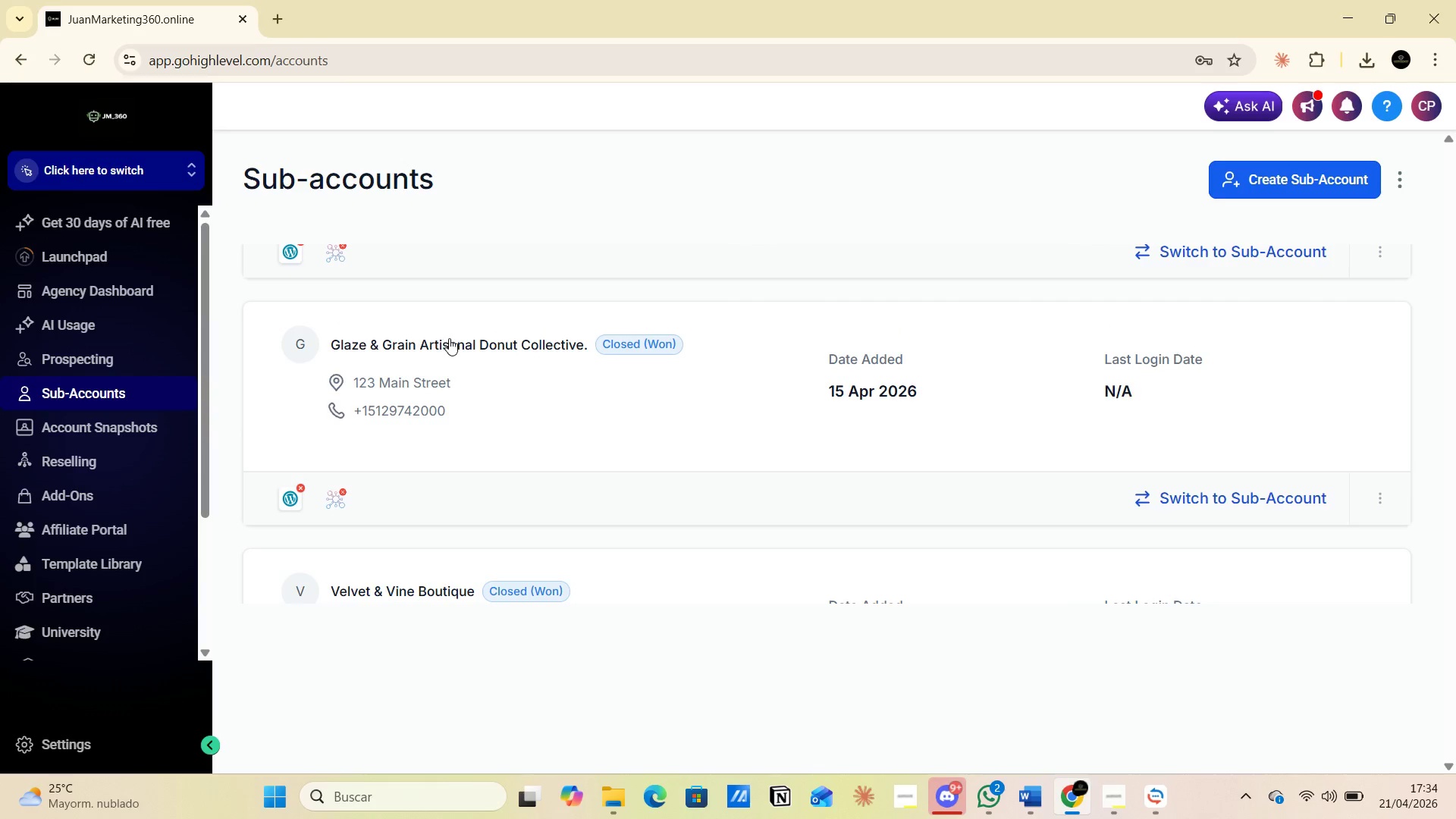 
left_click_drag(start_coordinate=[452, 340], to_coordinate=[455, 346])
 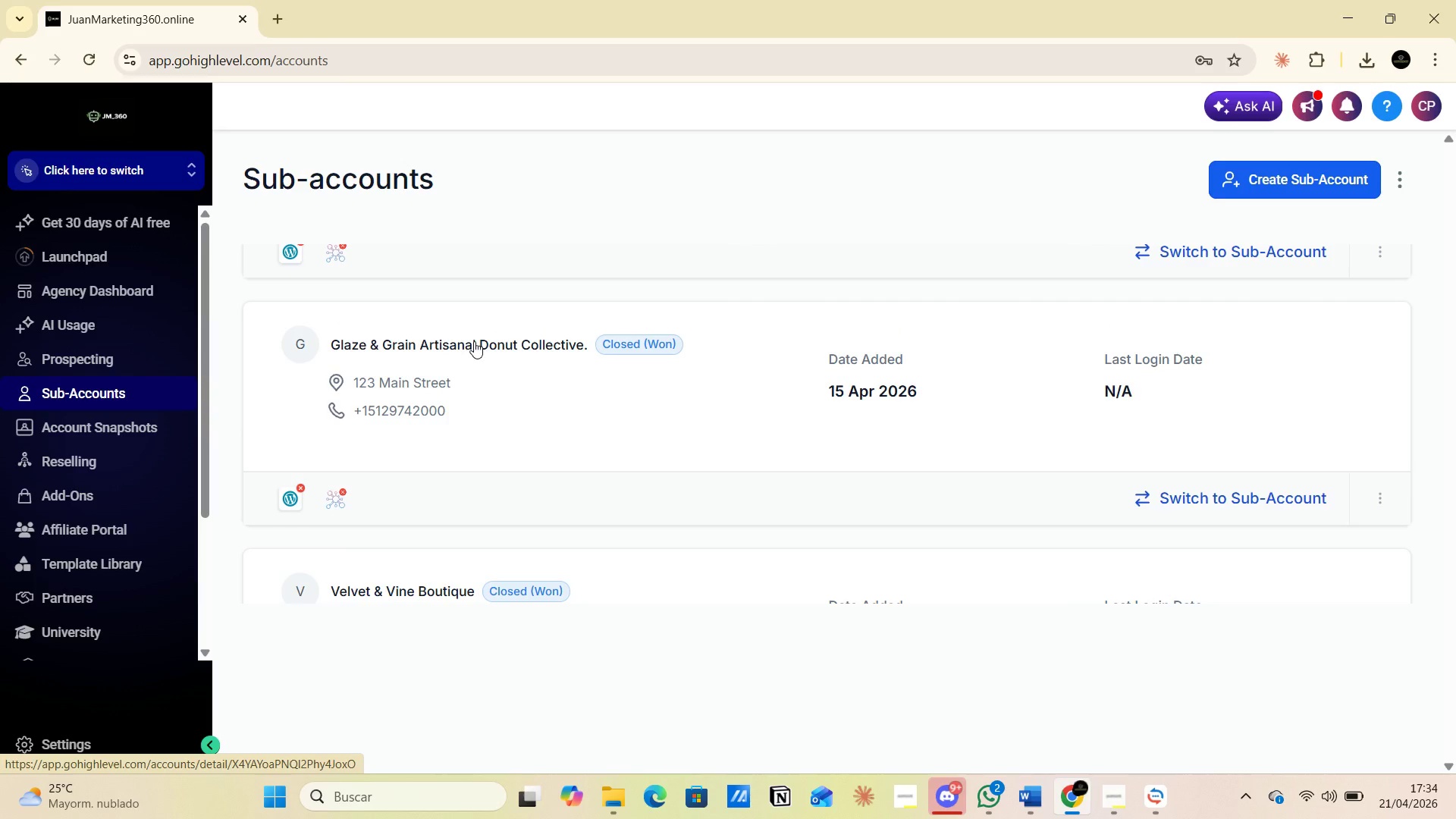 
left_click([474, 342])
 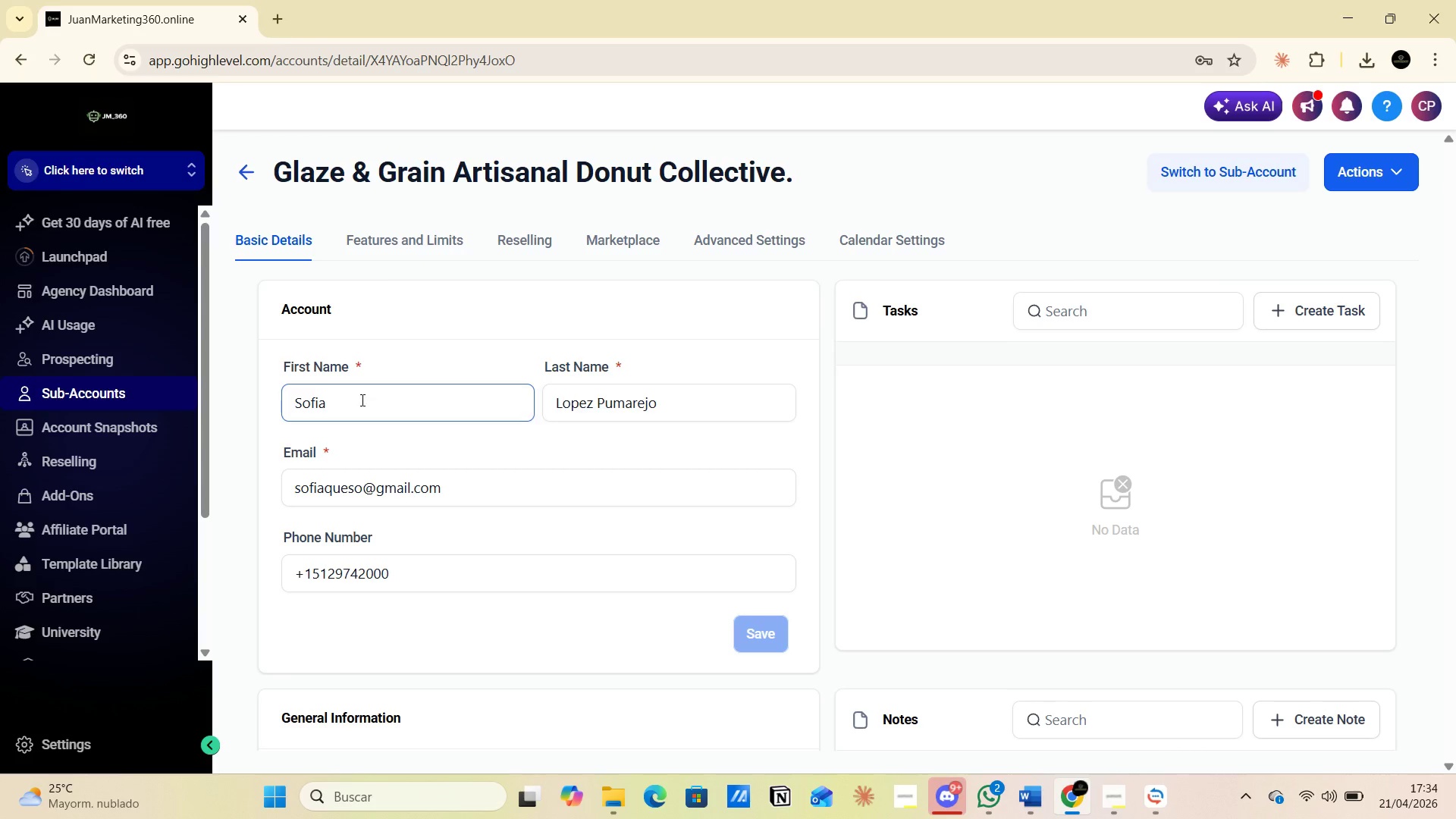 
left_click_drag(start_coordinate=[338, 399], to_coordinate=[275, 401])
 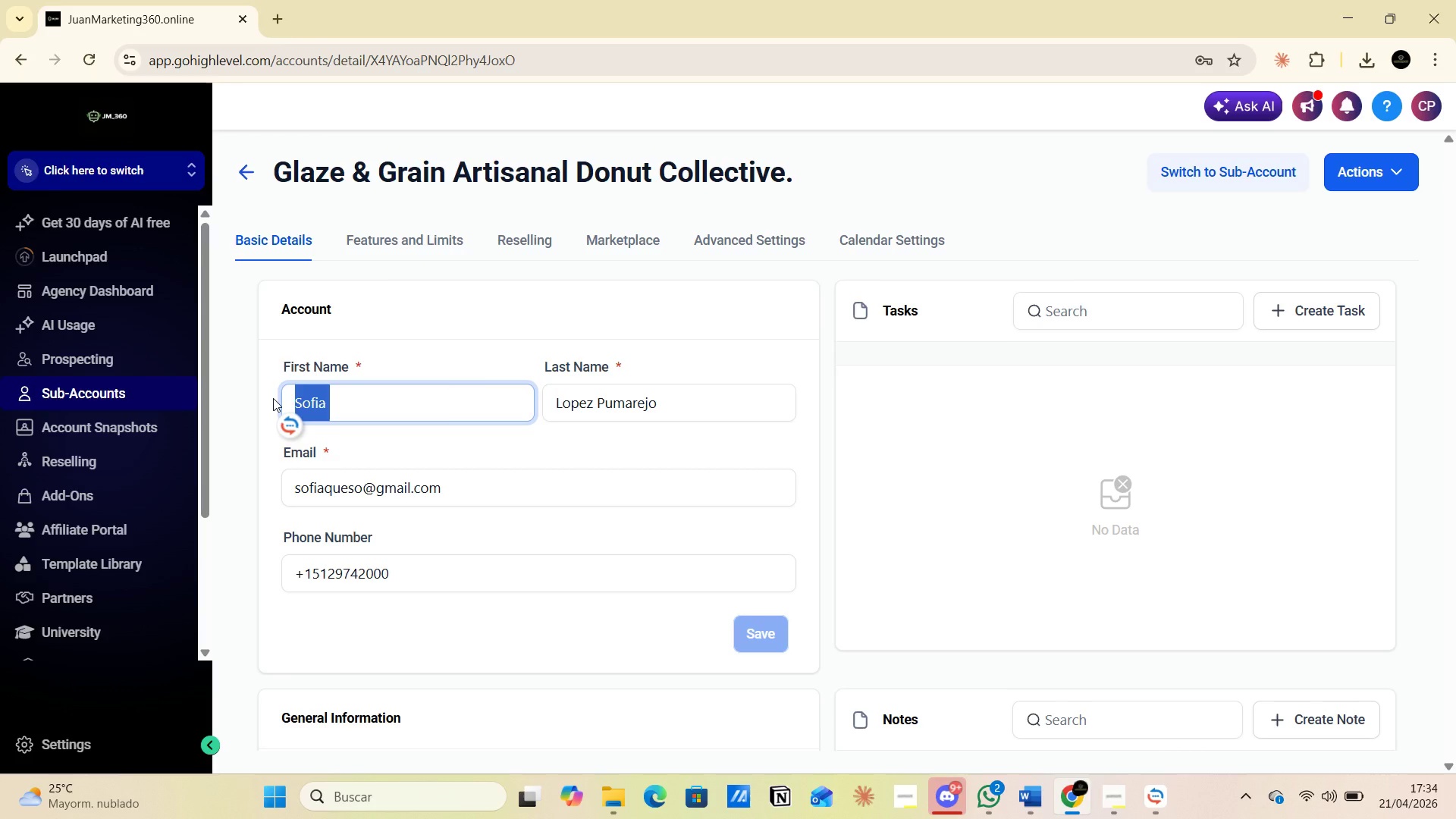 
type(Elver )
 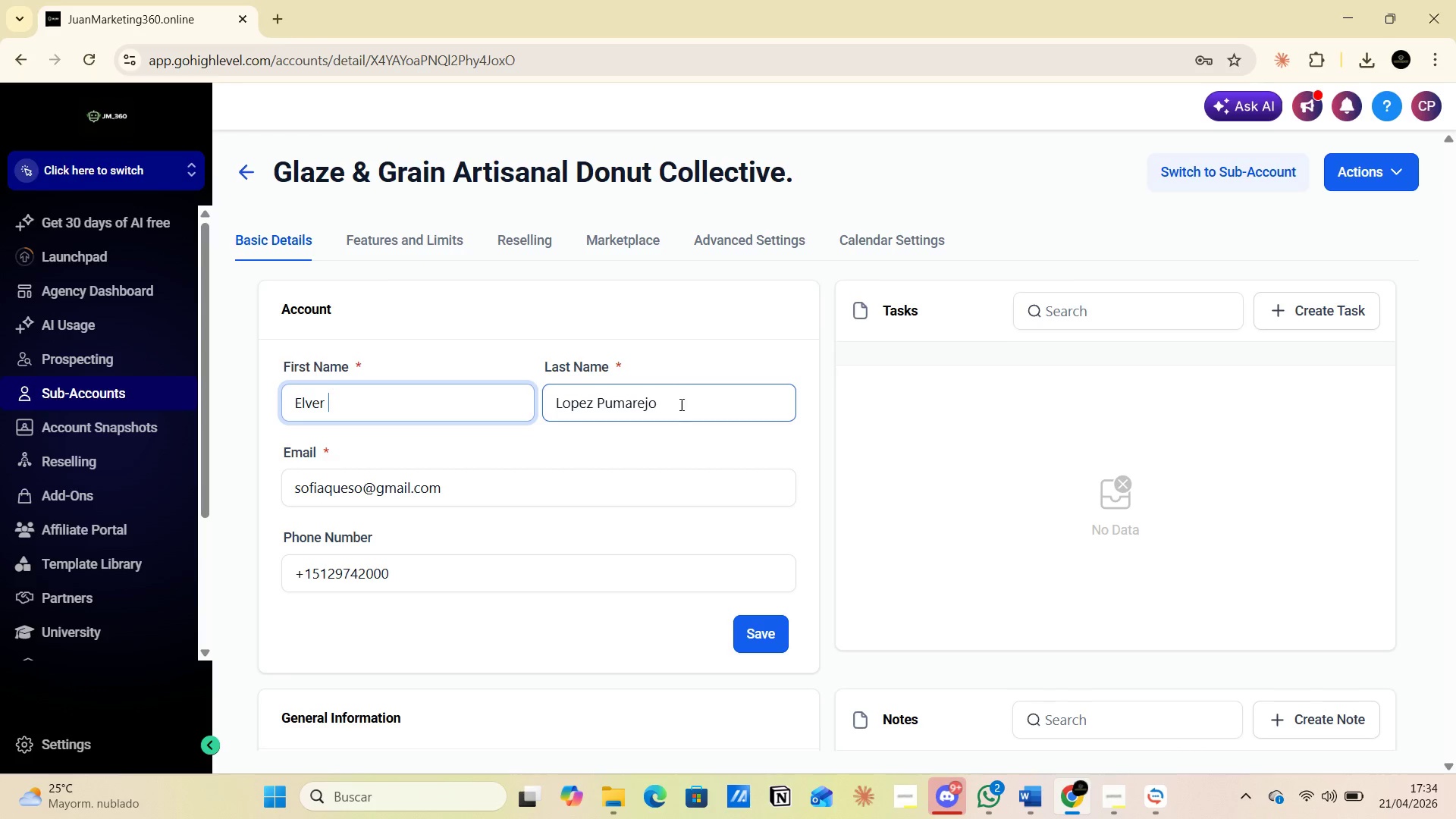 
left_click_drag(start_coordinate=[674, 414], to_coordinate=[539, 414])
 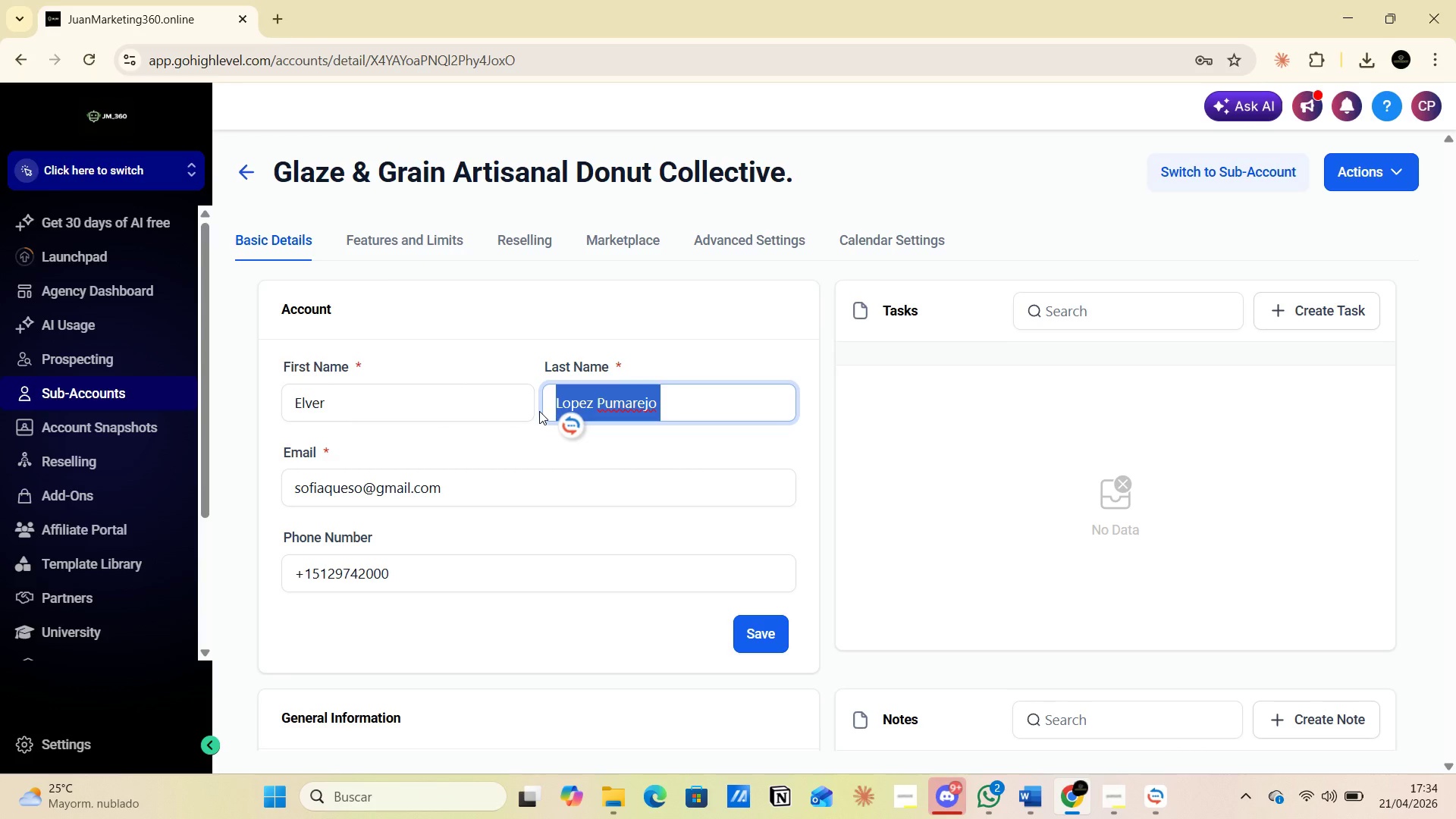 
type(Toreres )
key(Backspace)
key(Backspace)
key(Backspace)
key(Backspace)
key(Backspace)
type(res )
 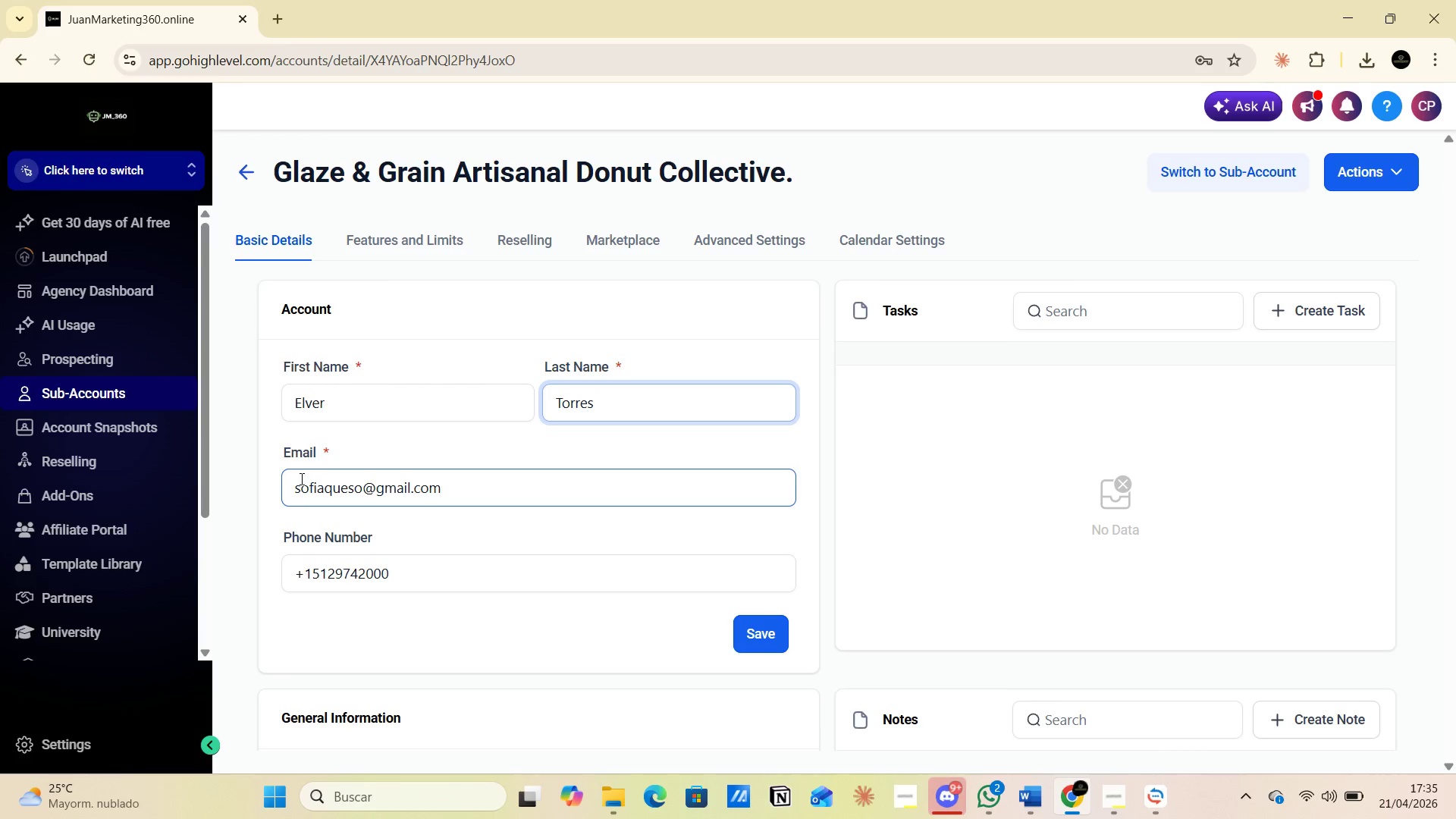 
left_click_drag(start_coordinate=[290, 482], to_coordinate=[346, 487])
 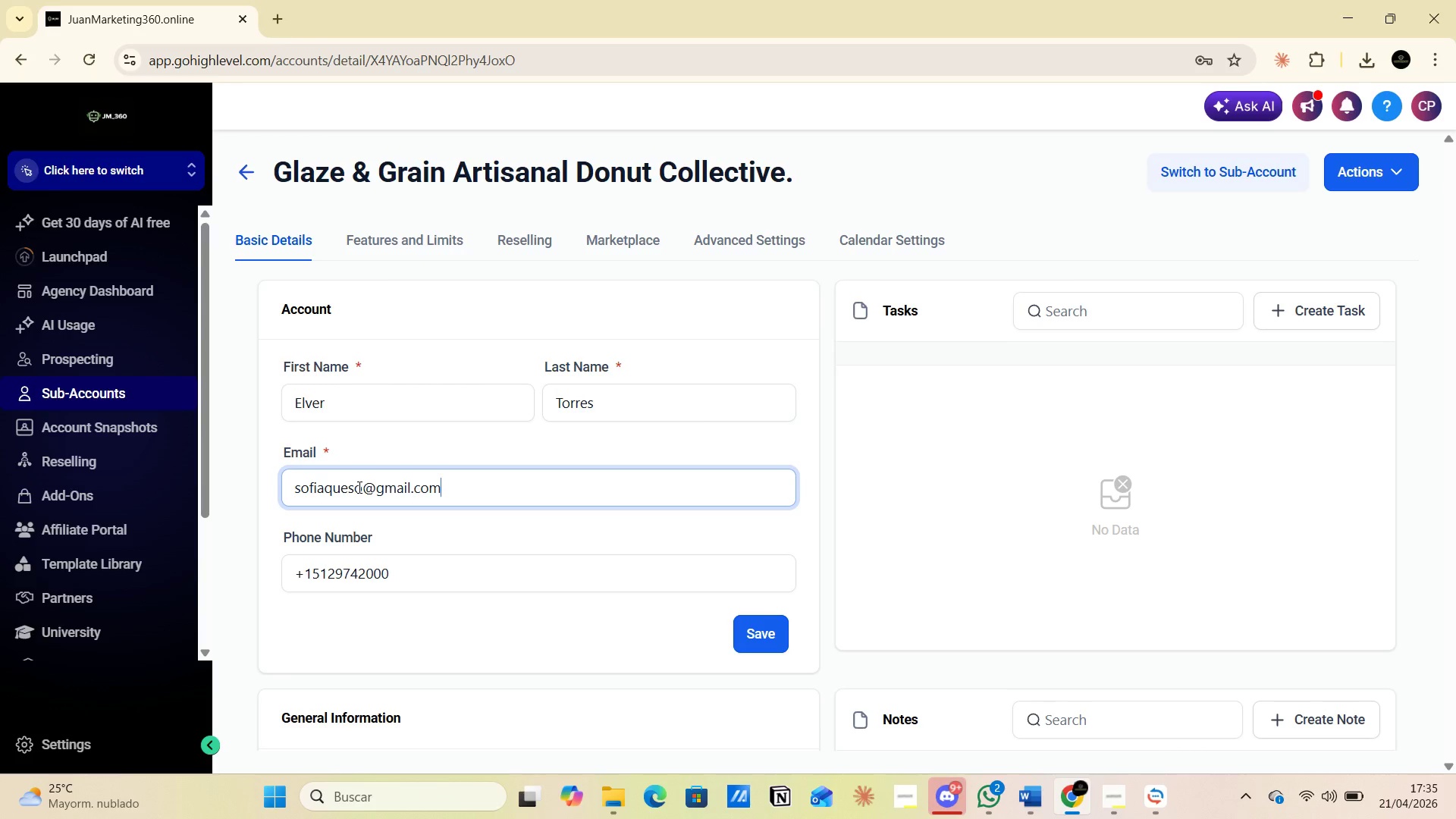 
left_click_drag(start_coordinate=[358, 487], to_coordinate=[275, 491])
 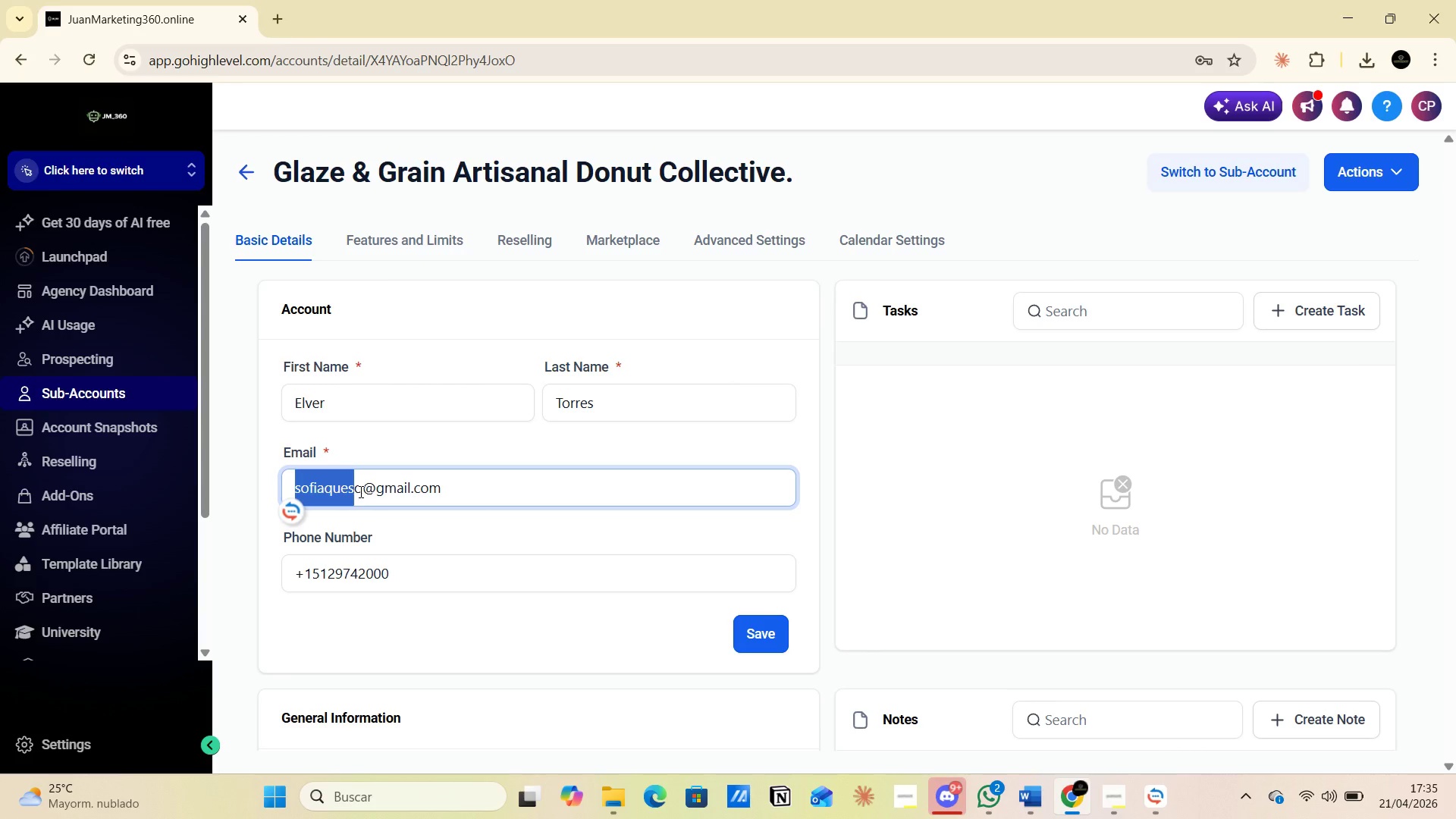 
left_click_drag(start_coordinate=[359, 491], to_coordinate=[297, 491])
 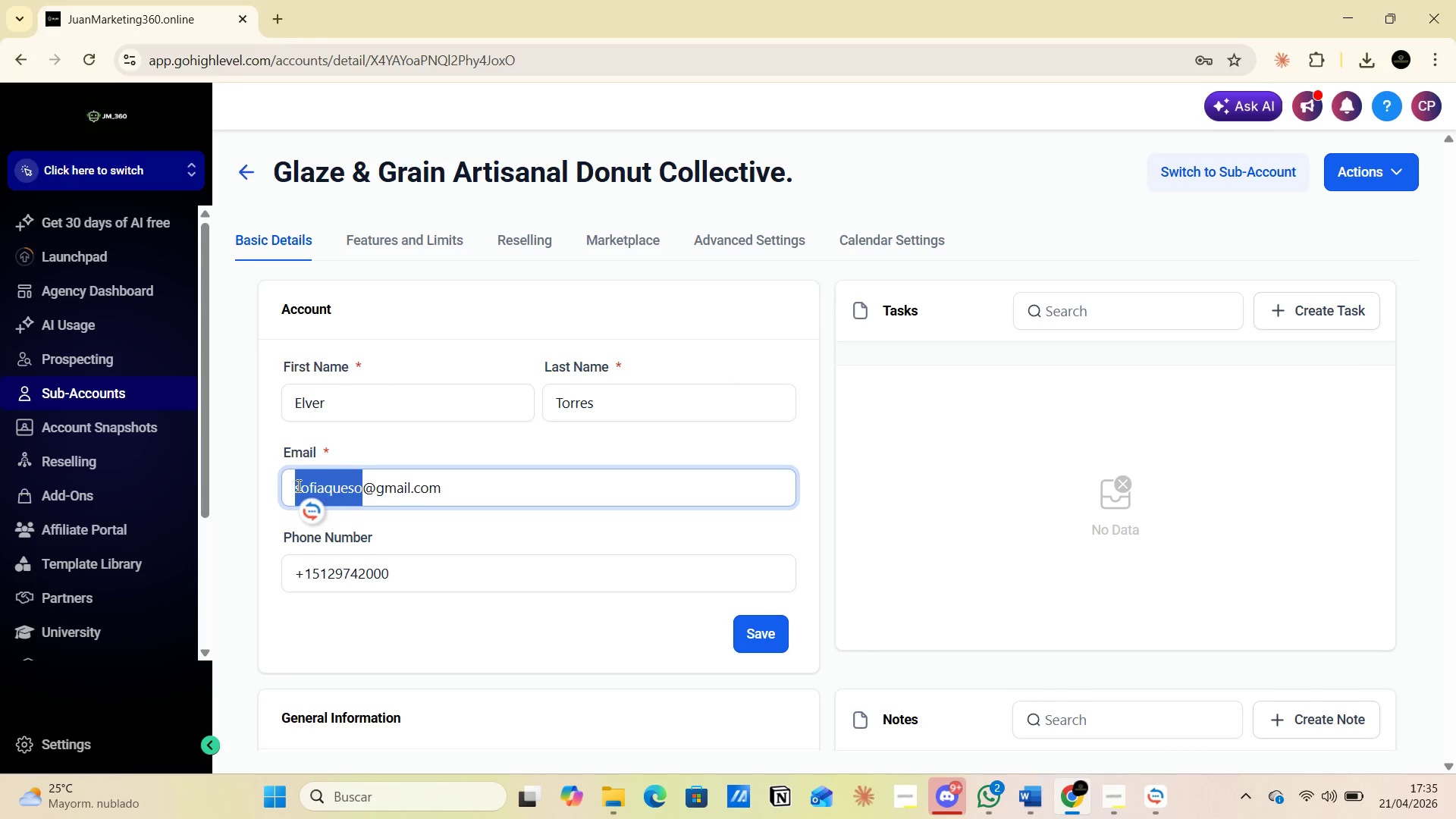 
type(elver )
key(Backspace)
type(torres)
 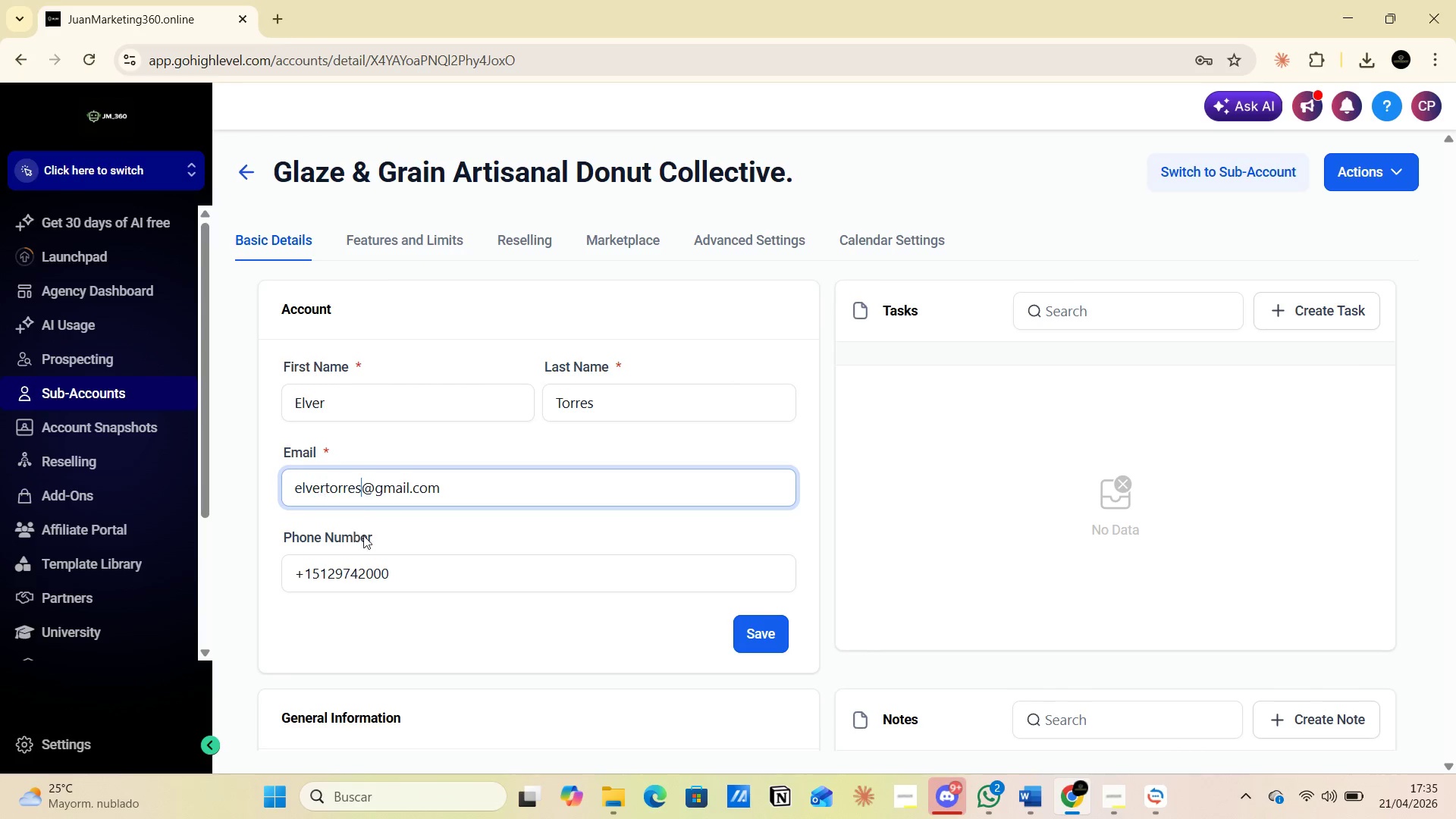 
scroll: coordinate [399, 503], scroll_direction: down, amount: 4.0
 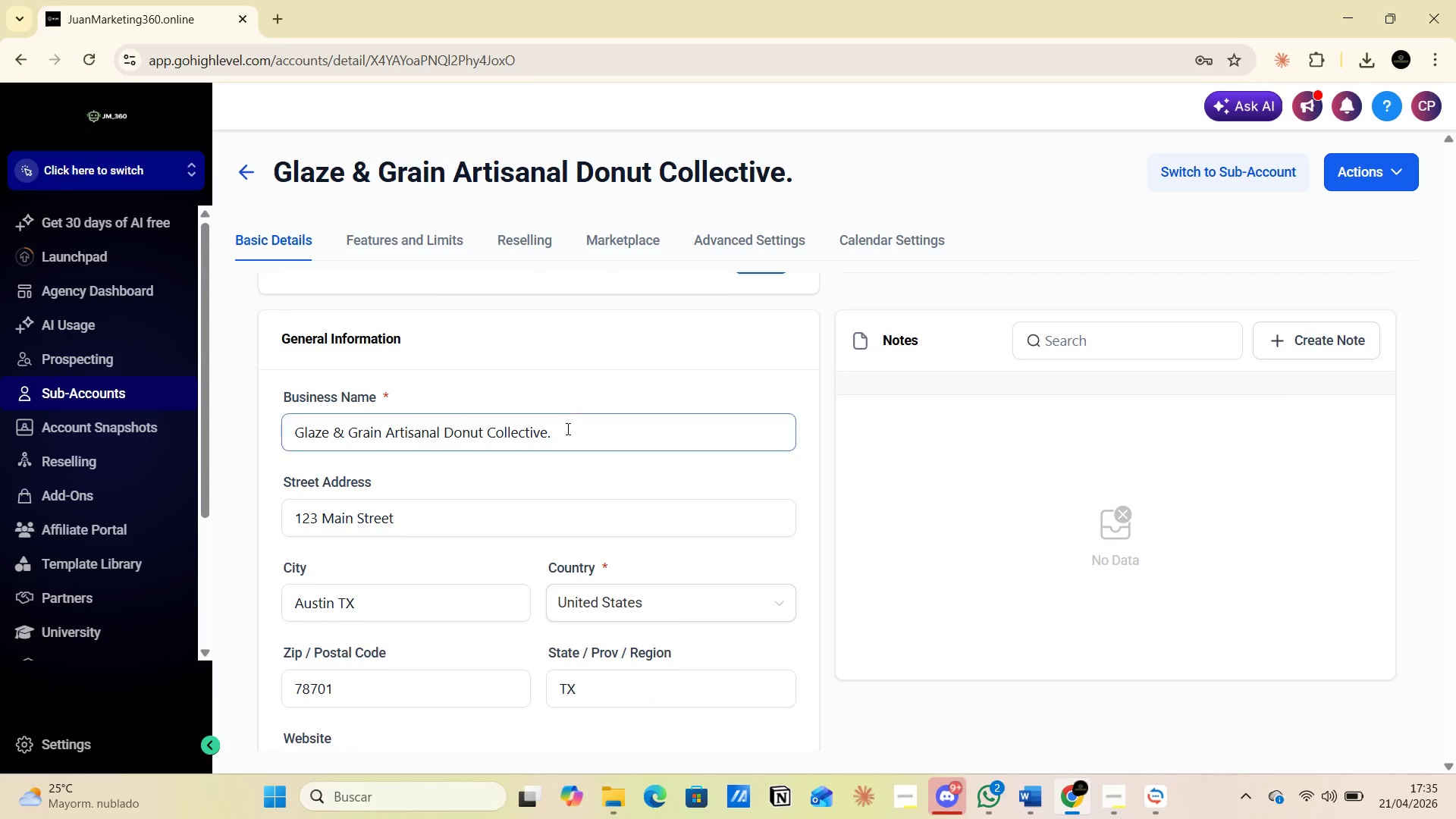 
left_click_drag(start_coordinate=[566, 428], to_coordinate=[246, 433])
 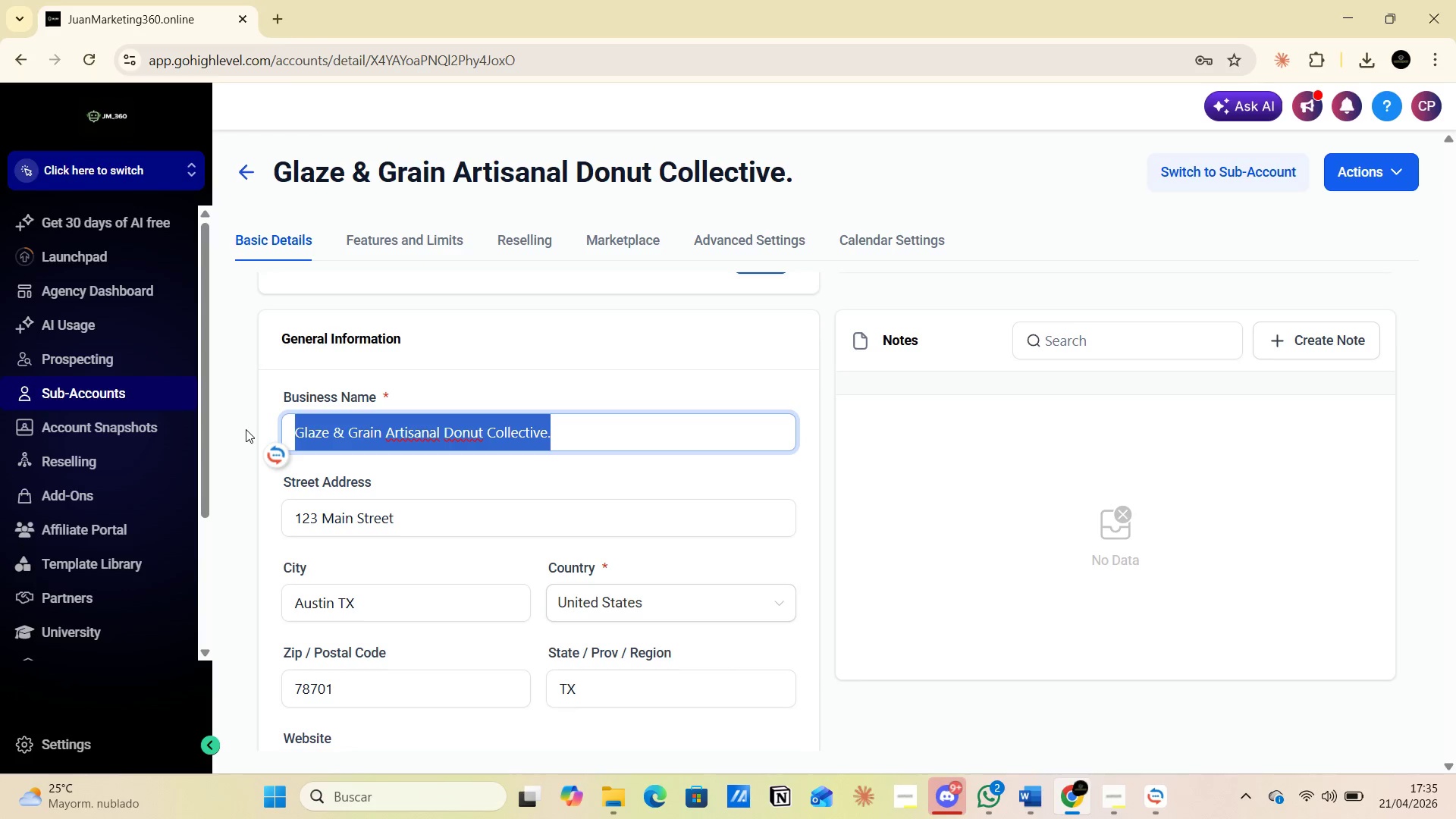 
key(Control+V)
 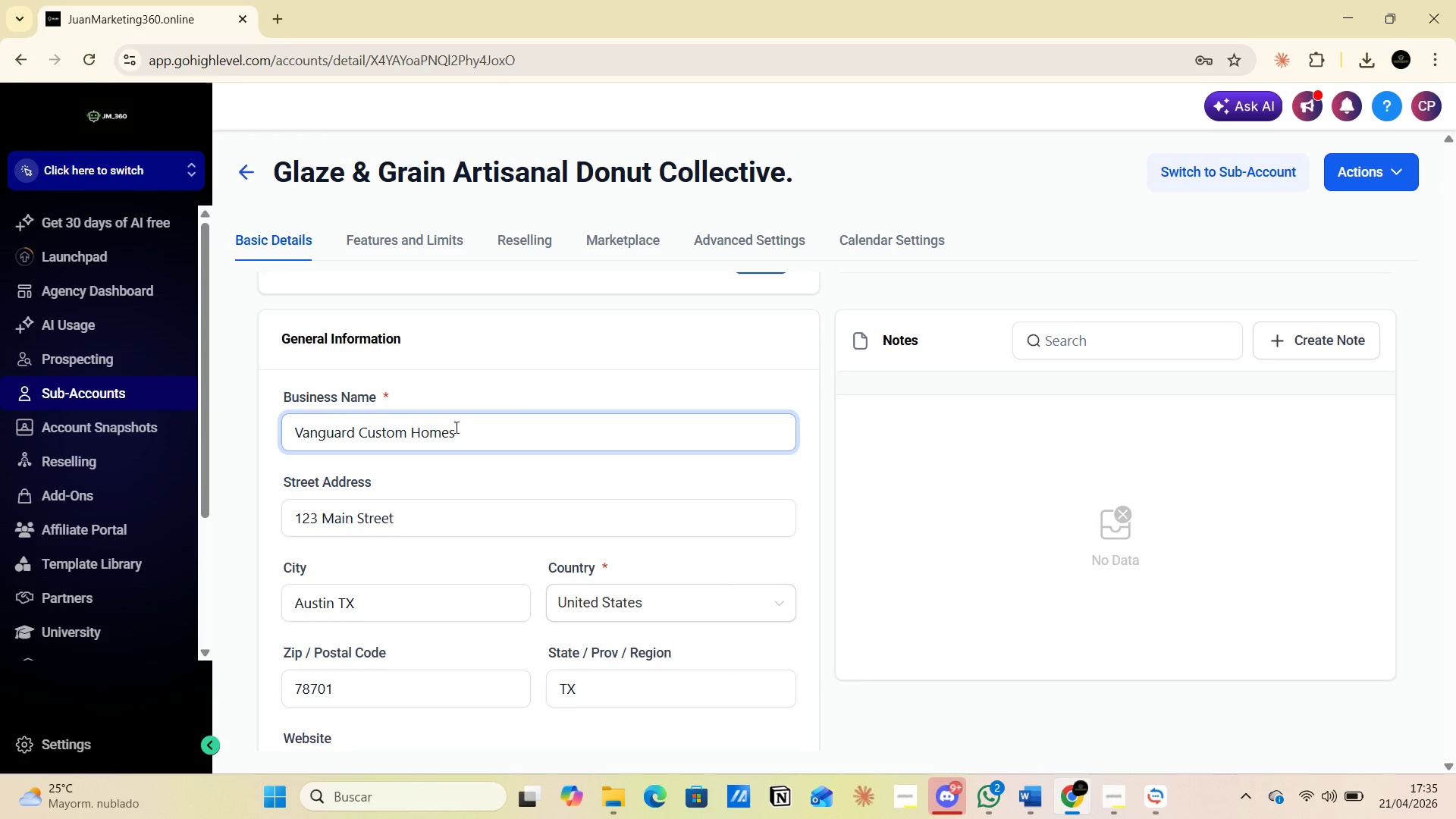 
mouse_move([541, 388])
 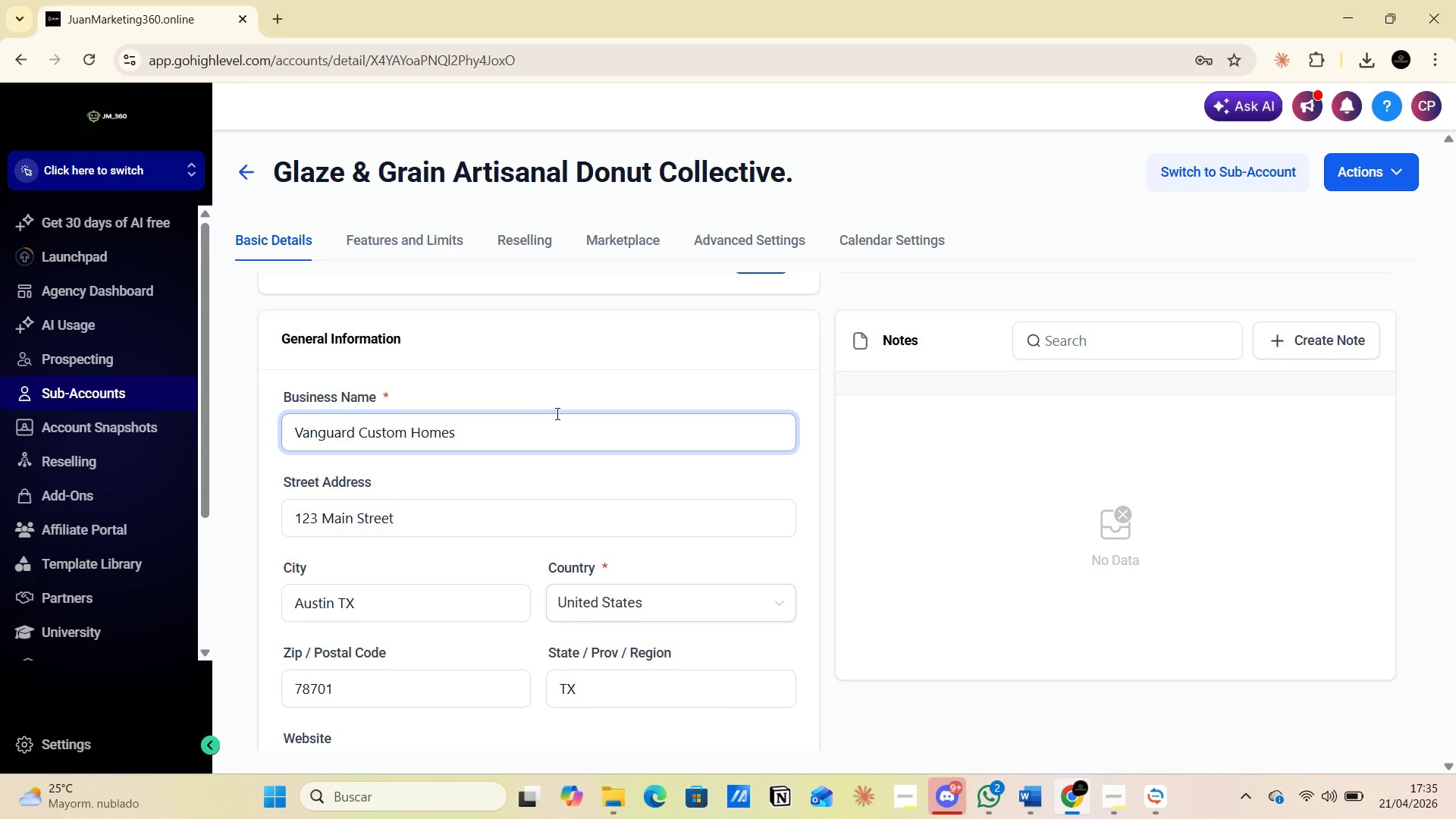 
scroll: coordinate [559, 465], scroll_direction: down, amount: 9.0
 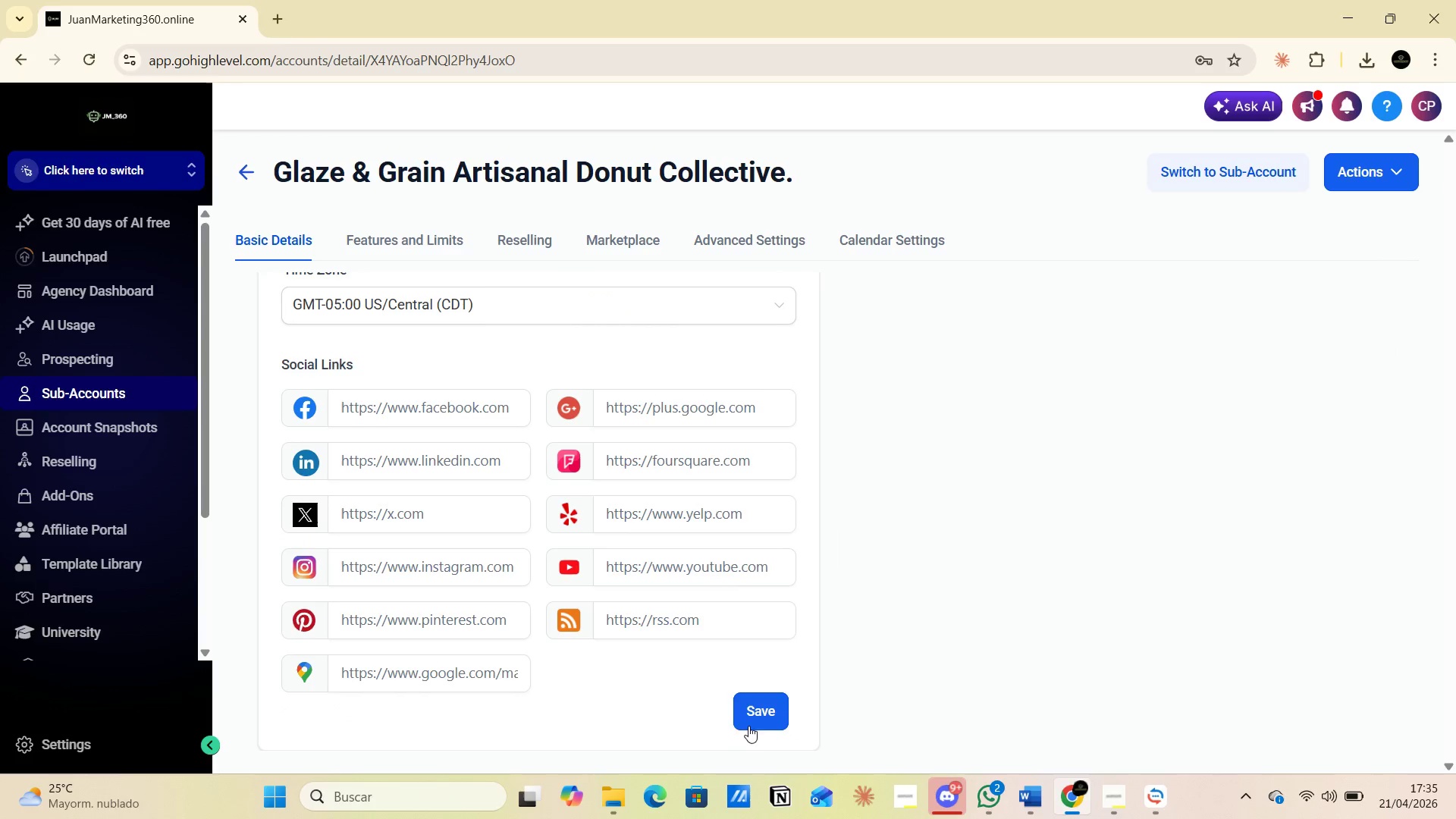 
left_click([765, 699])
 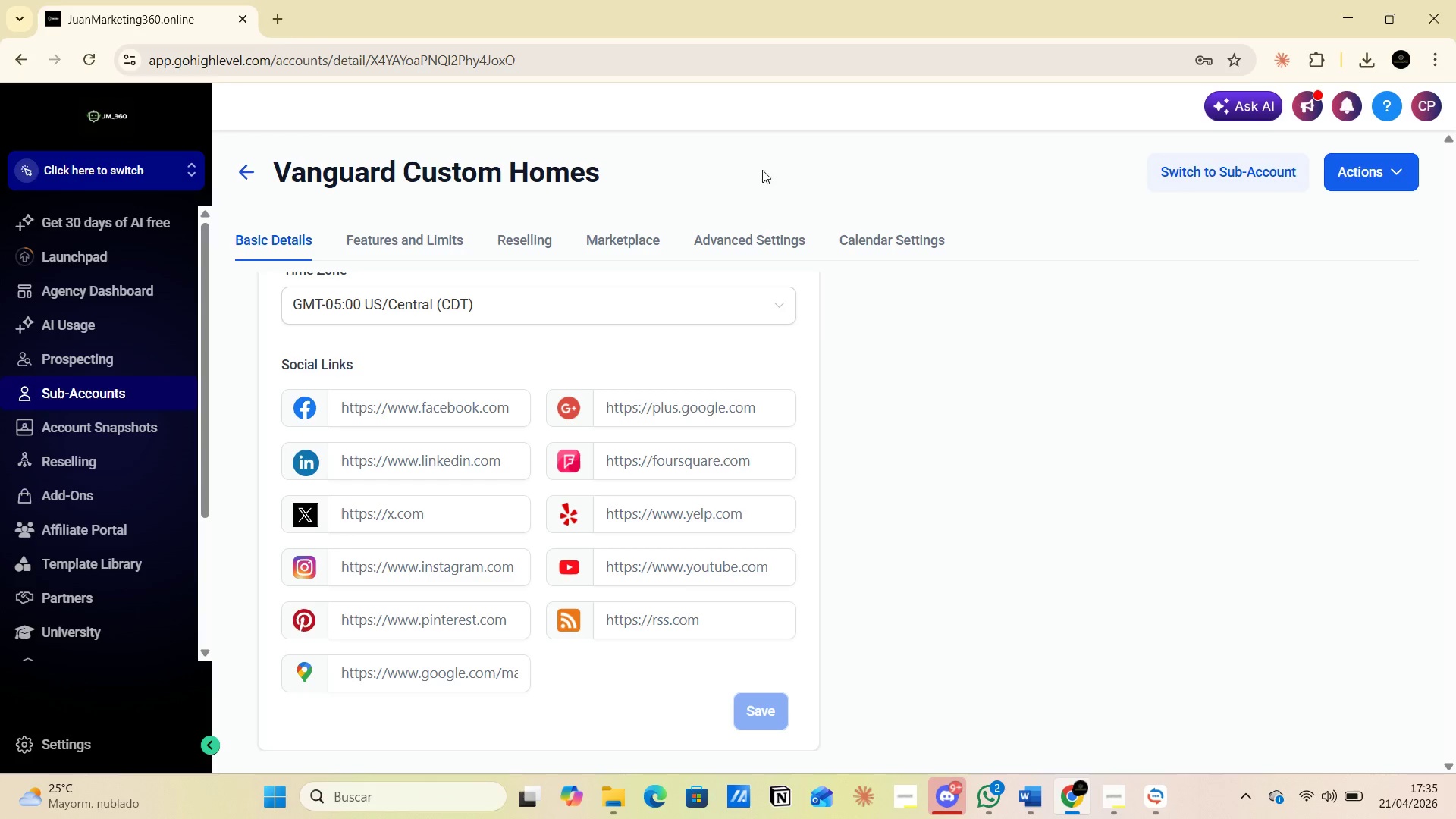 
wait(5.94)
 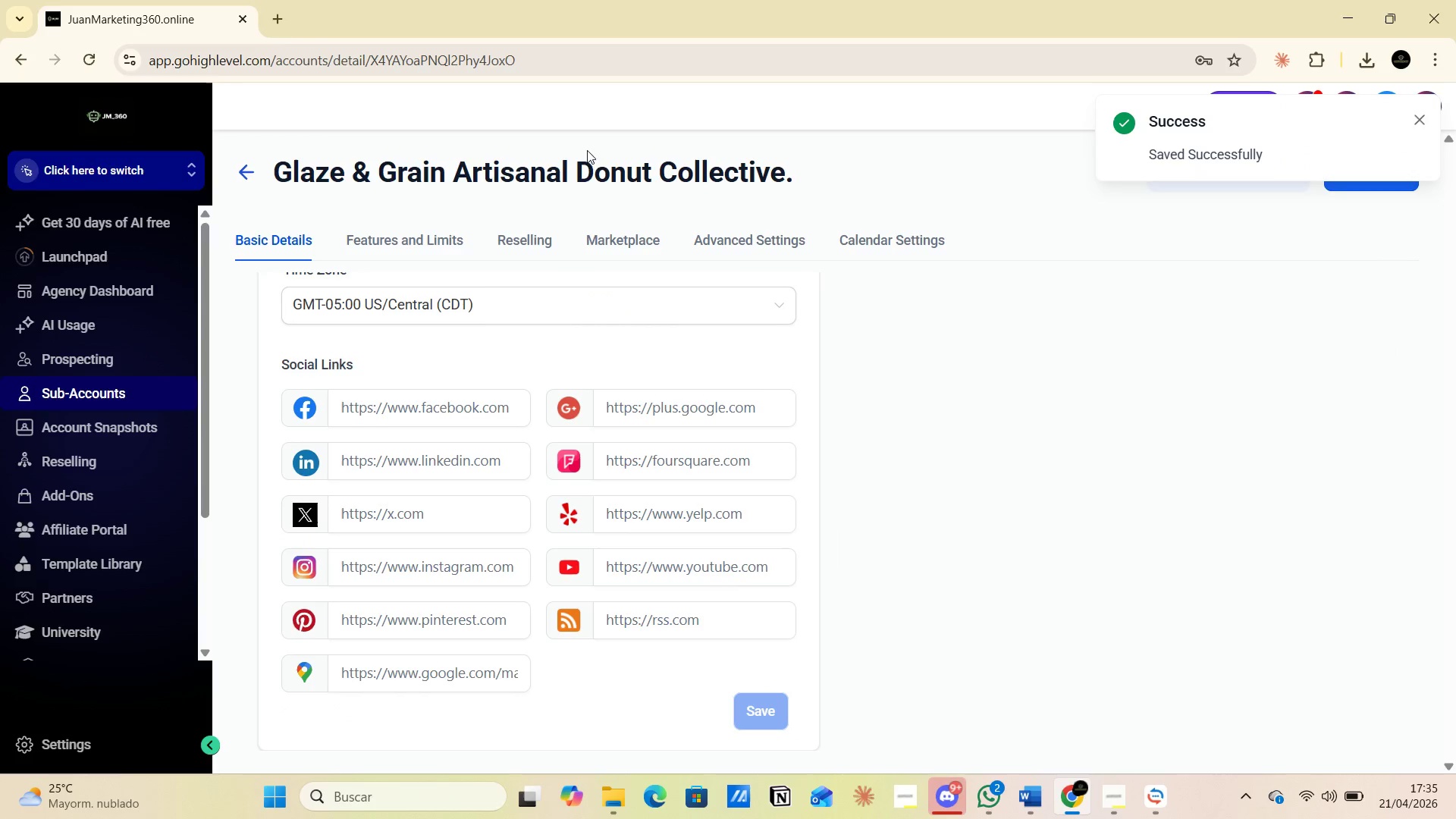 
left_click([181, 171])
 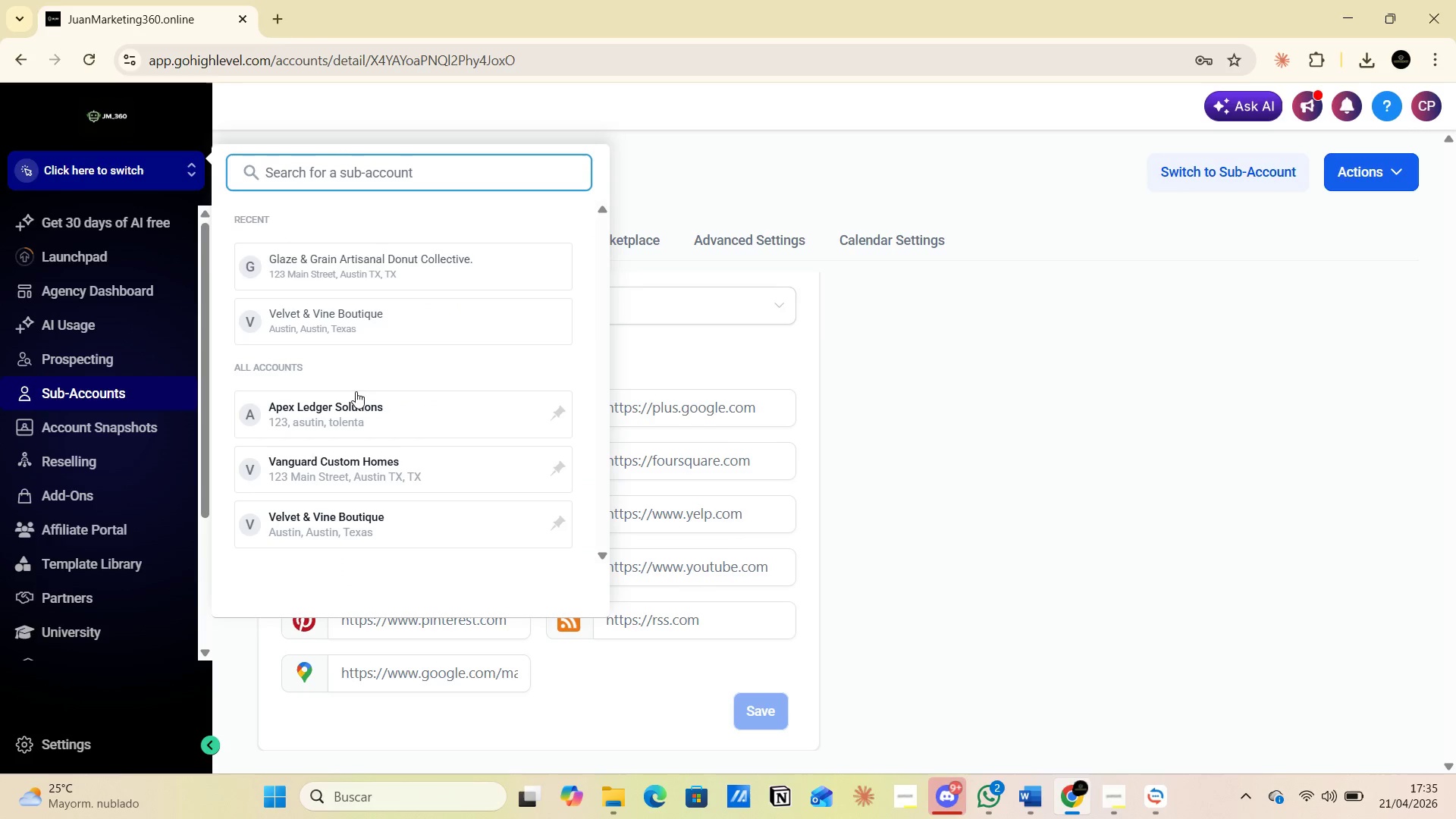 
left_click([353, 475])
 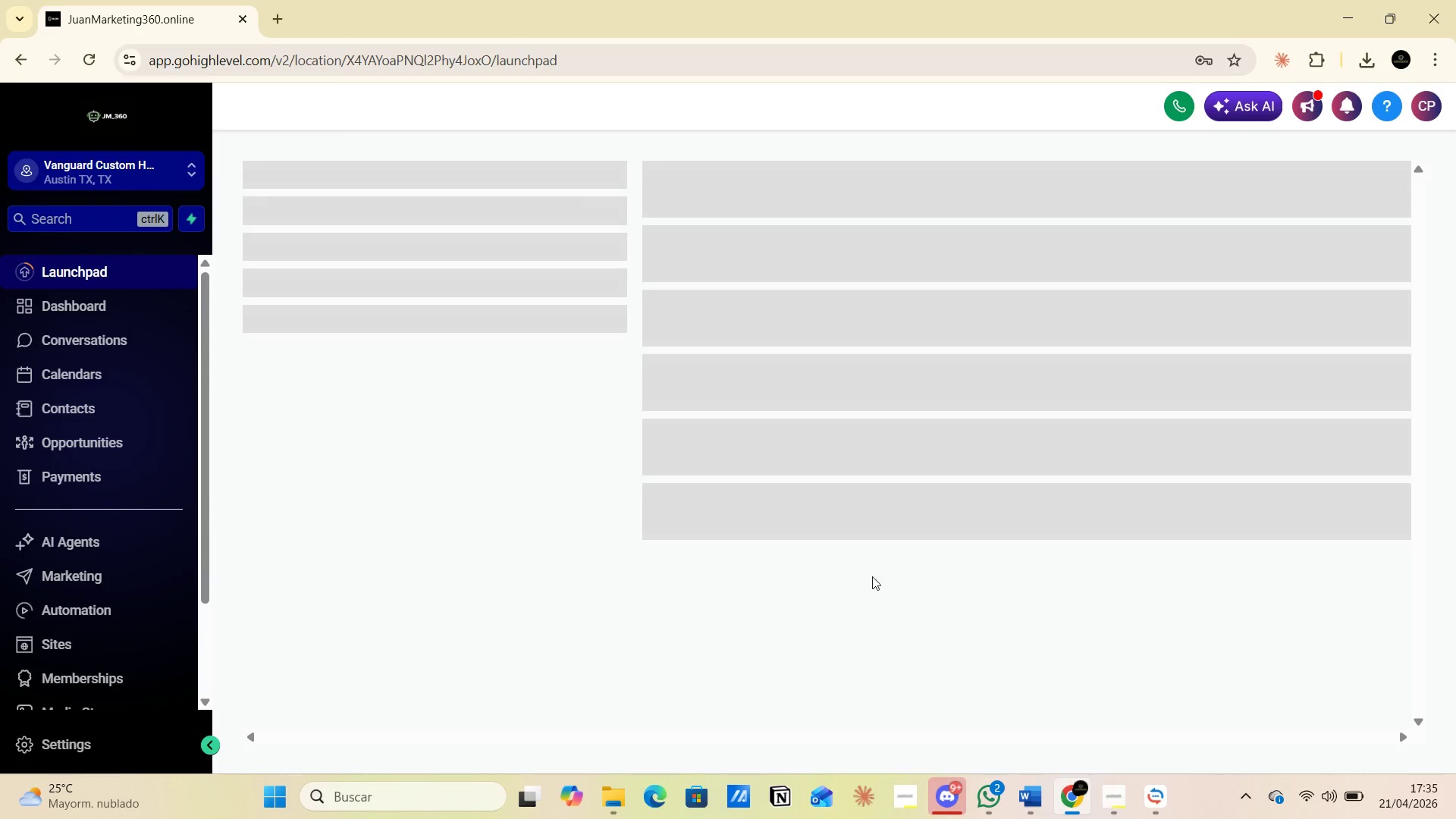 
left_click([1040, 789])
 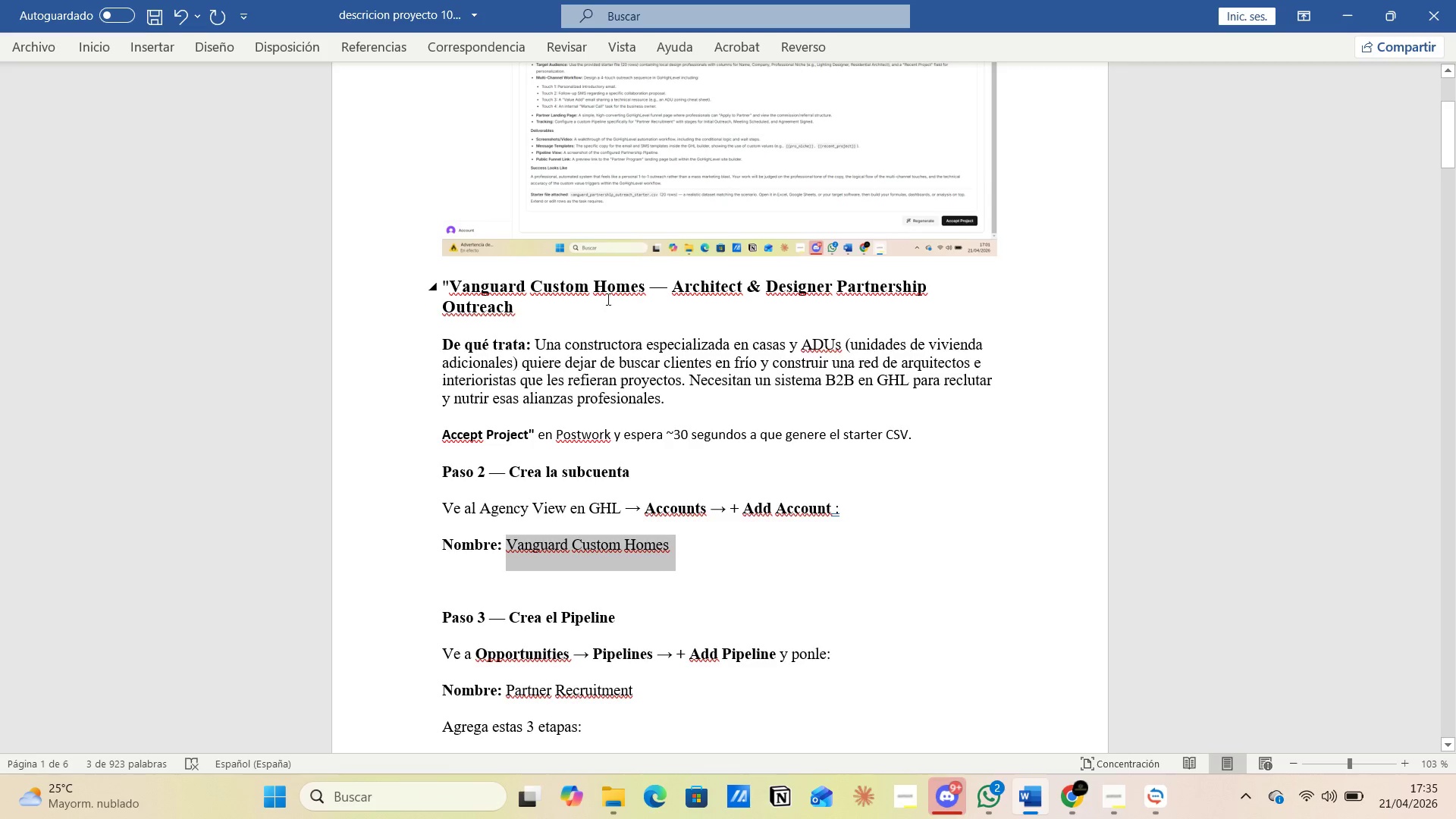 
left_click([619, 284])
 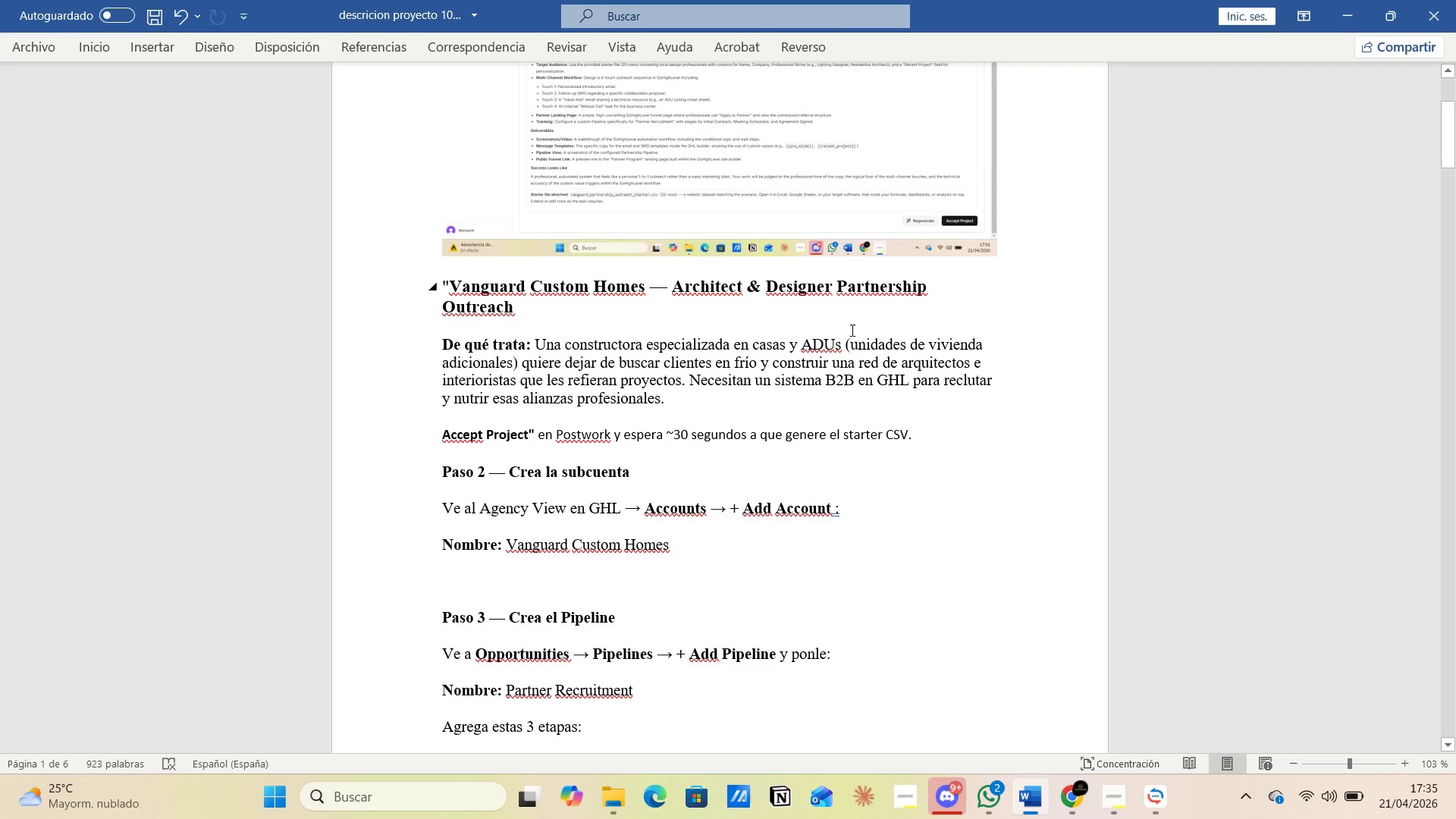 
key(Alt+AltLeft)
 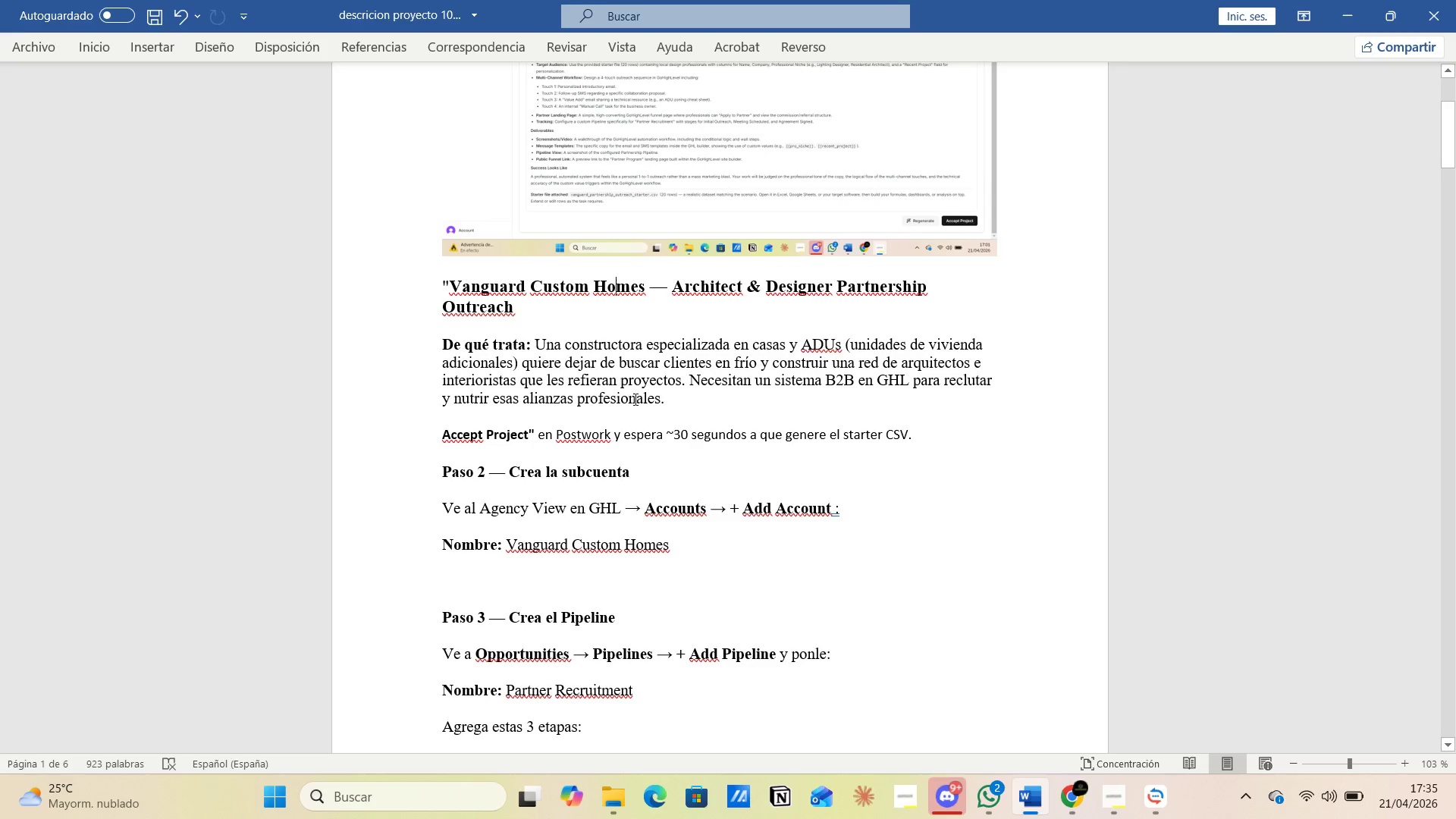 
key(Alt+Tab)
 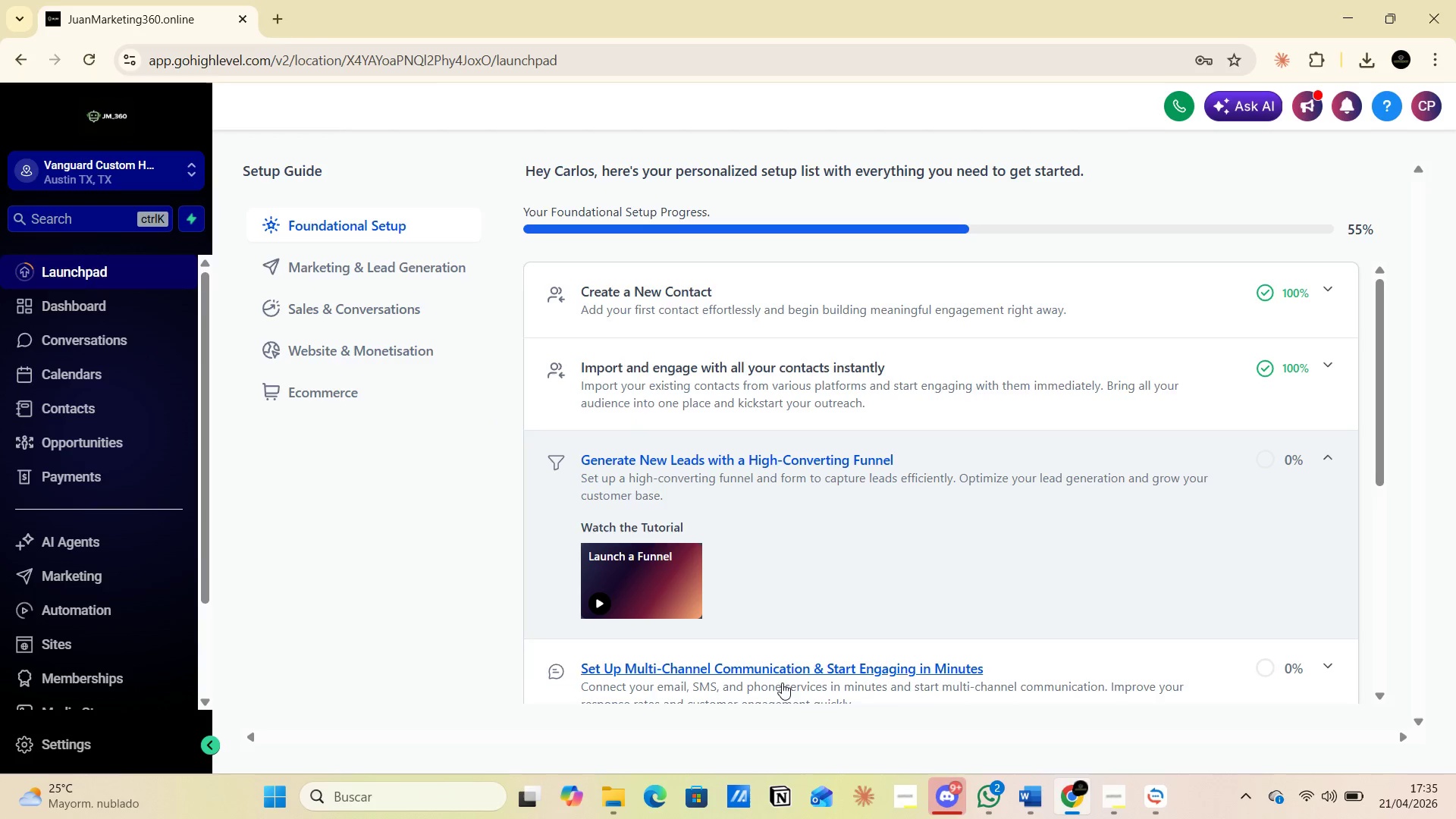 
left_click([1033, 790])
 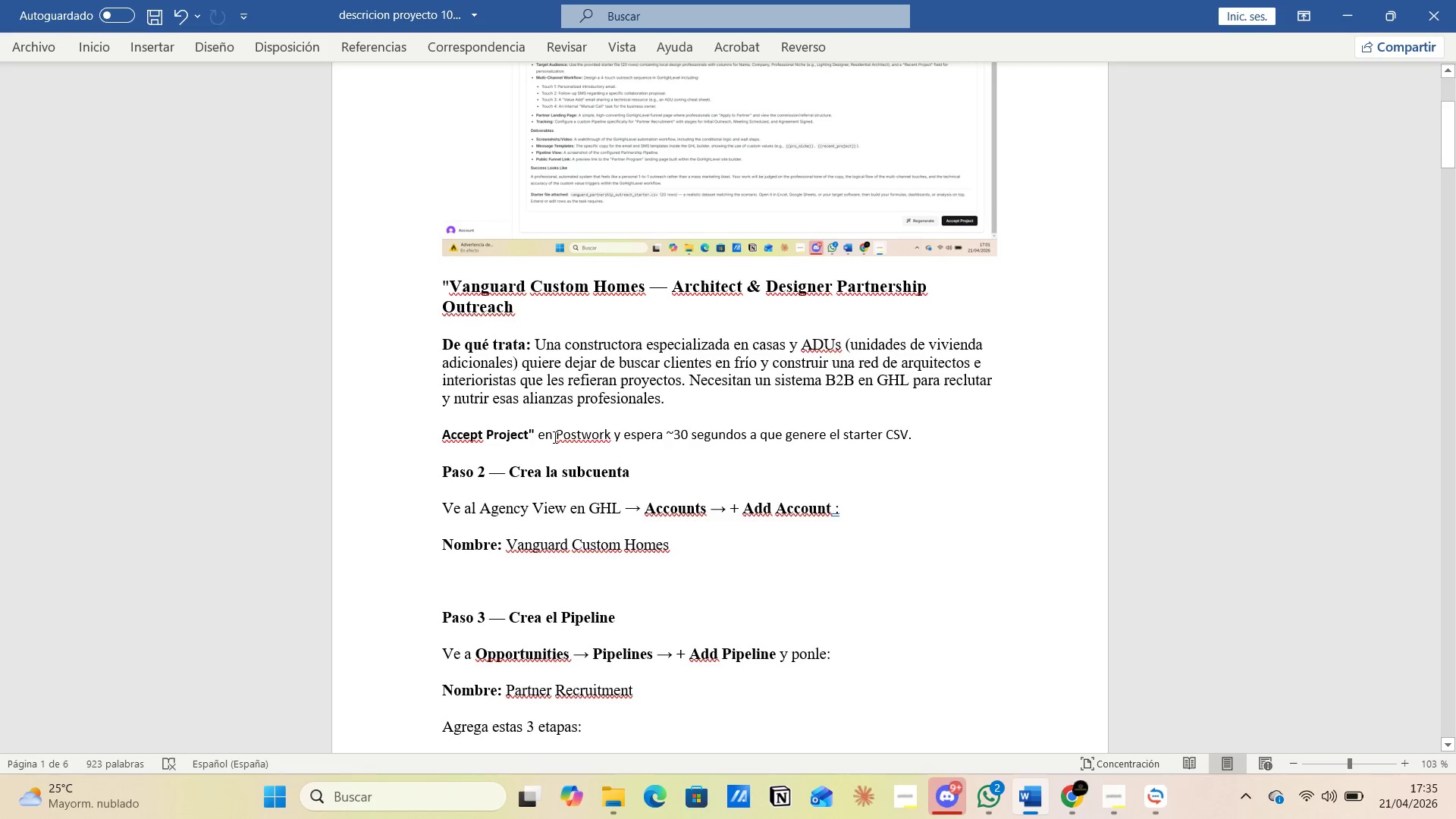 
scroll: coordinate [544, 431], scroll_direction: down, amount: 10.0
 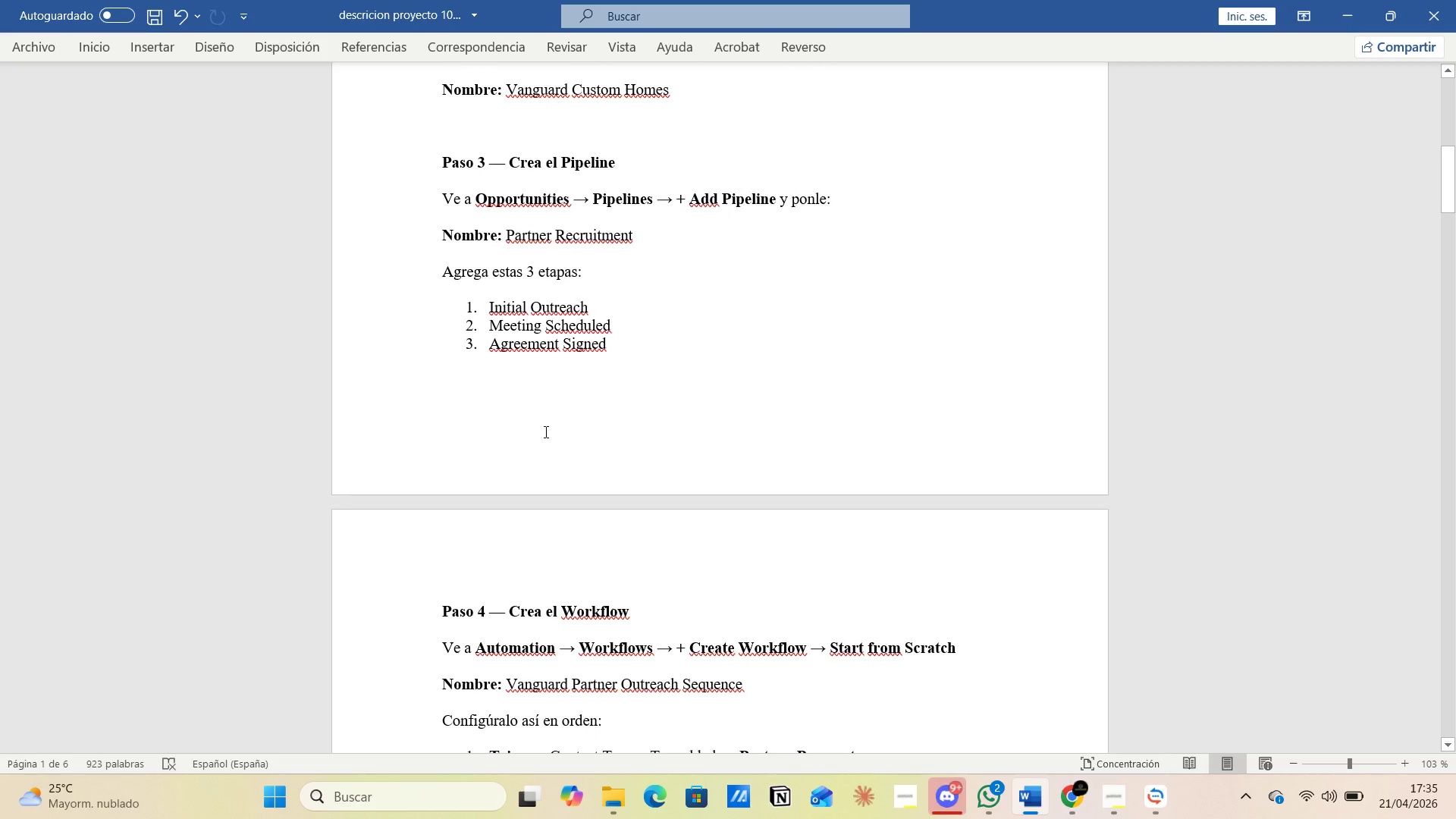 
wait(9.13)
 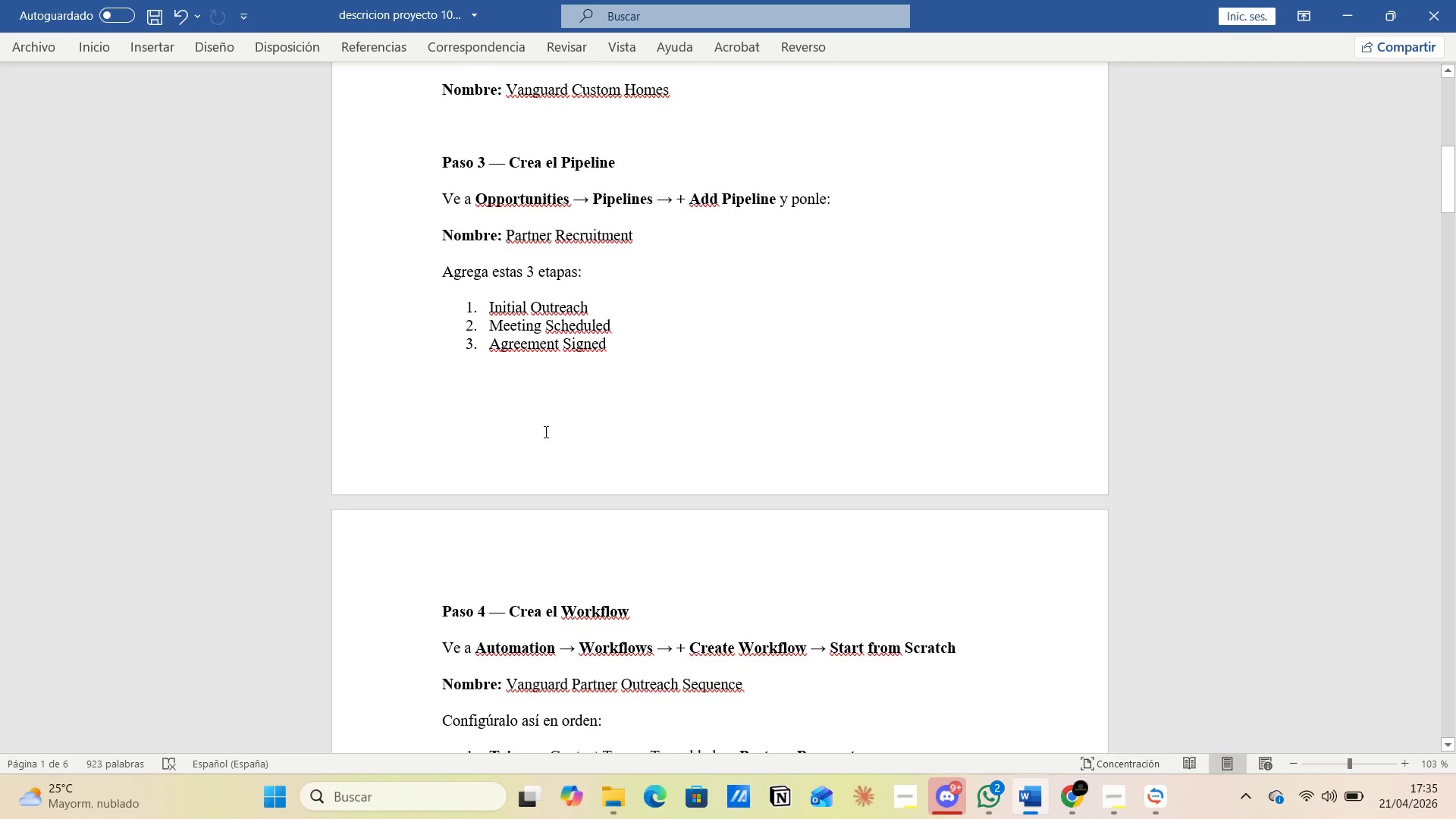 
left_click_drag(start_coordinate=[508, 233], to_coordinate=[658, 237])
 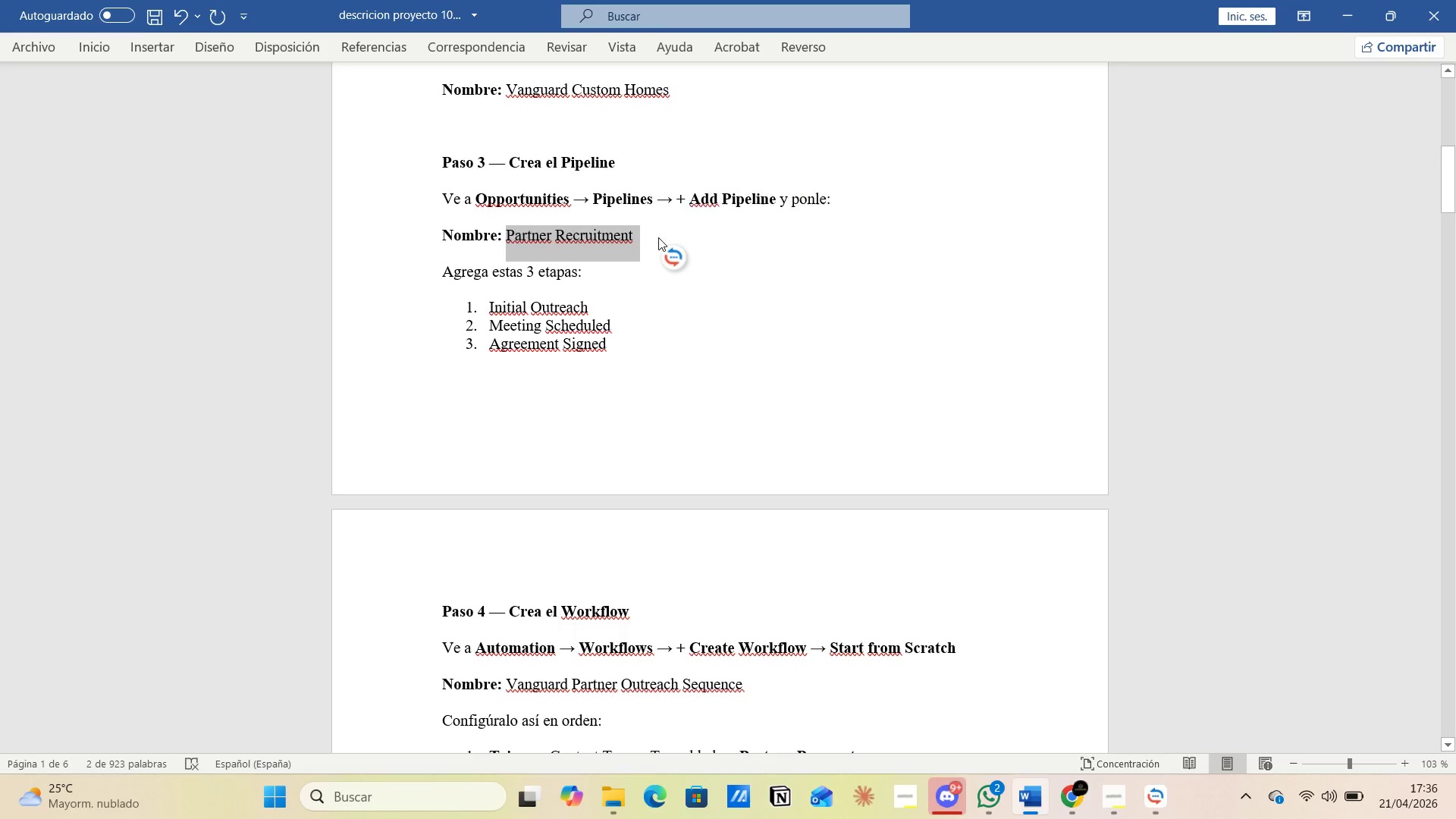 
key(Control+C)
 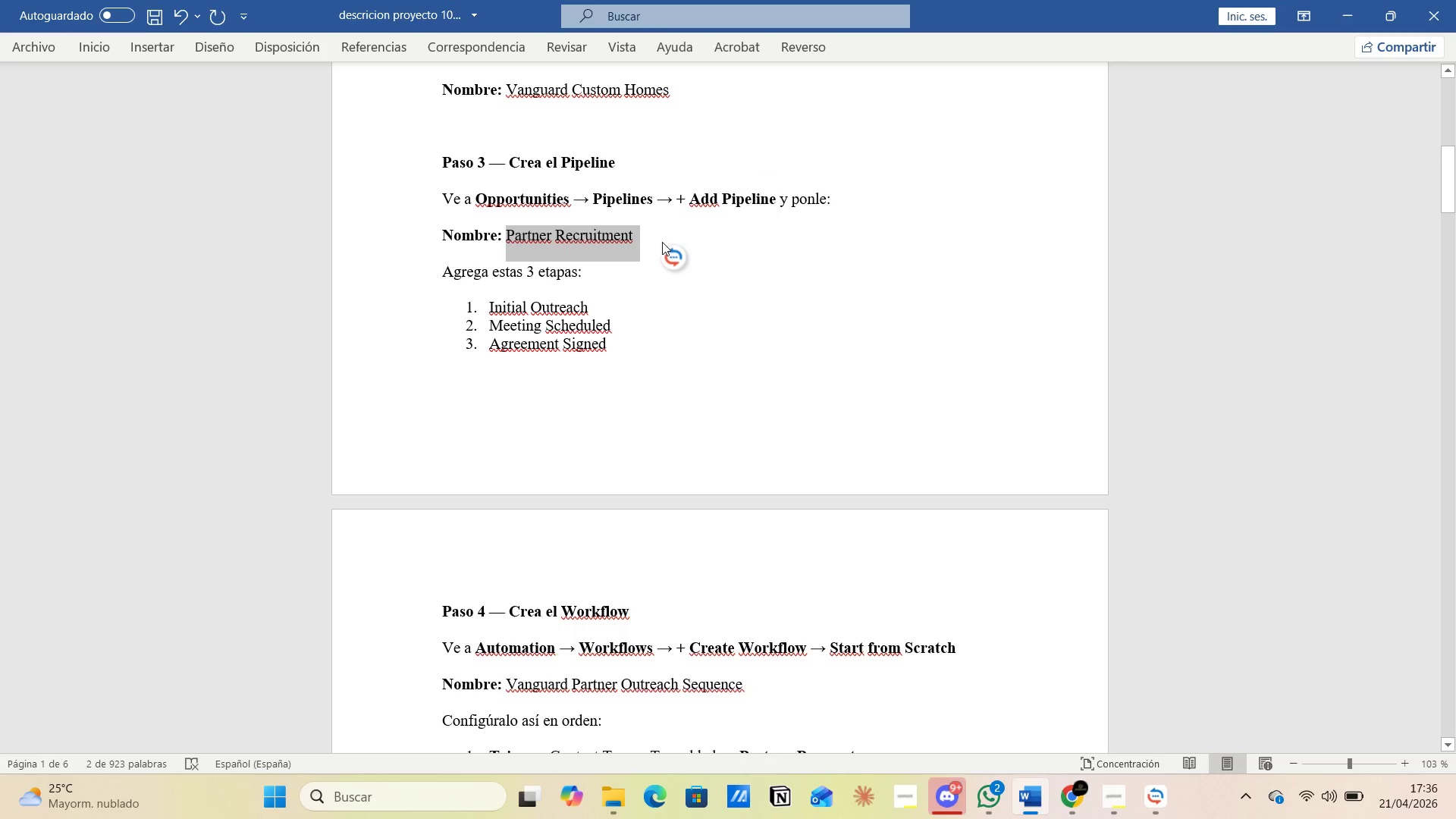 
key(Alt+AltLeft)
 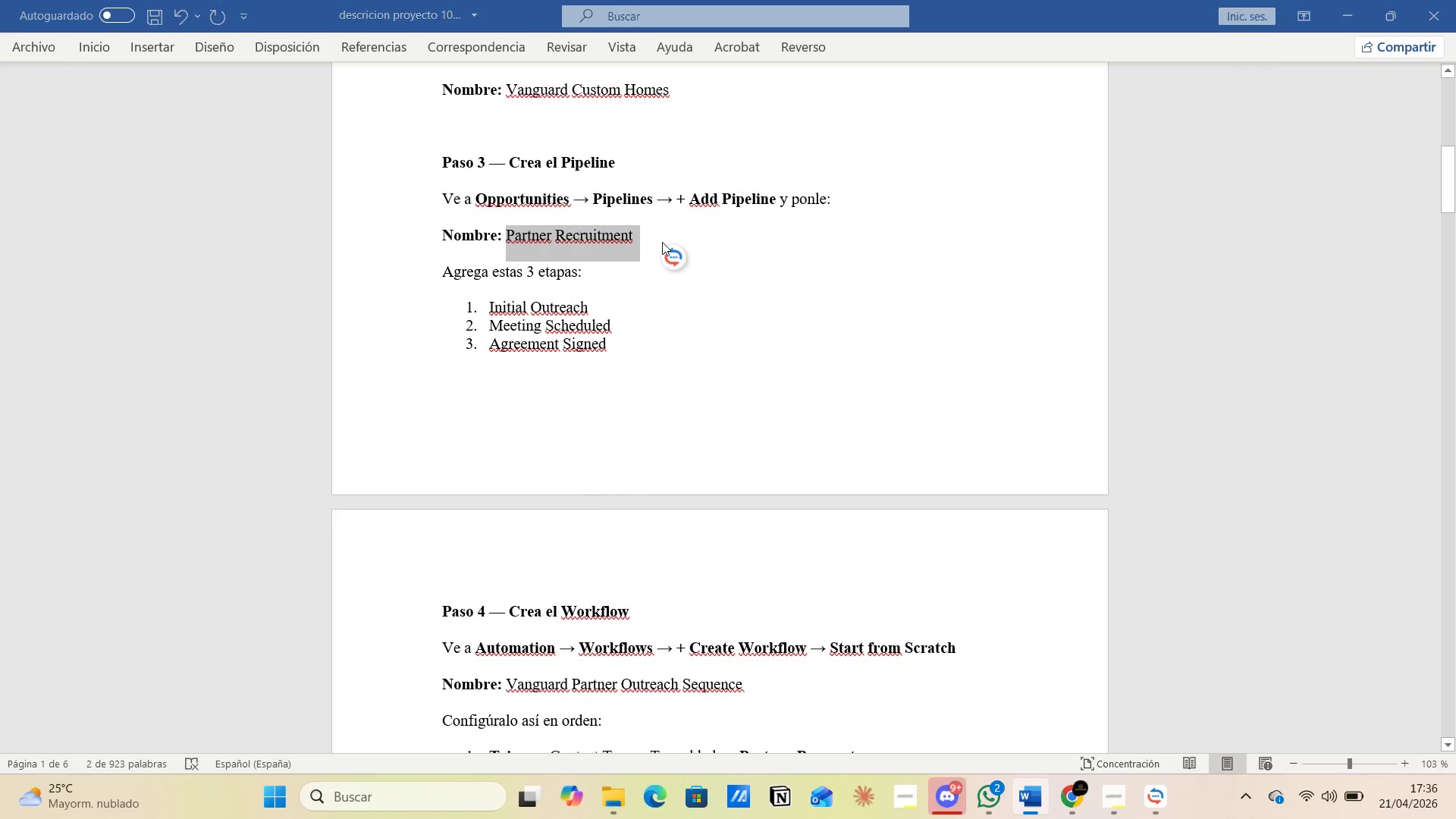 
key(Alt+Tab)
 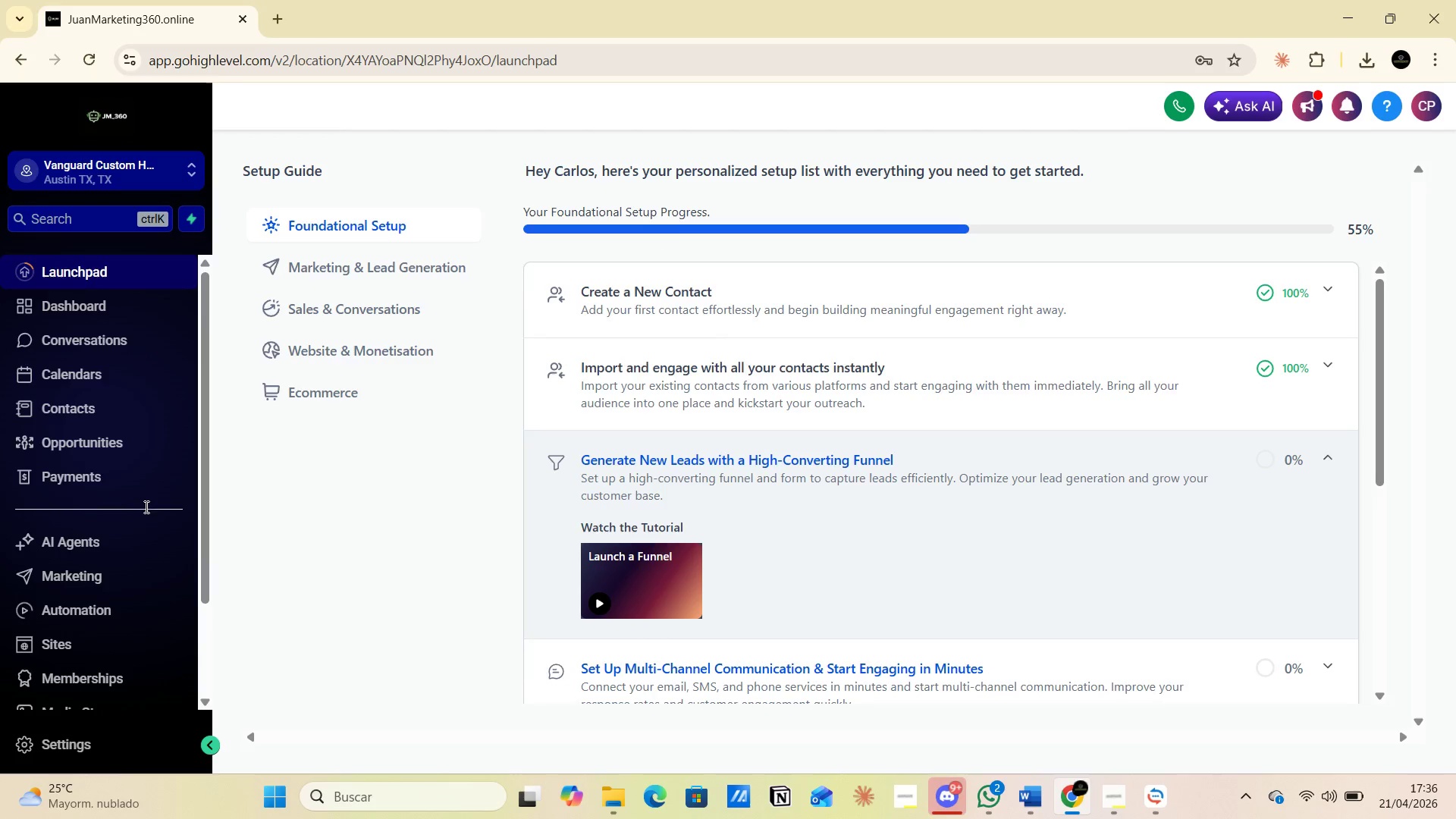 
left_click([77, 445])
 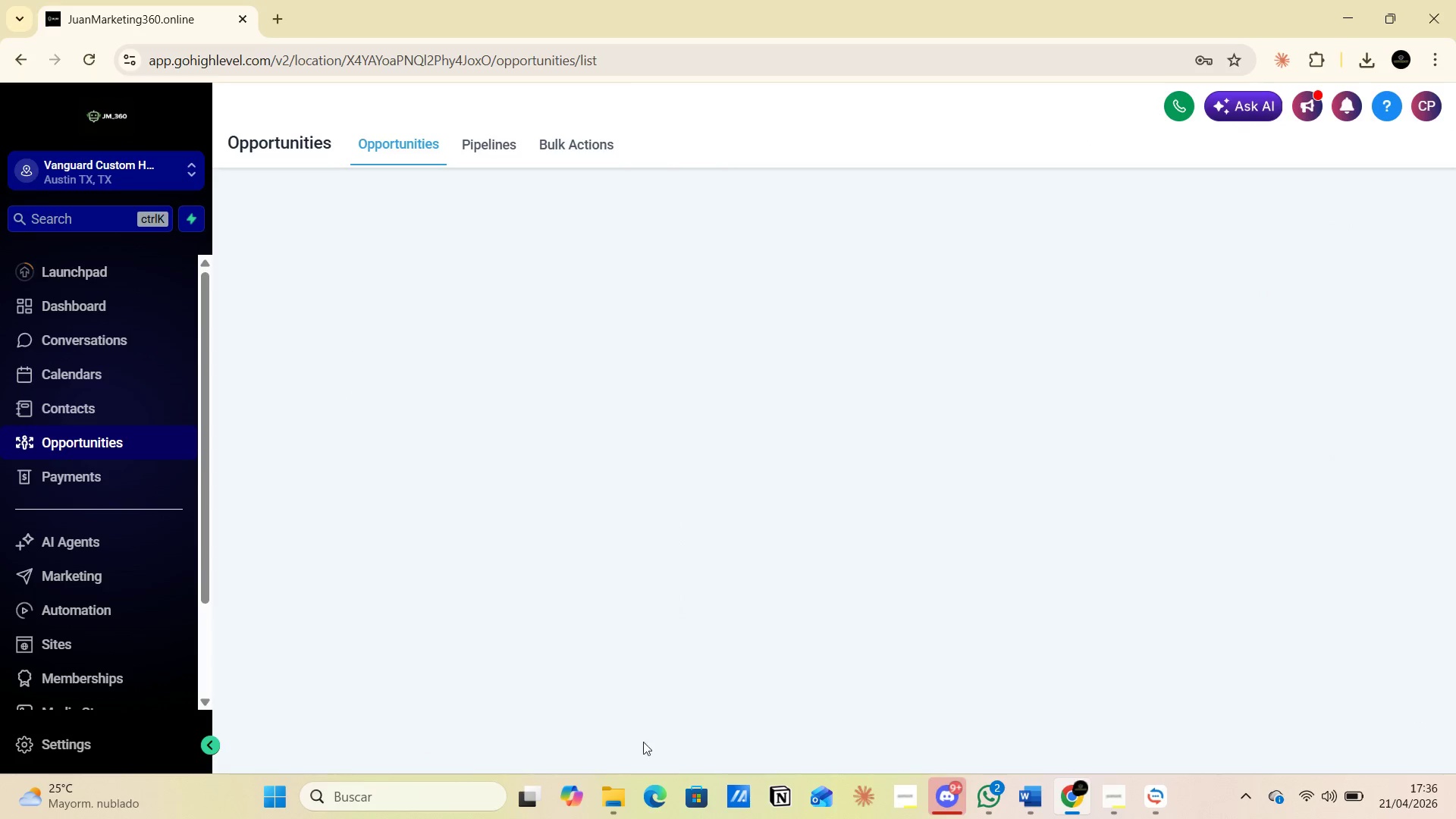 
left_click([616, 789])
 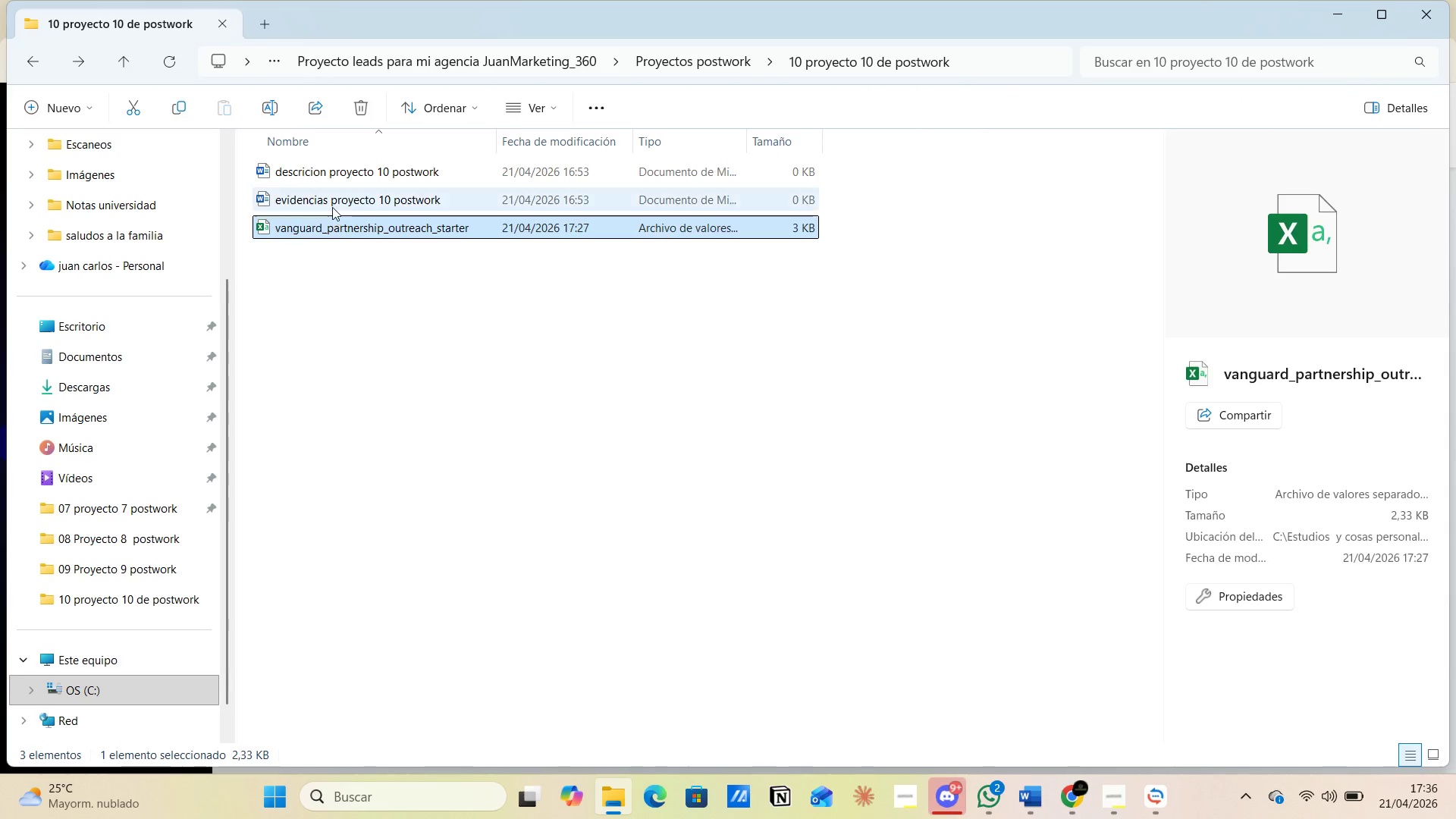 
double_click([331, 196])
 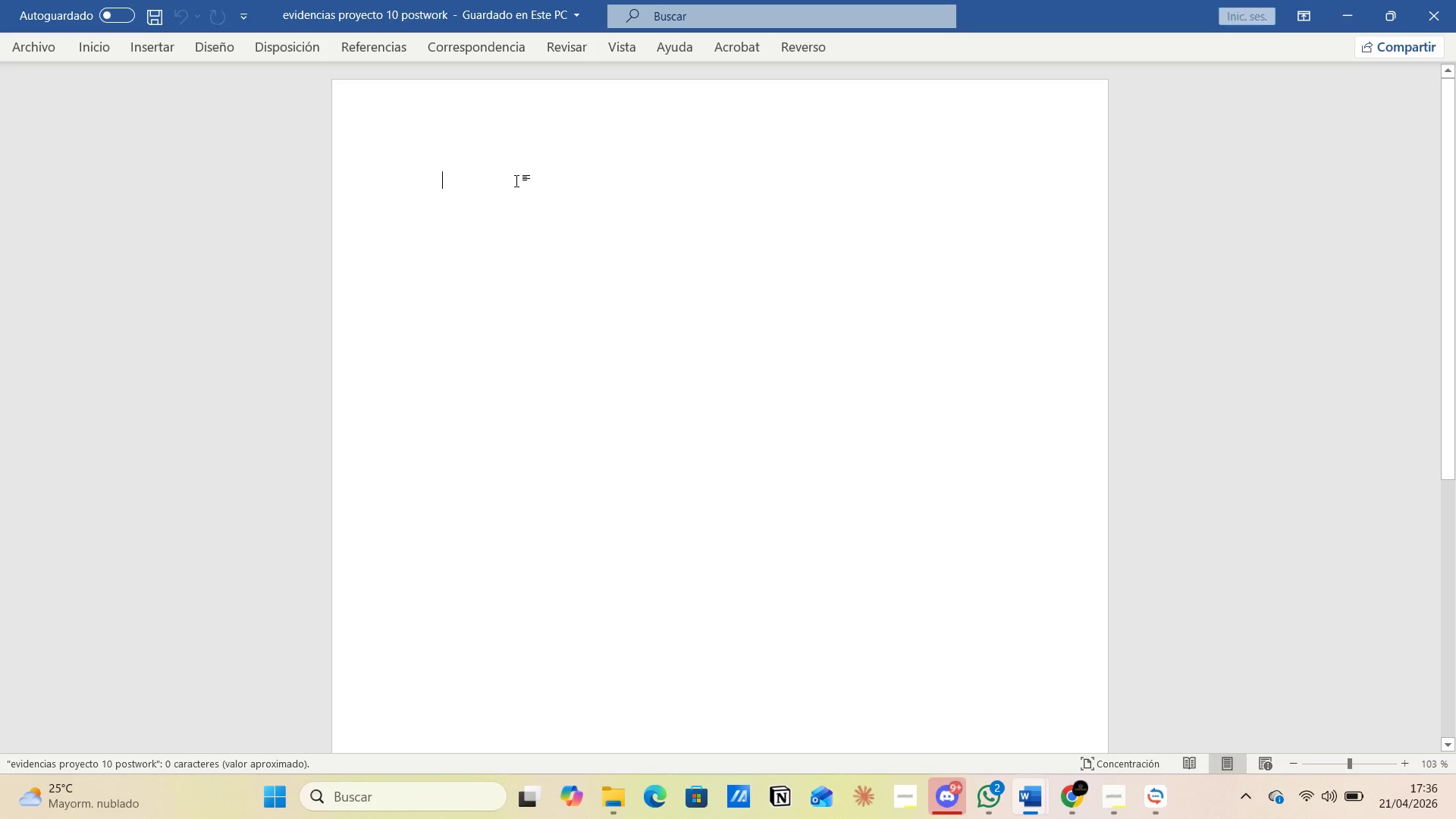 
type(Pipeline > )
 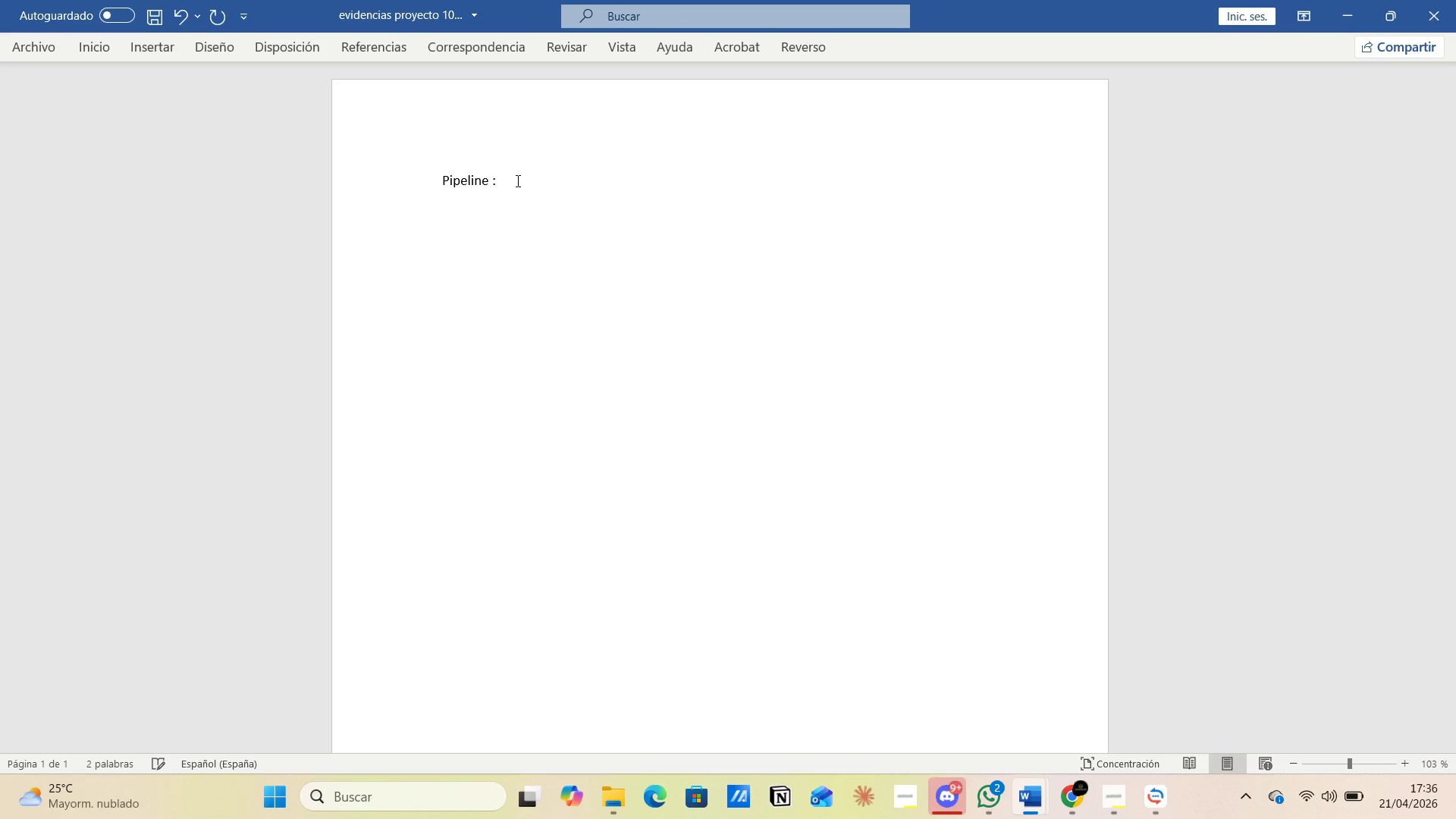 
key(Control+V)
 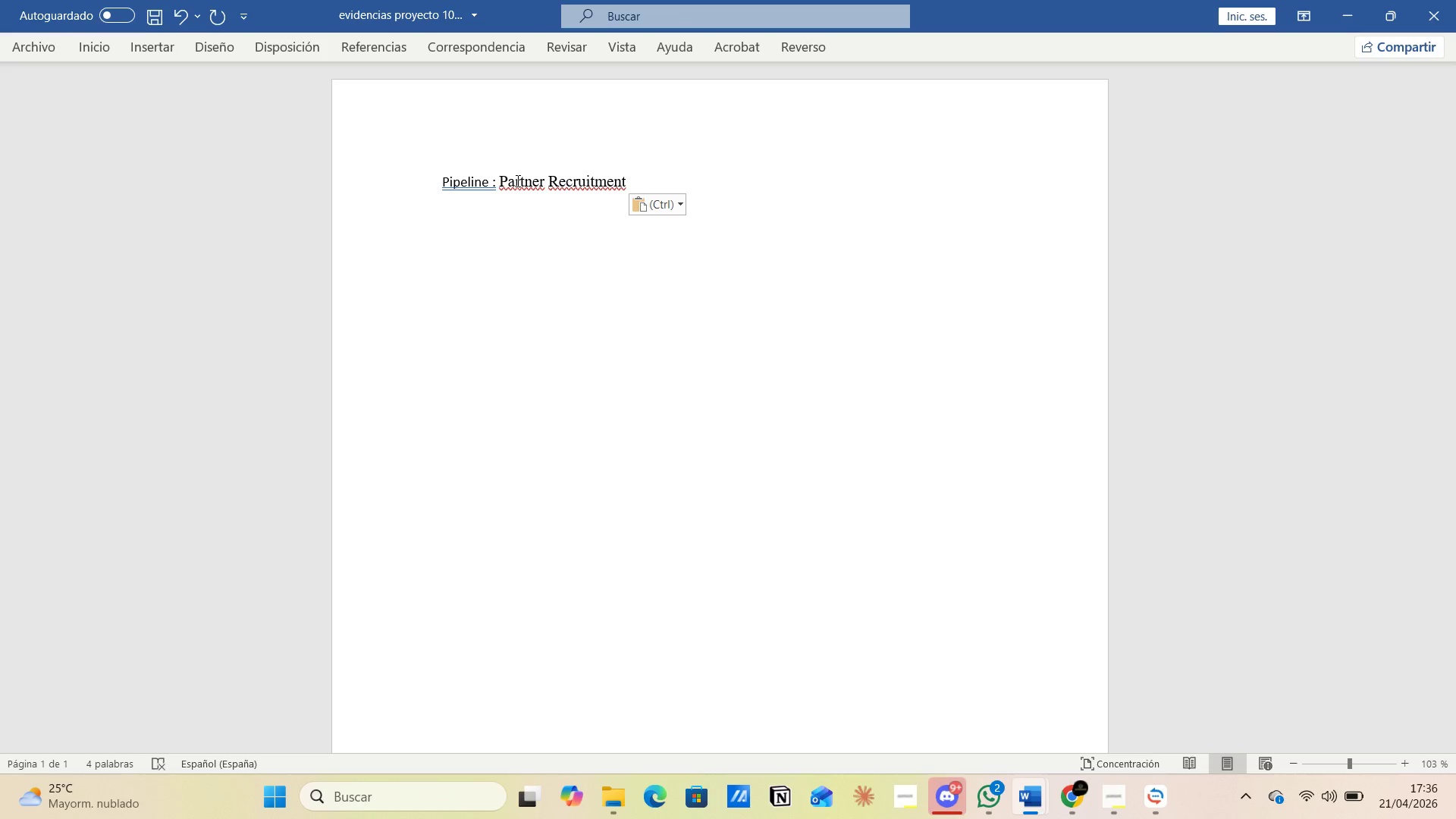 
key(Alt+AltLeft)
 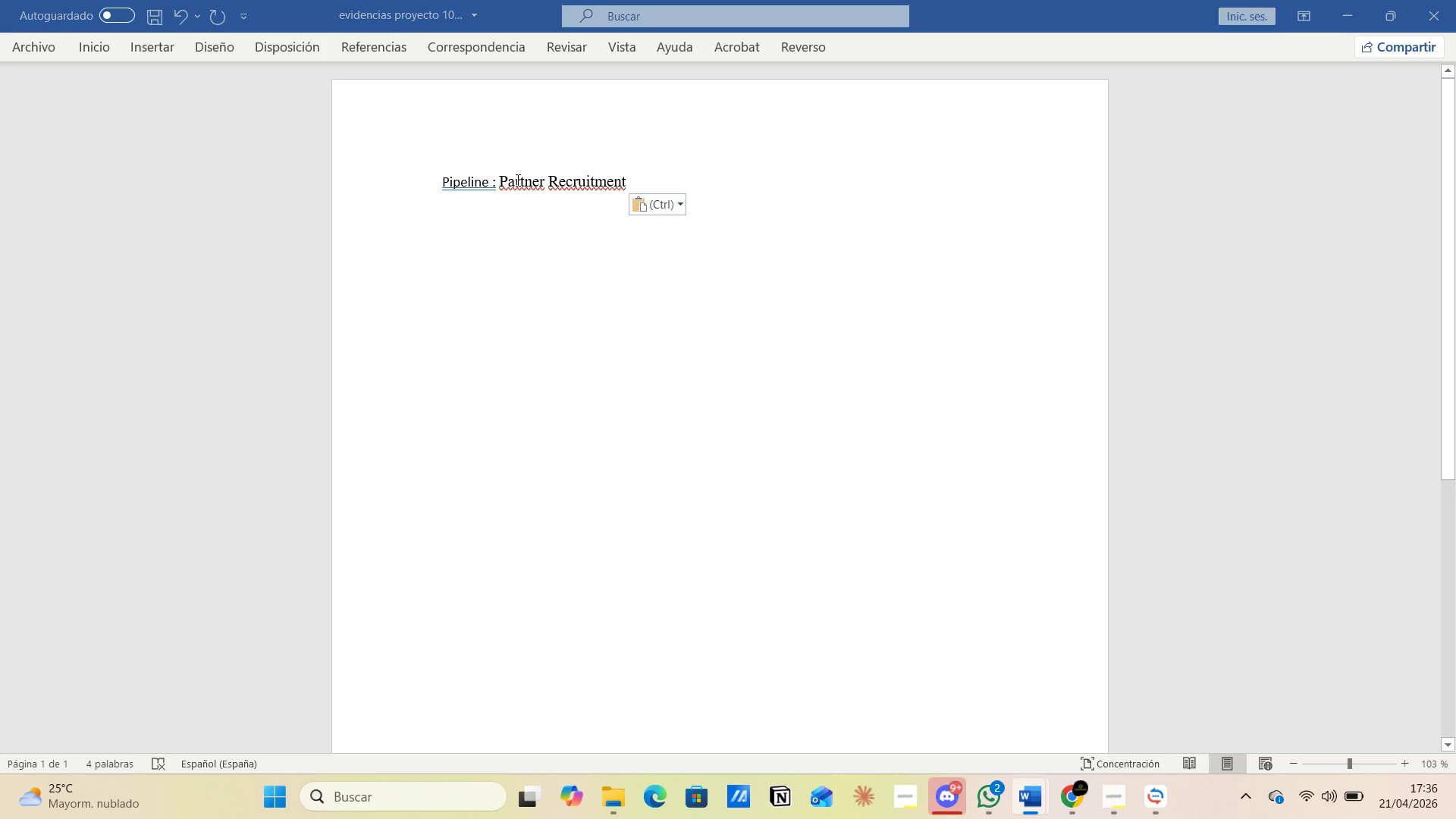 
key(Alt+Tab)
 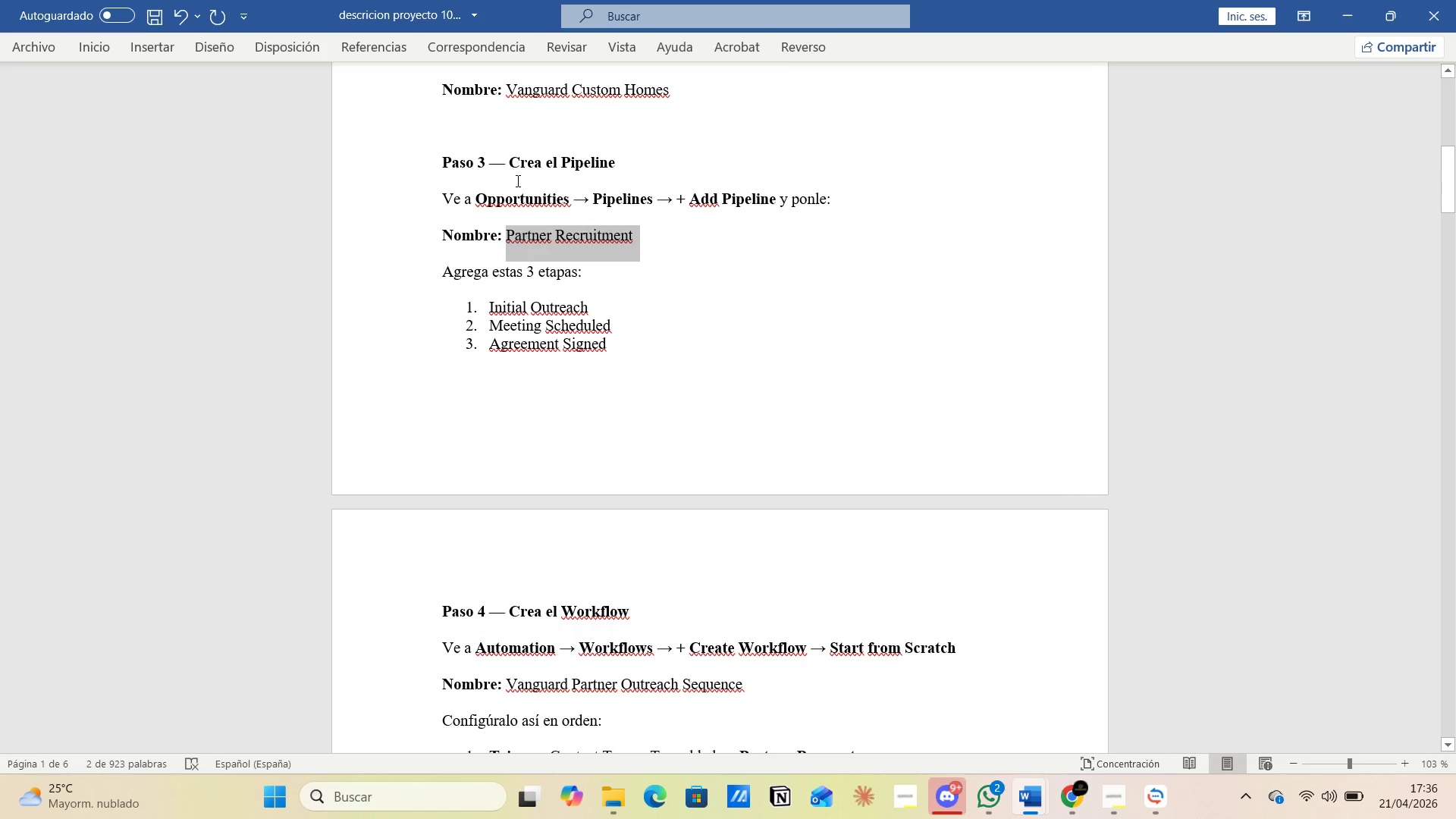 
key(Alt+AltLeft)
 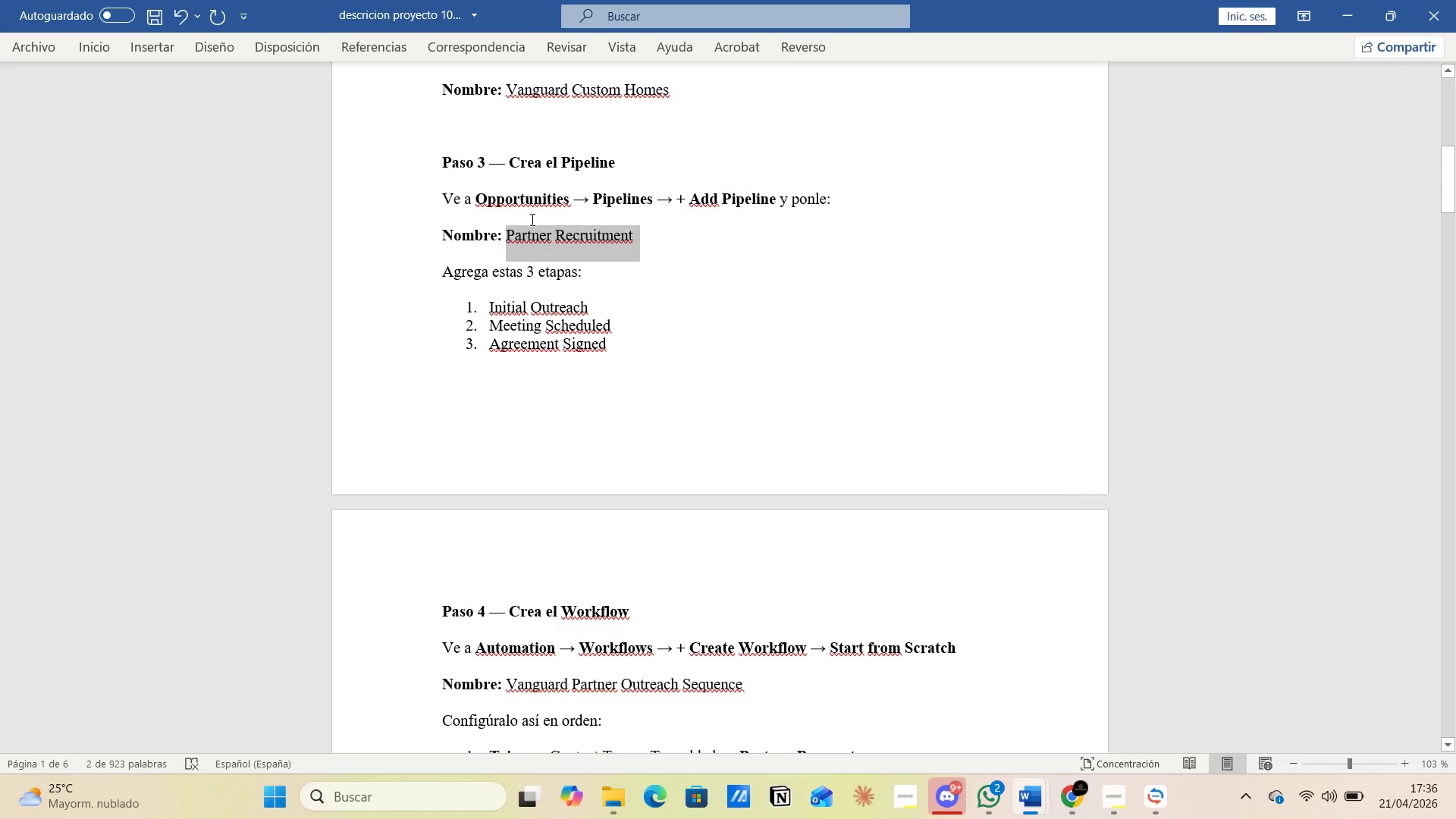 
key(Alt+Tab)
 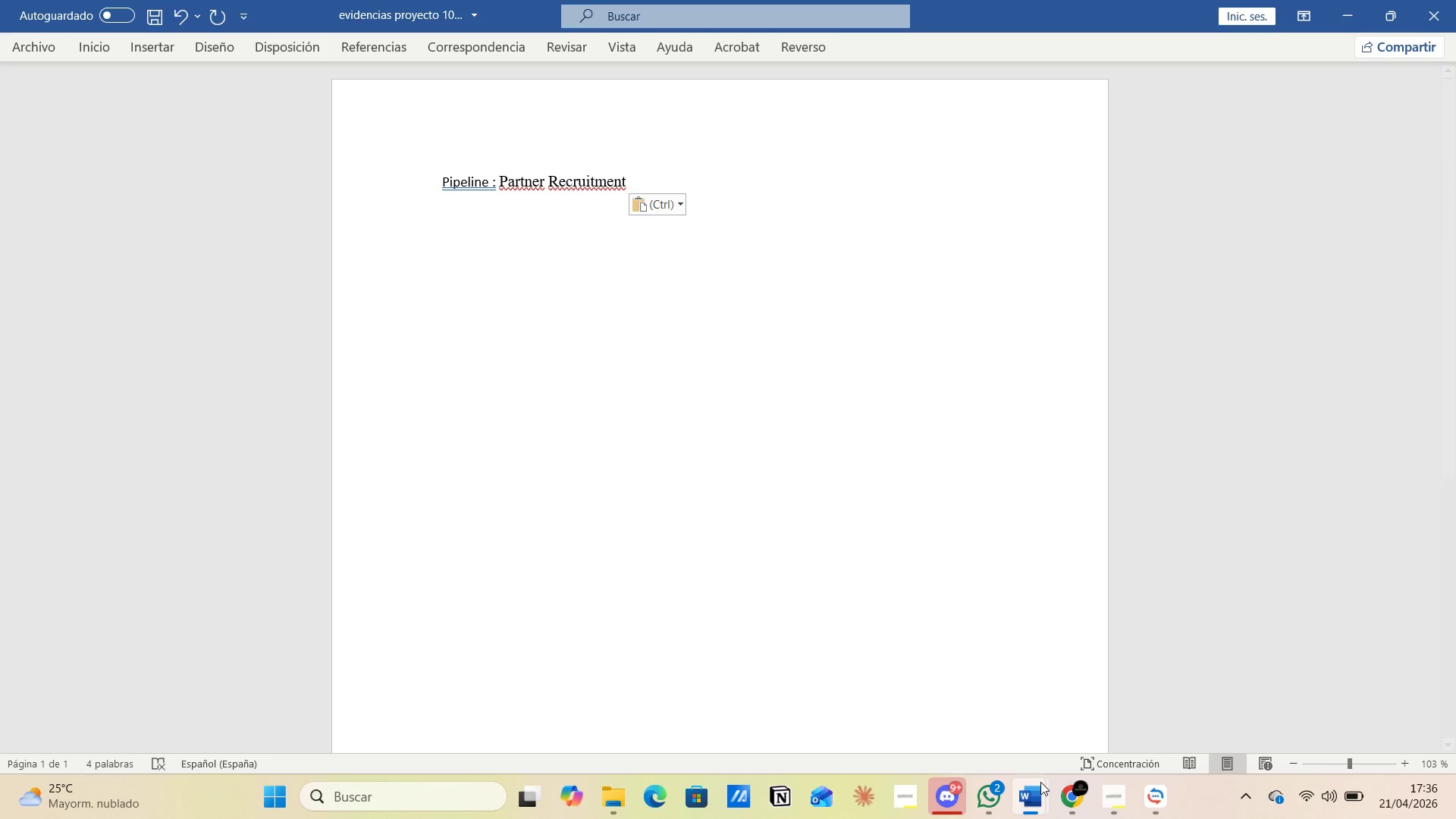 
left_click([1072, 789])
 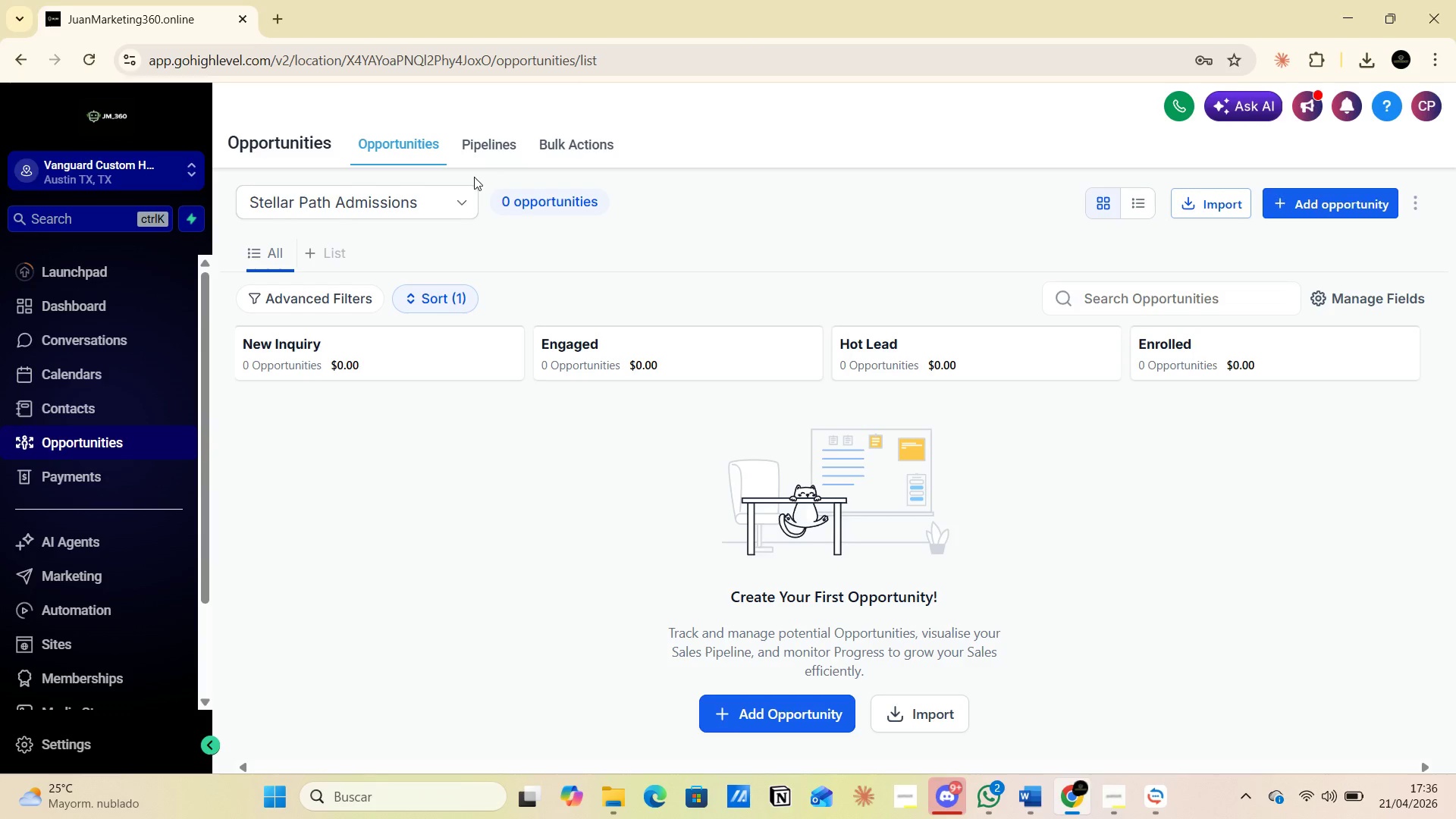 
left_click_drag(start_coordinate=[488, 141], to_coordinate=[488, 147])
 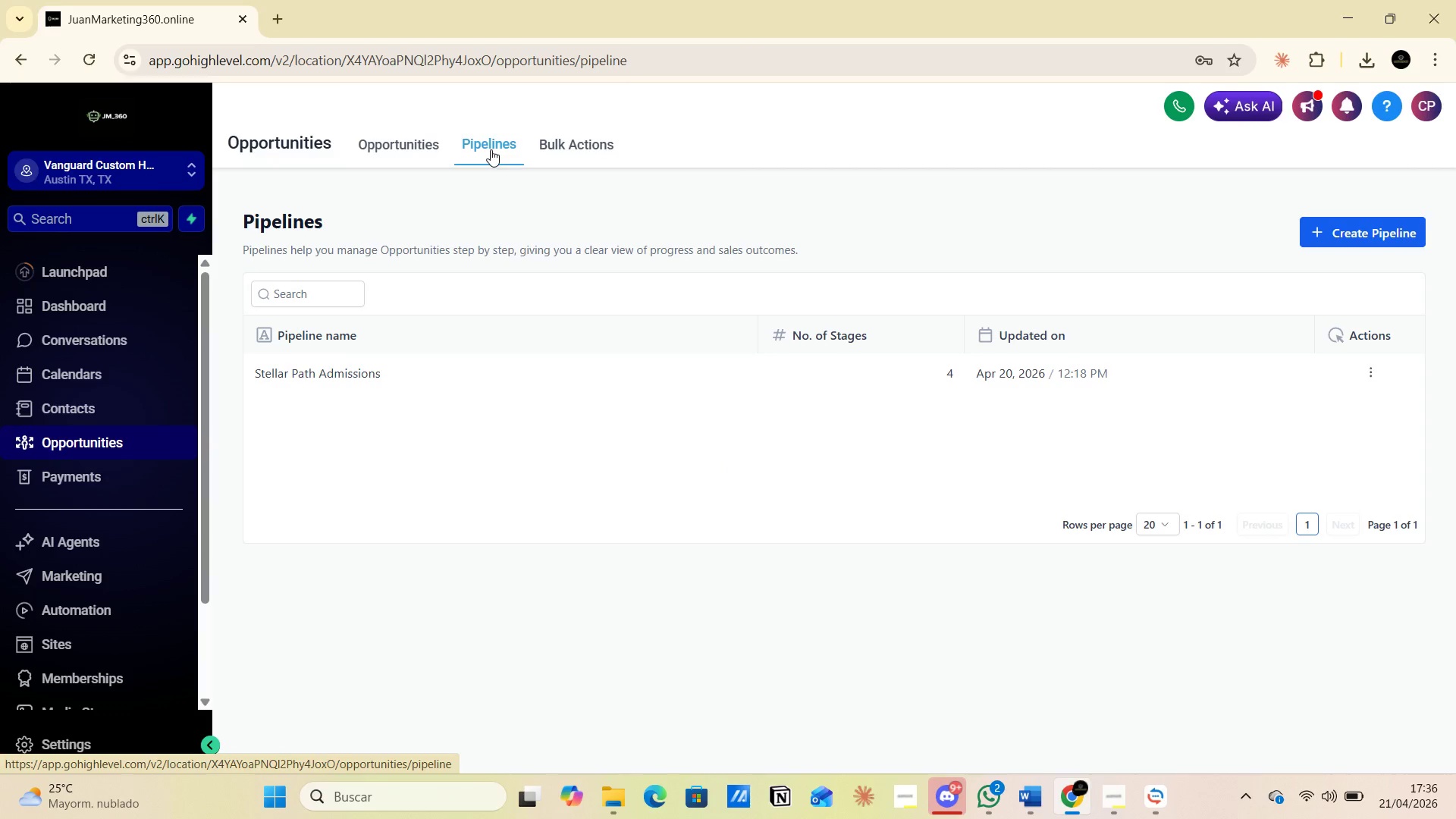 
wait(5.06)
 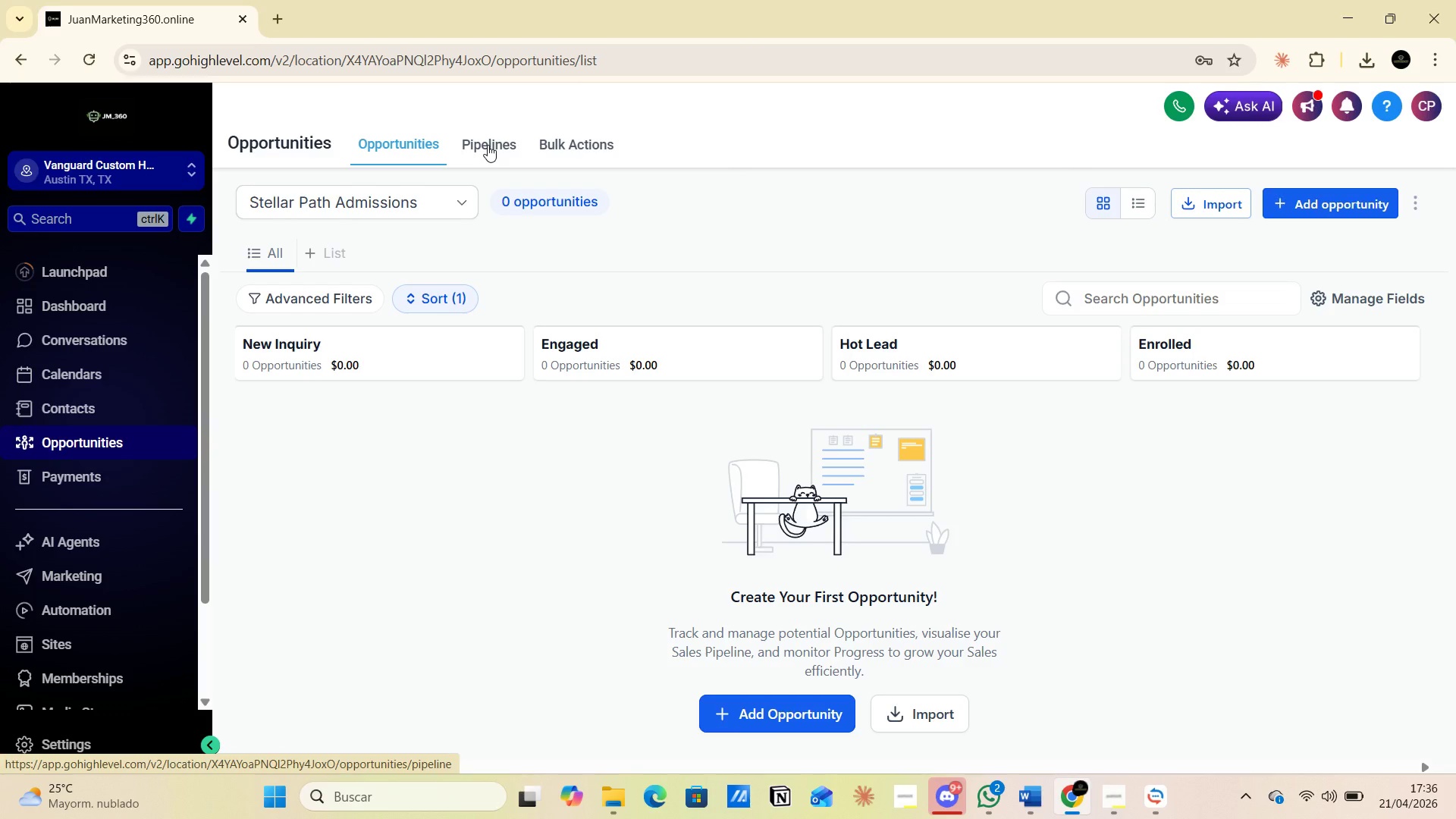 
left_click([1351, 226])
 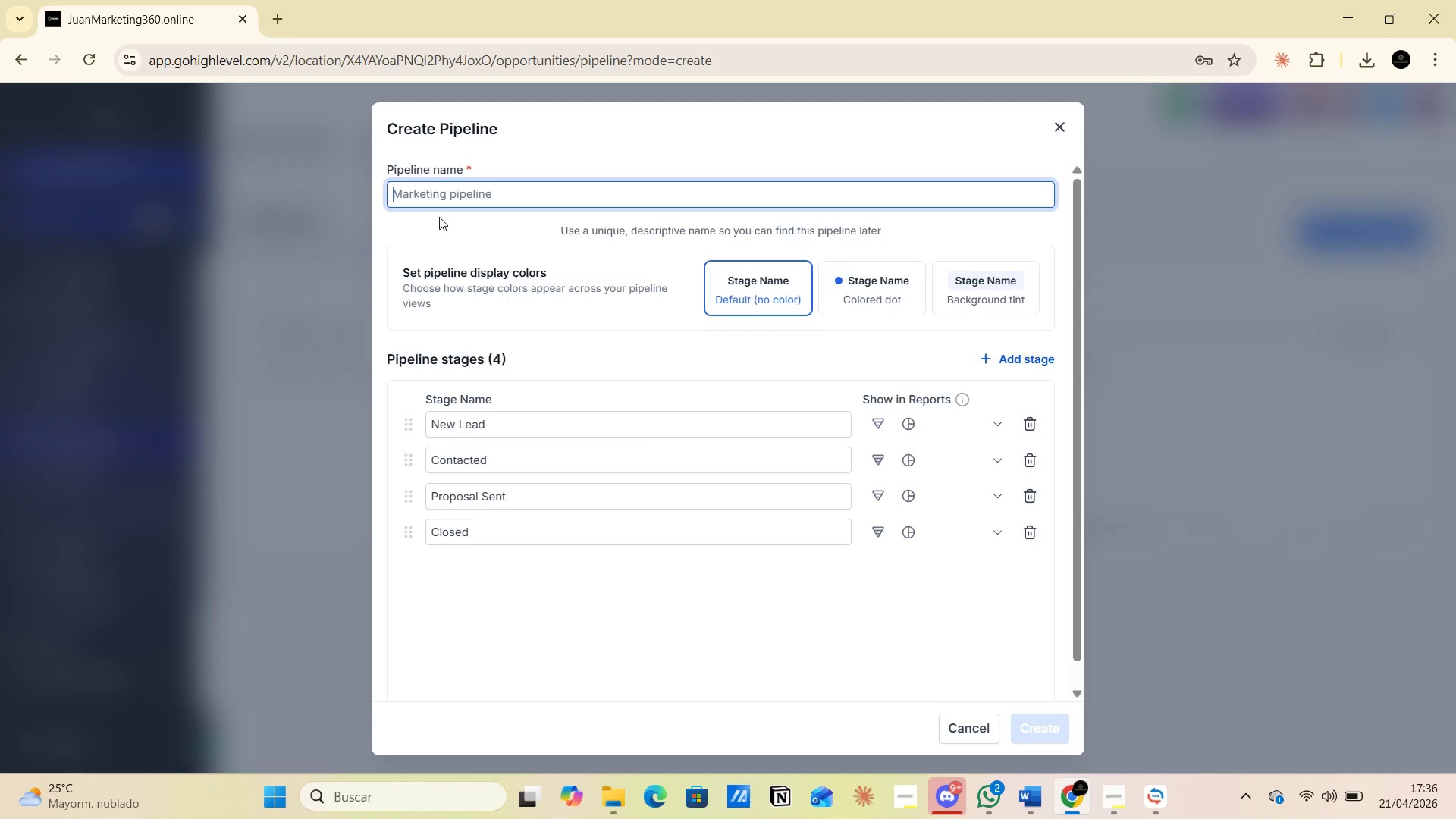 
left_click([426, 200])
 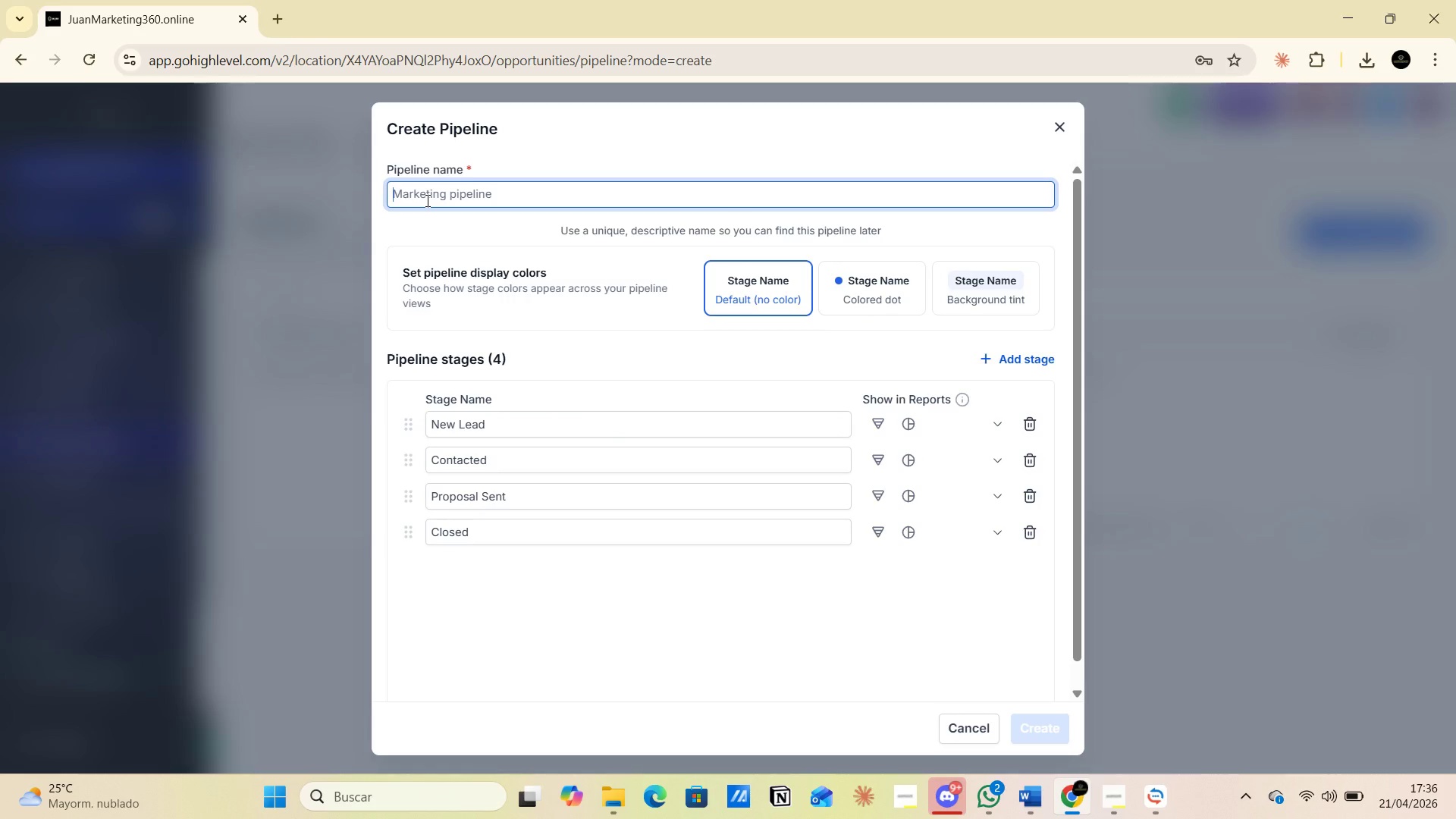 
key(Control+V)
 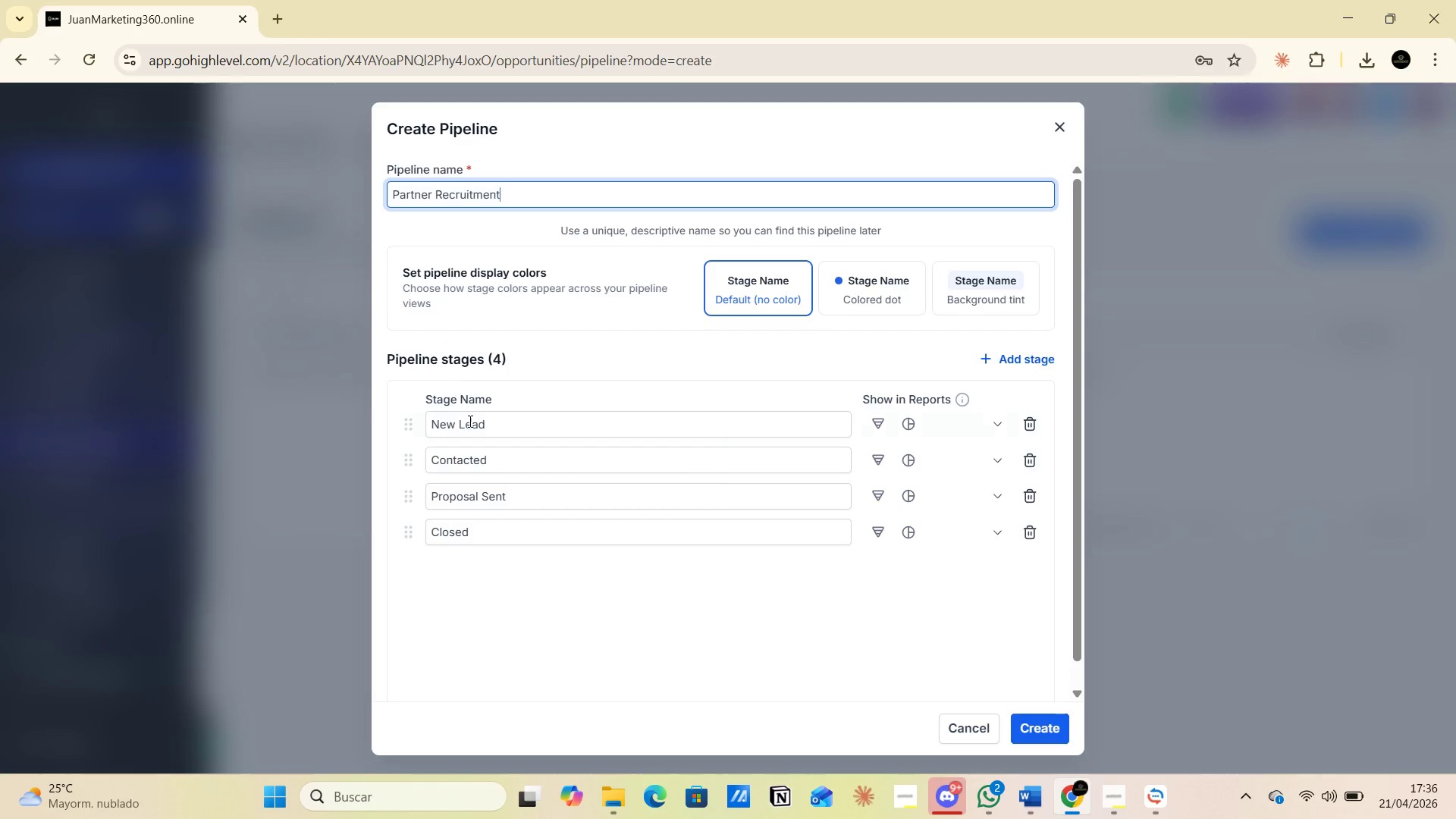 
left_click([500, 423])
 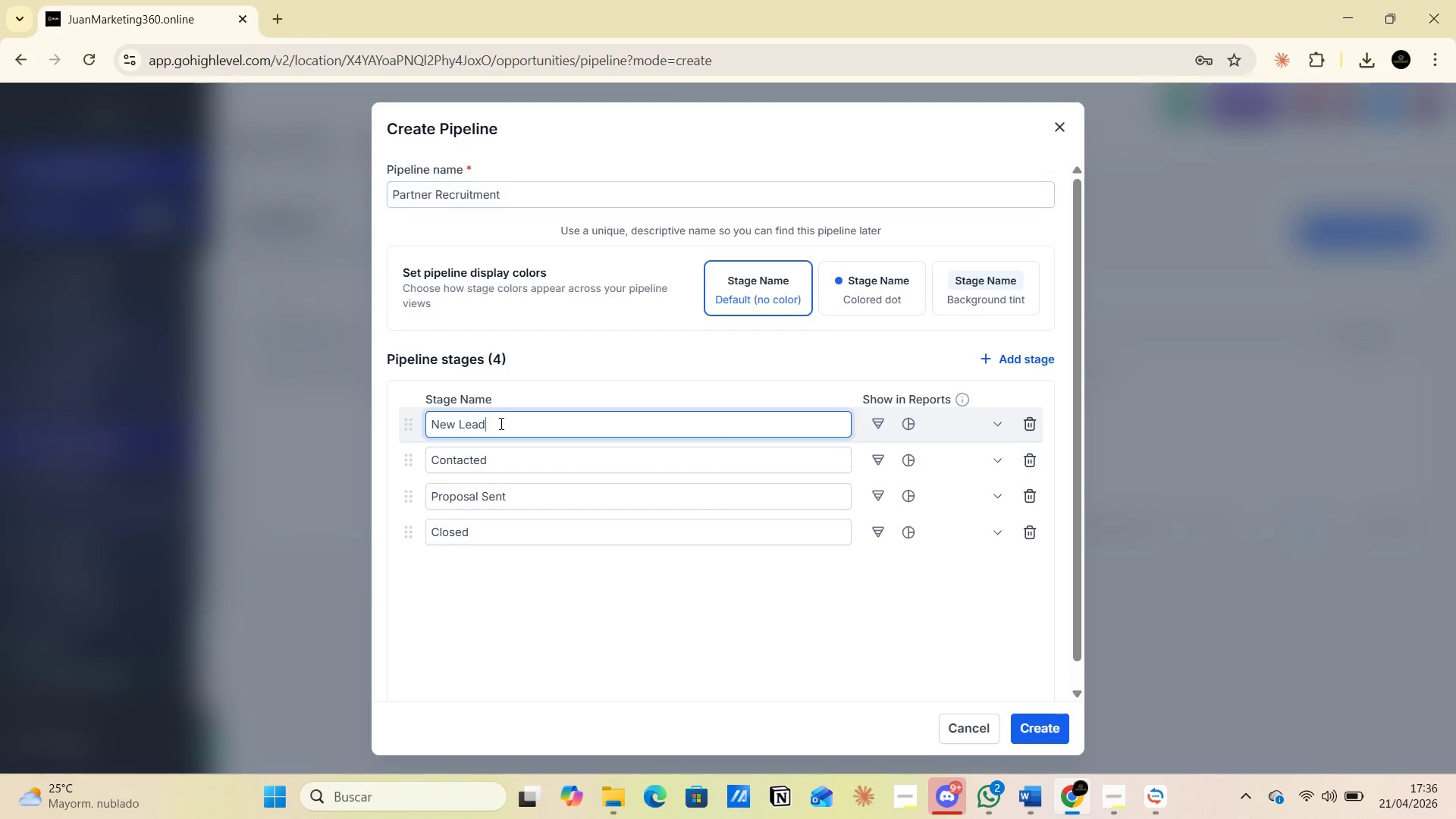 
key(Alt+AltLeft)
 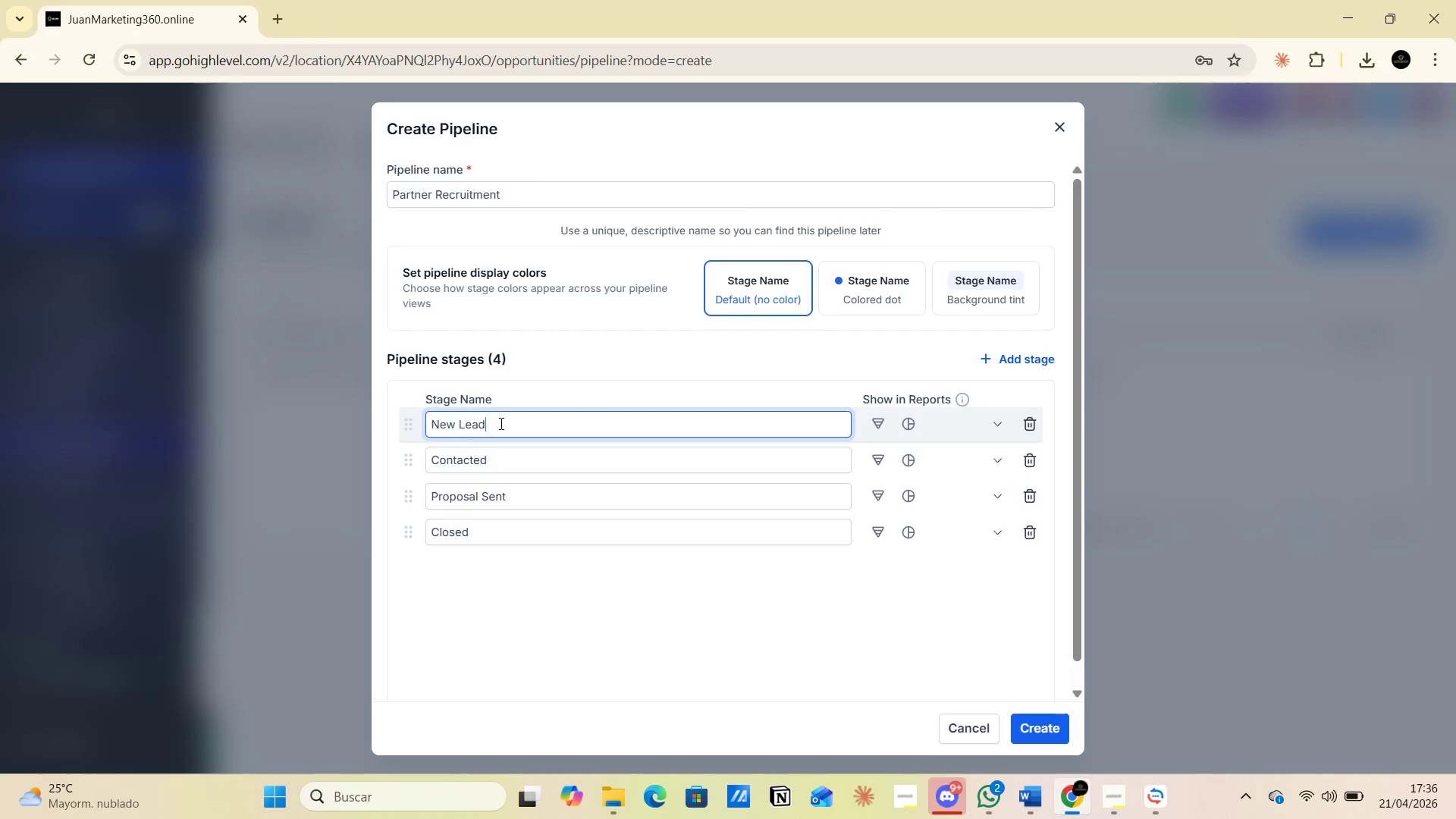 
key(Alt+Tab)
 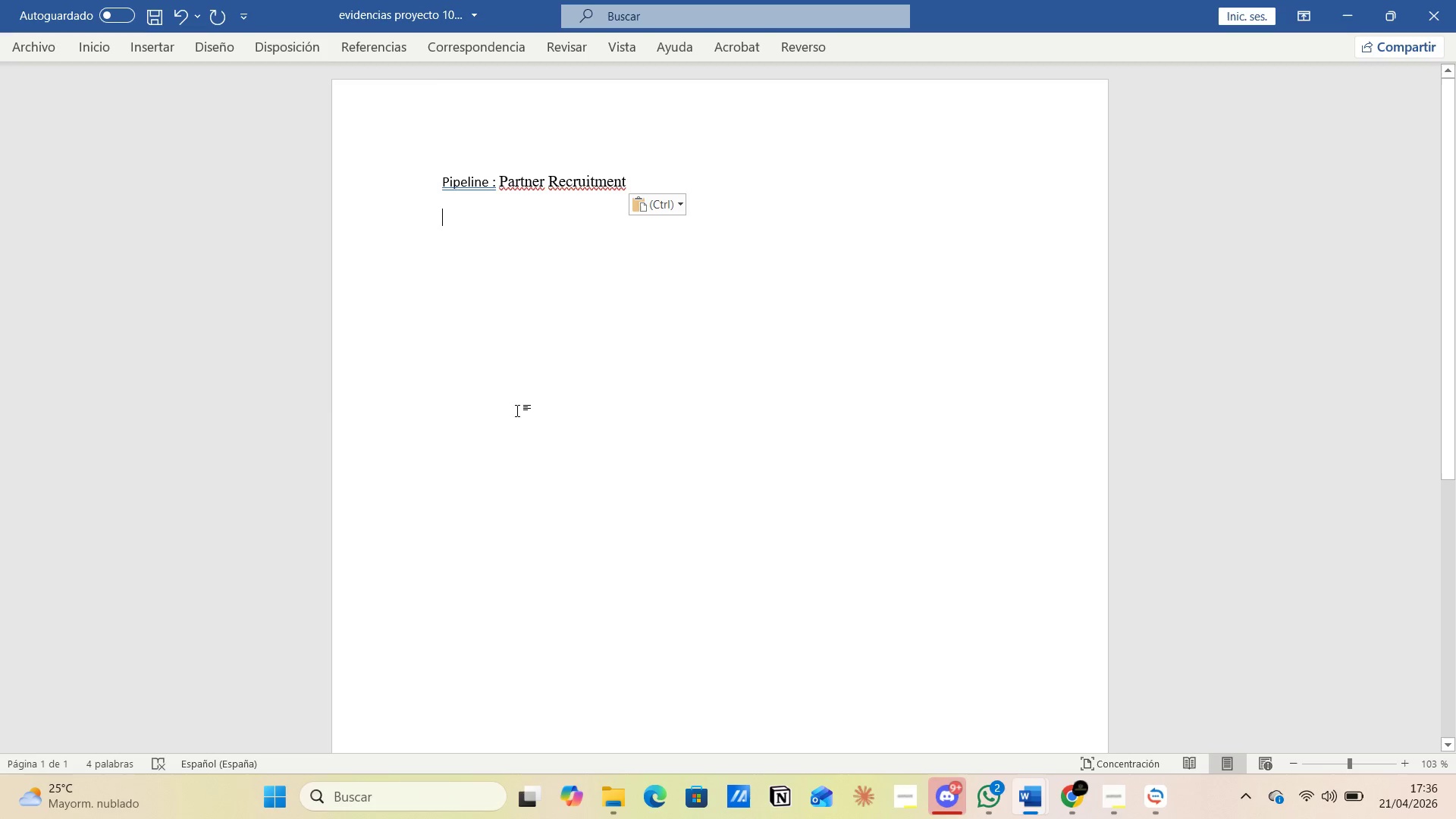 
key(Alt+AltLeft)
 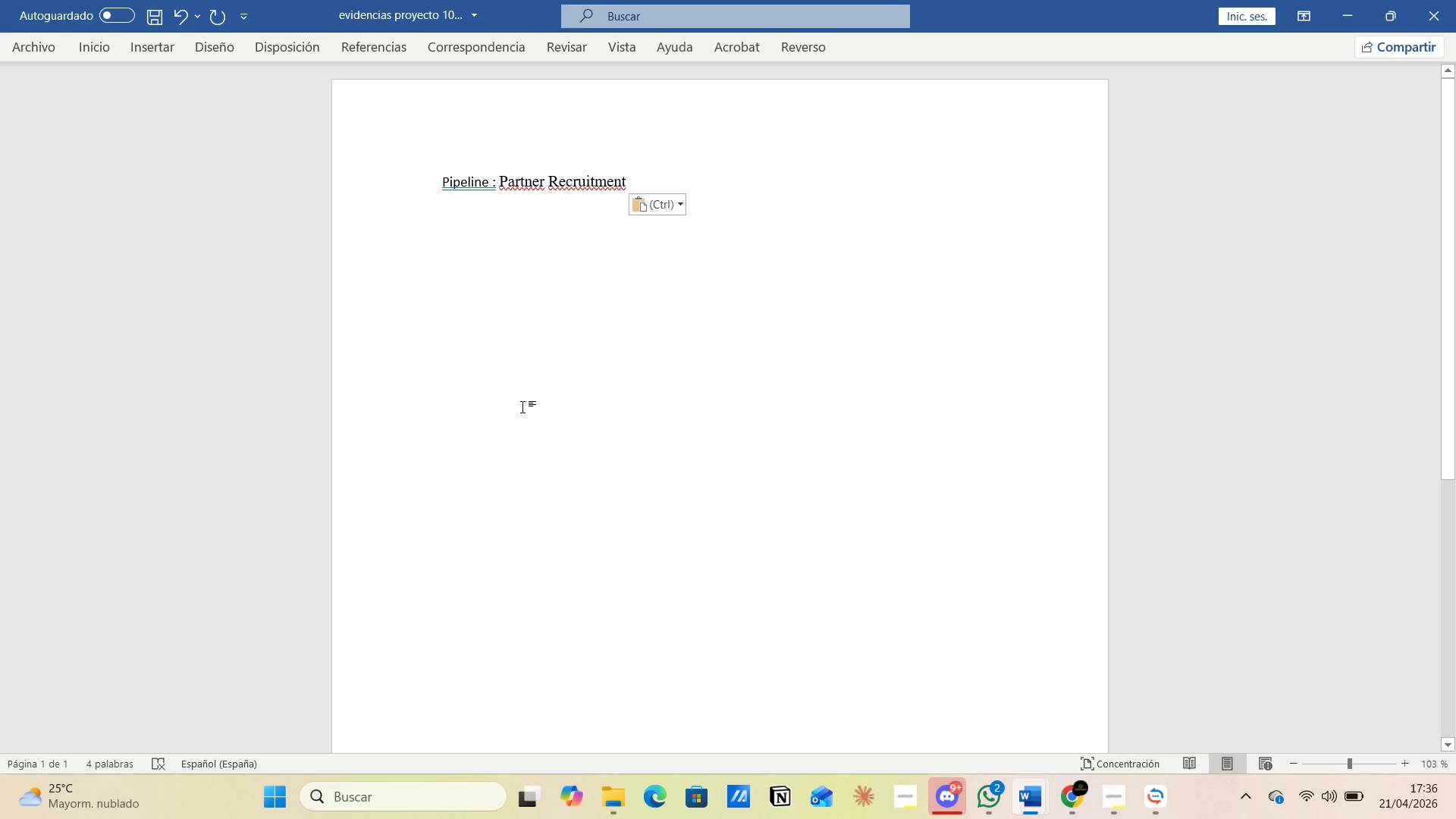 
key(Alt+Tab)
 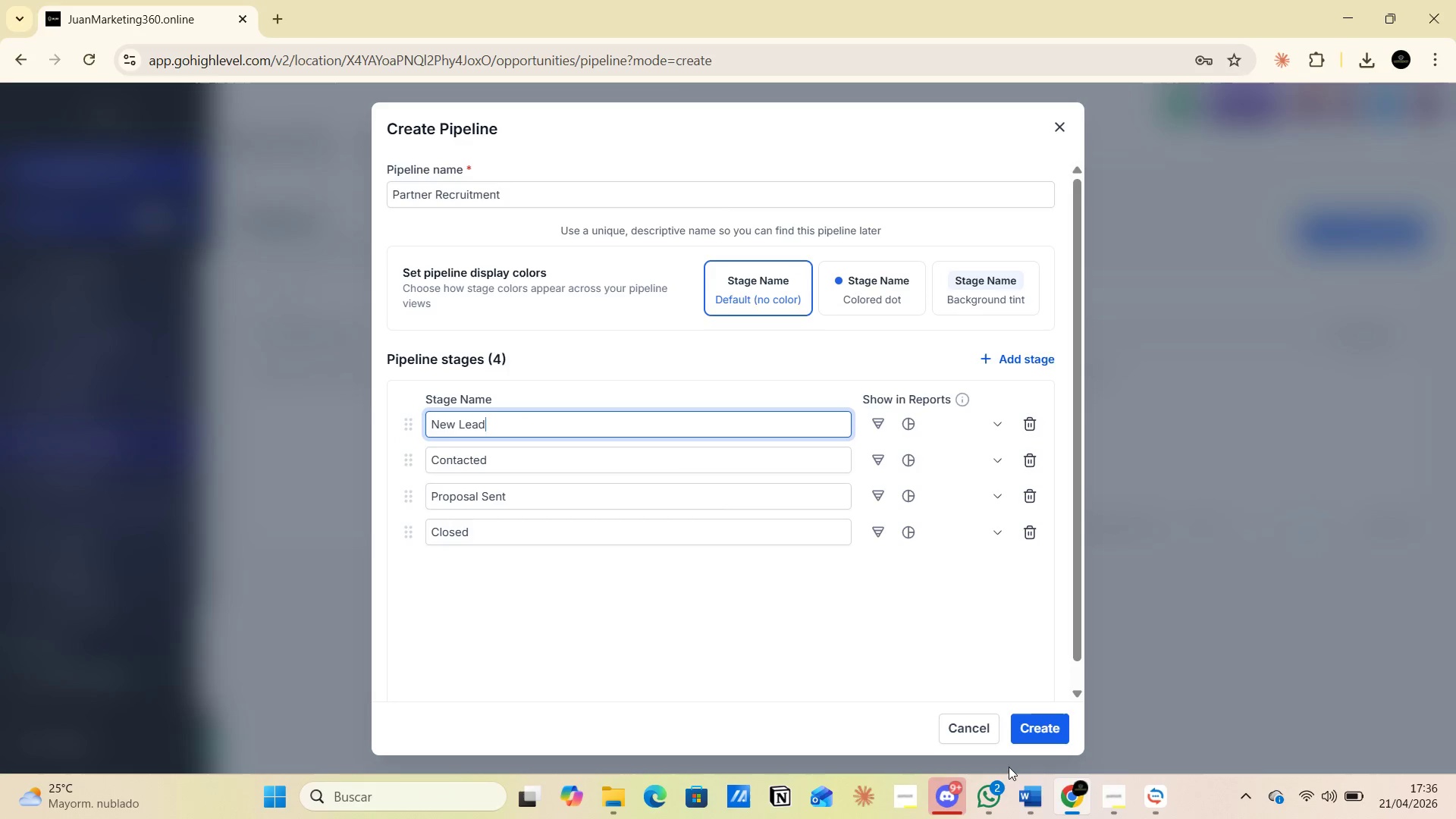 
left_click([940, 726])
 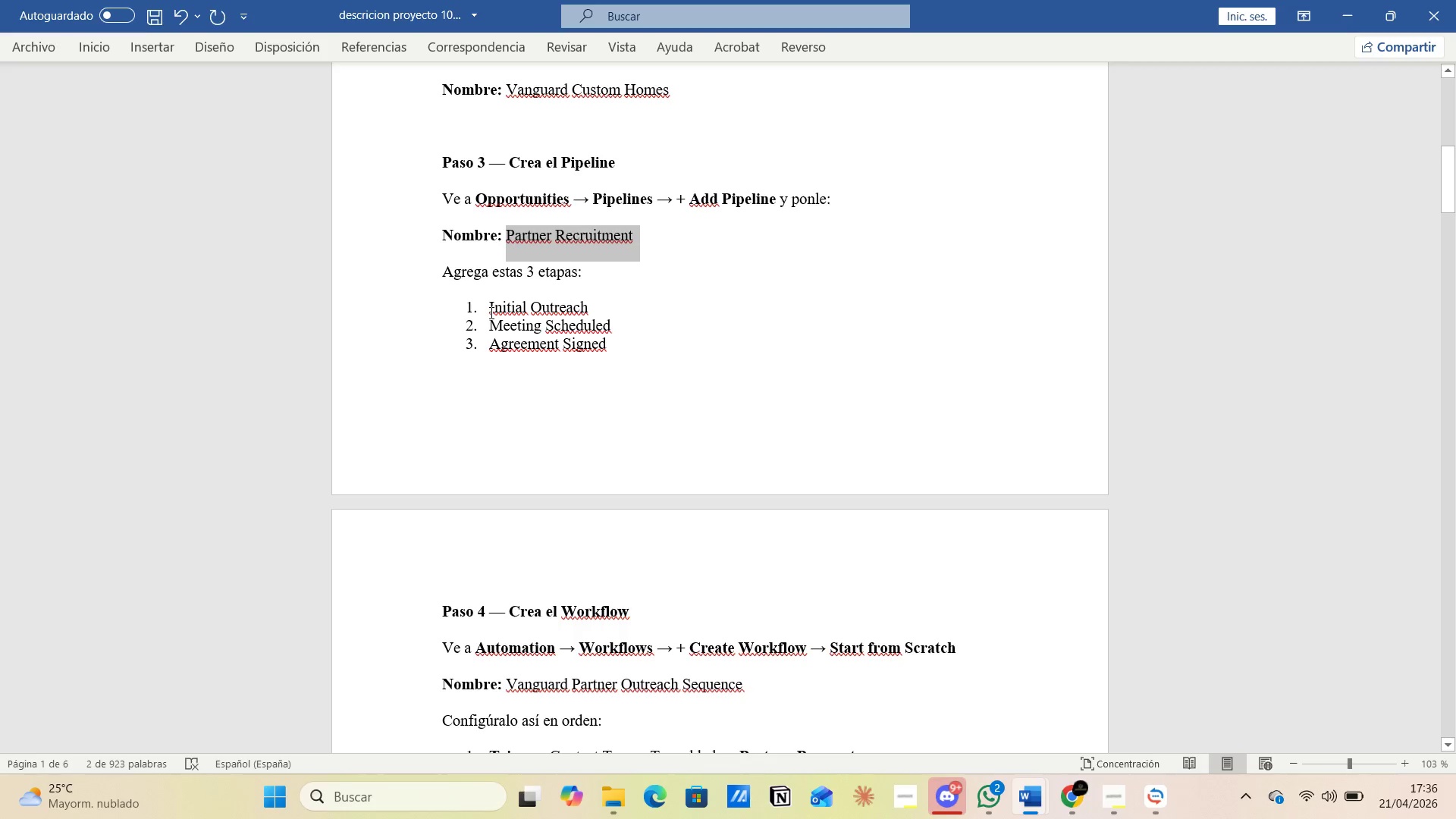 
left_click_drag(start_coordinate=[490, 309], to_coordinate=[582, 309])
 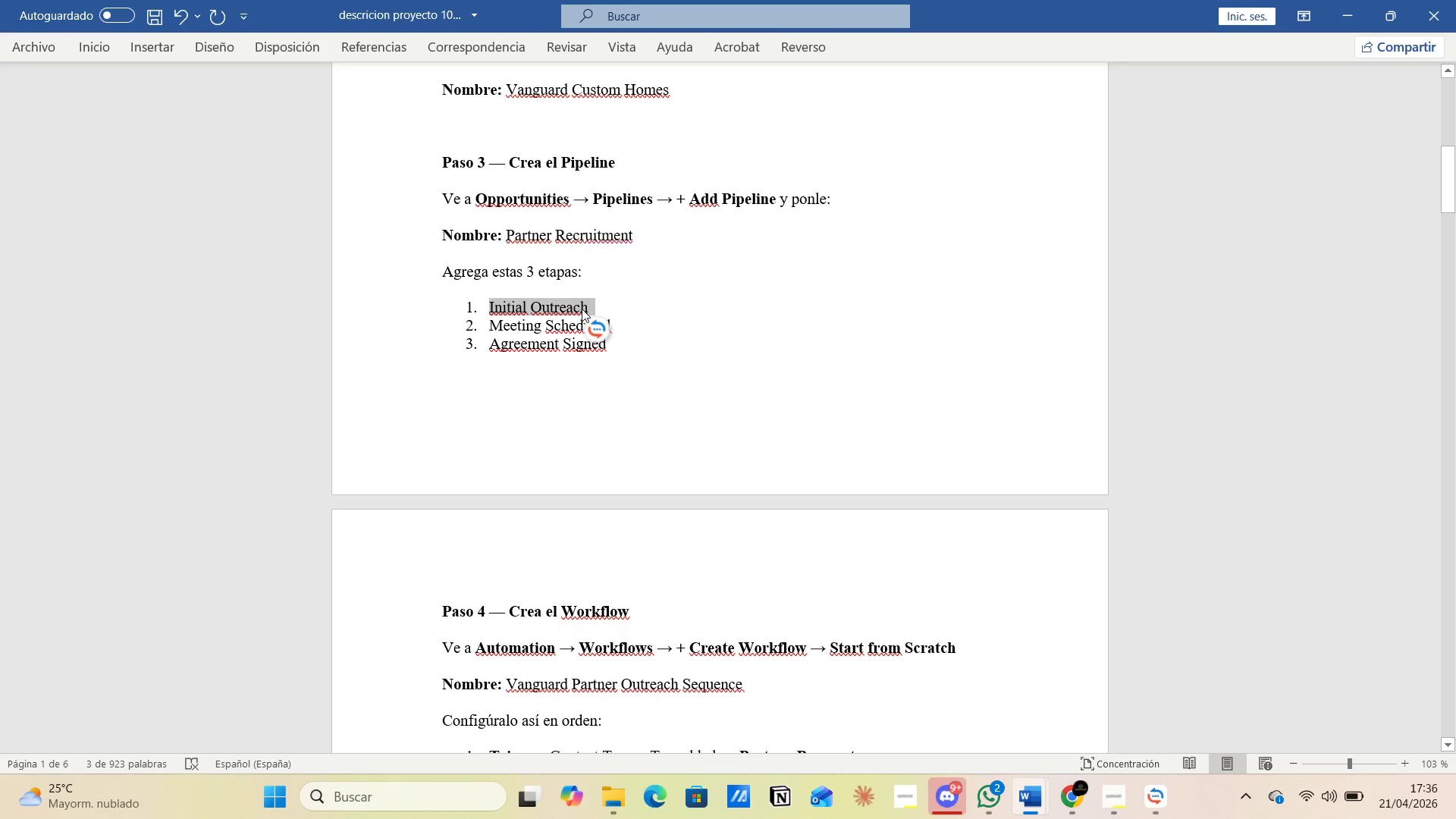 
key(Control+C)
 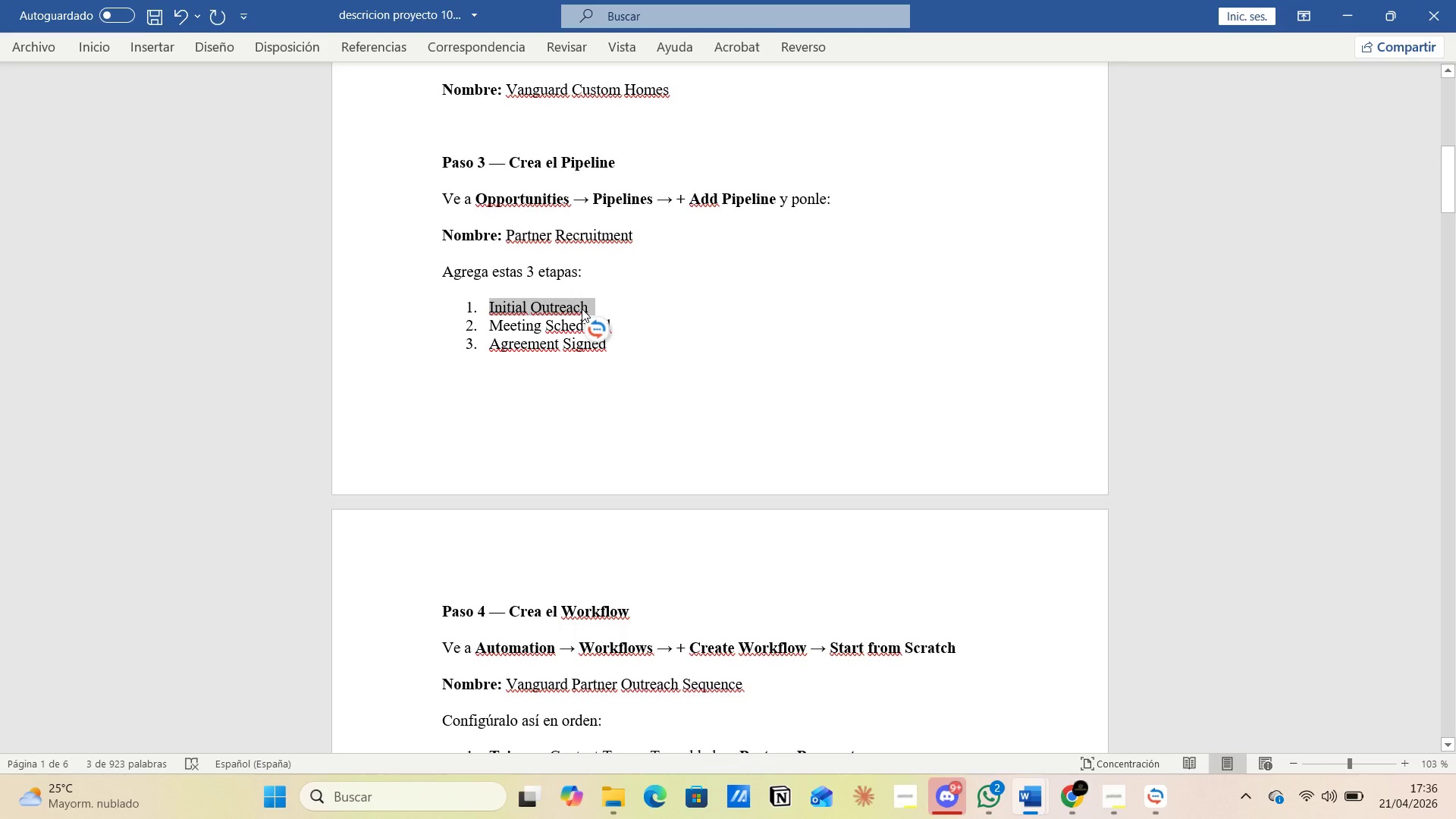 
key(Alt+AltLeft)
 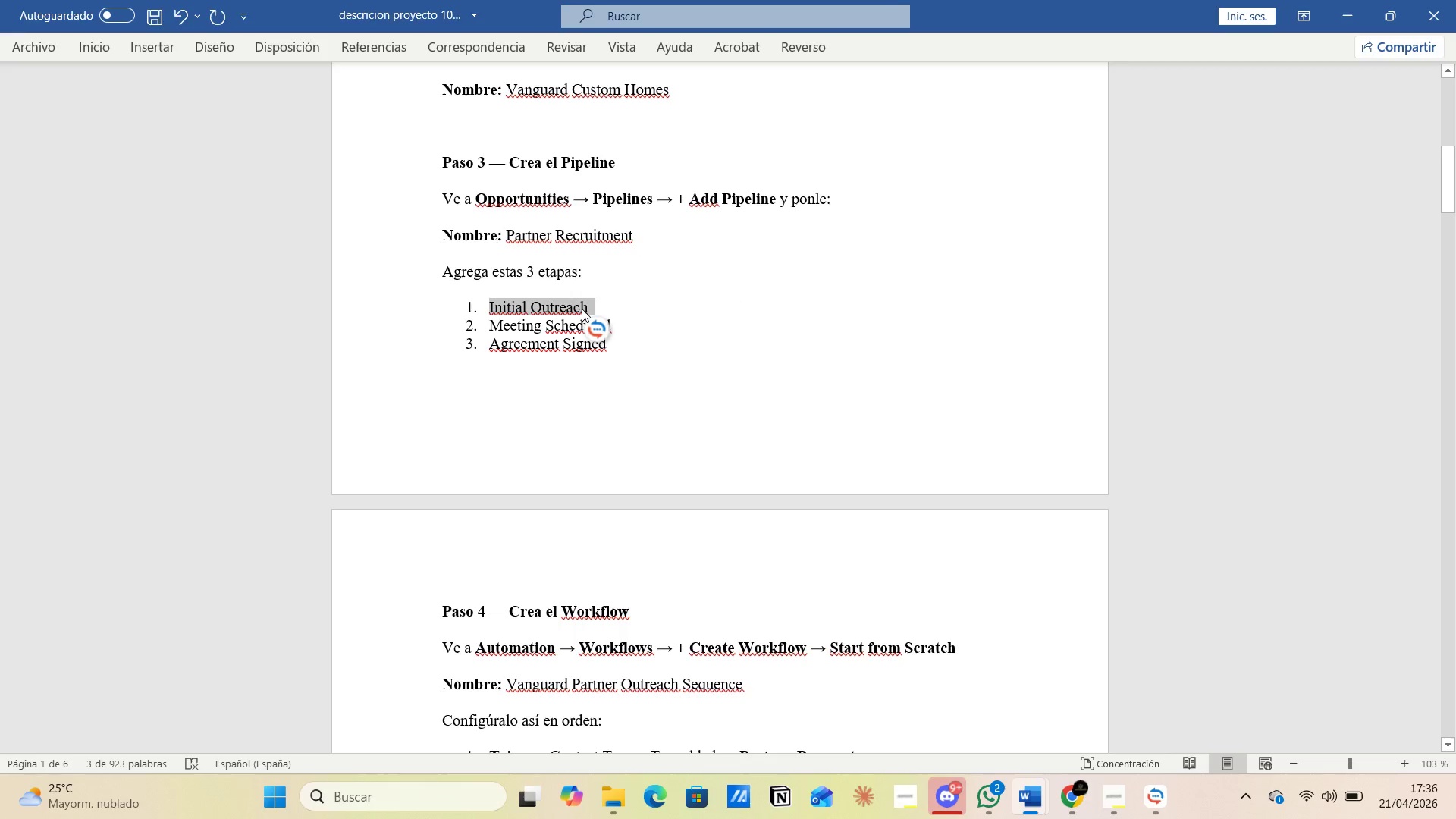 
key(Alt+Tab)
 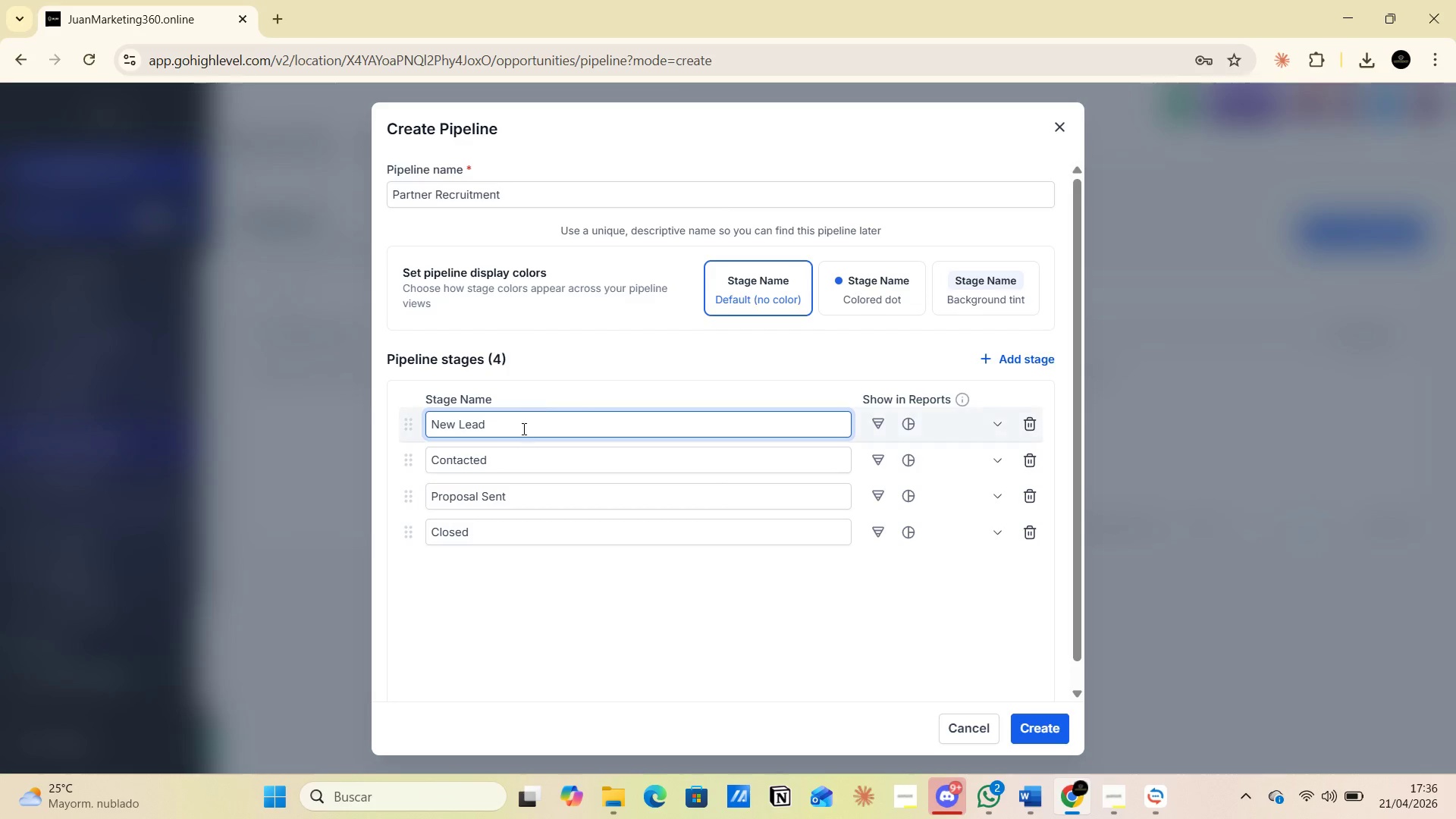 
left_click_drag(start_coordinate=[518, 430], to_coordinate=[418, 425])
 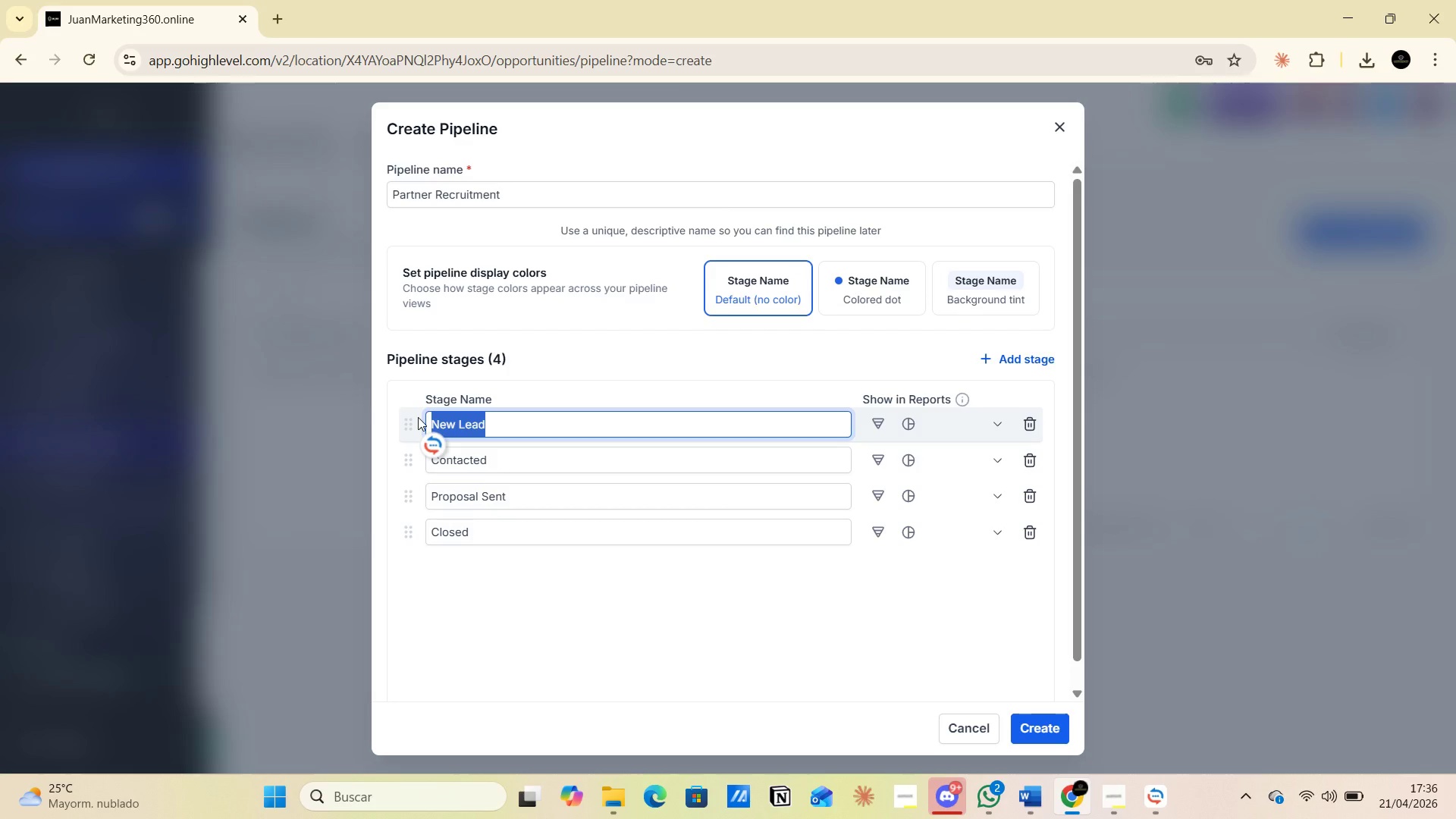 
key(Control+V)
 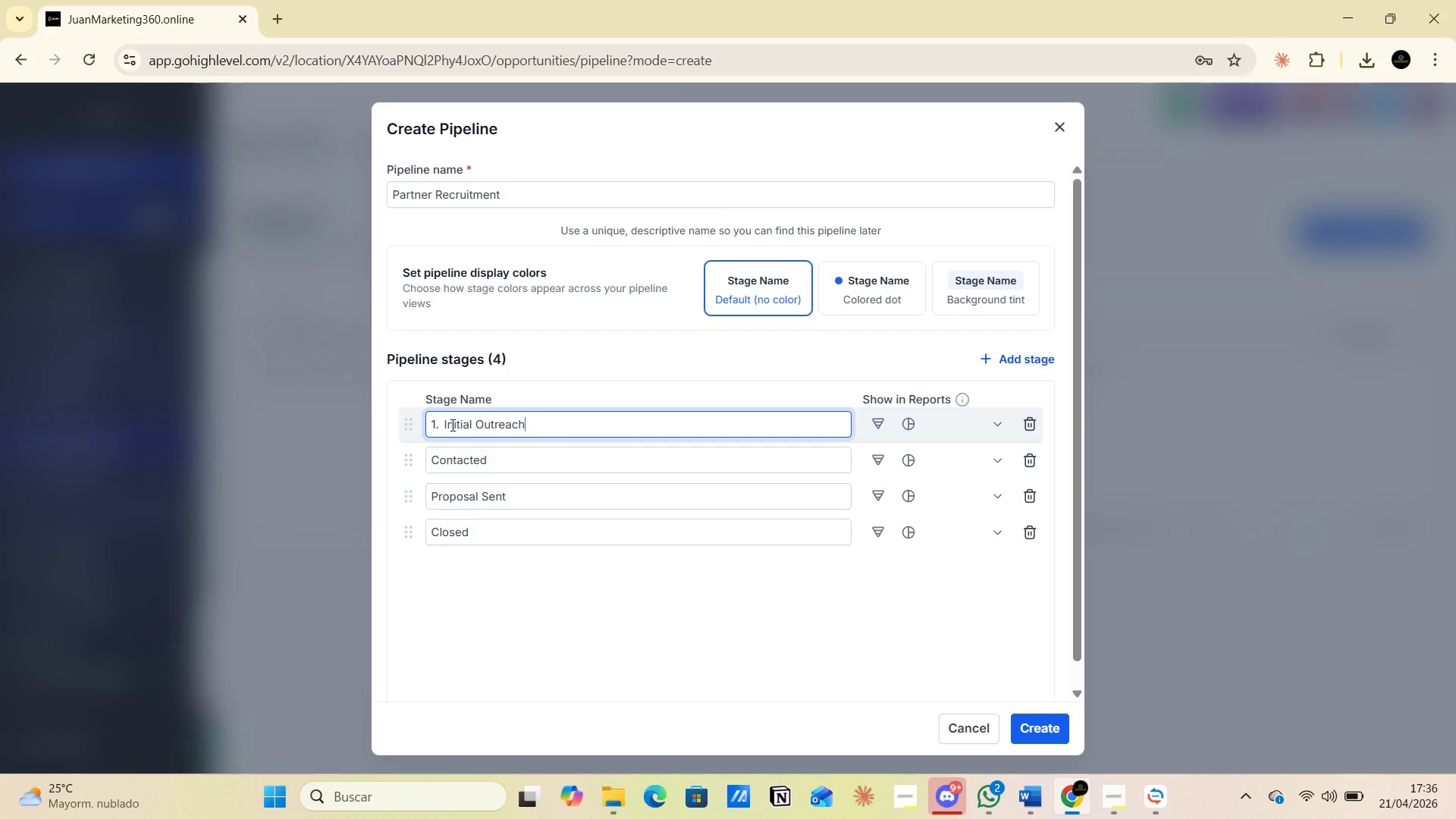 
left_click([441, 420])
 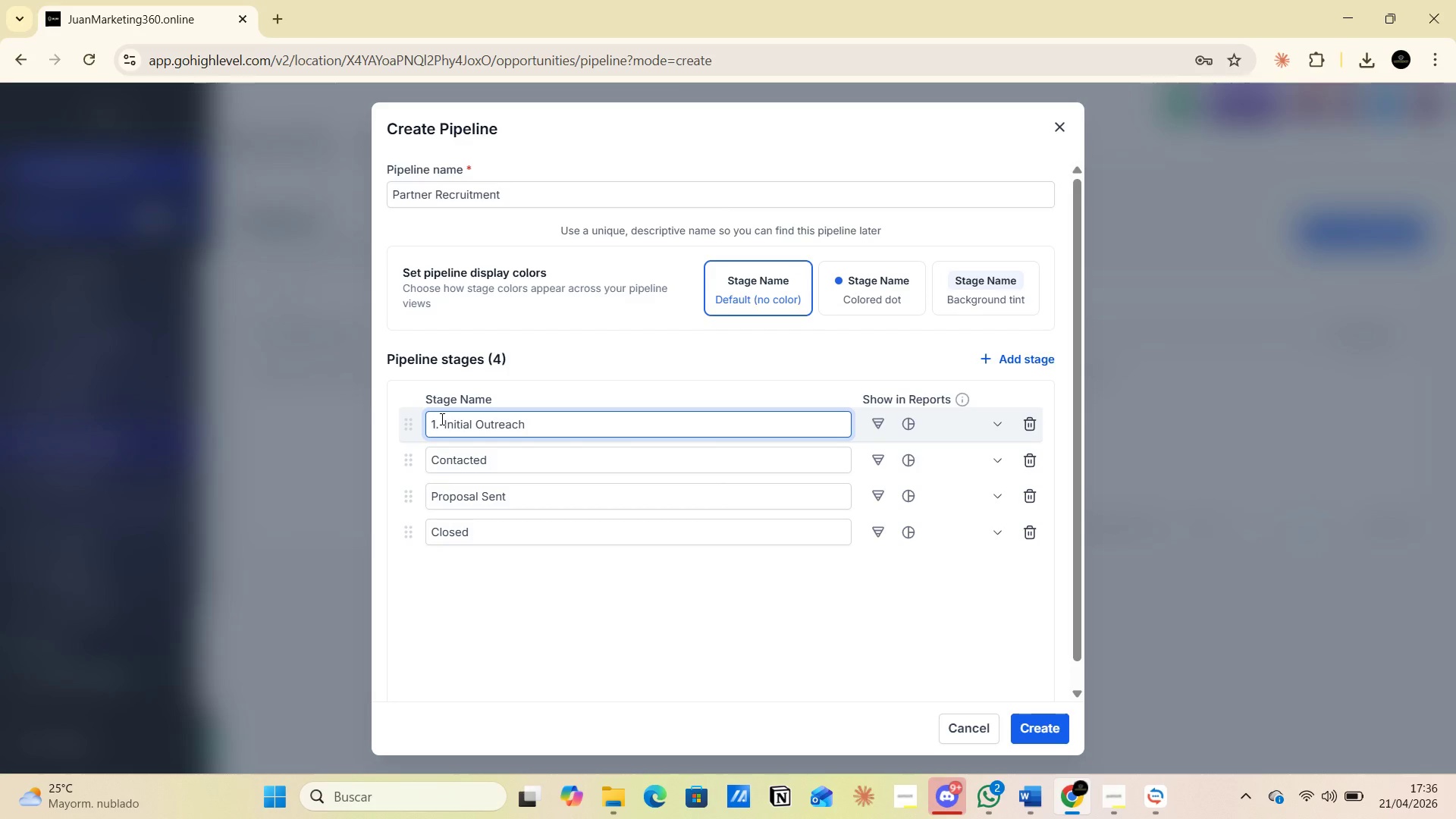 
key(Backspace)
 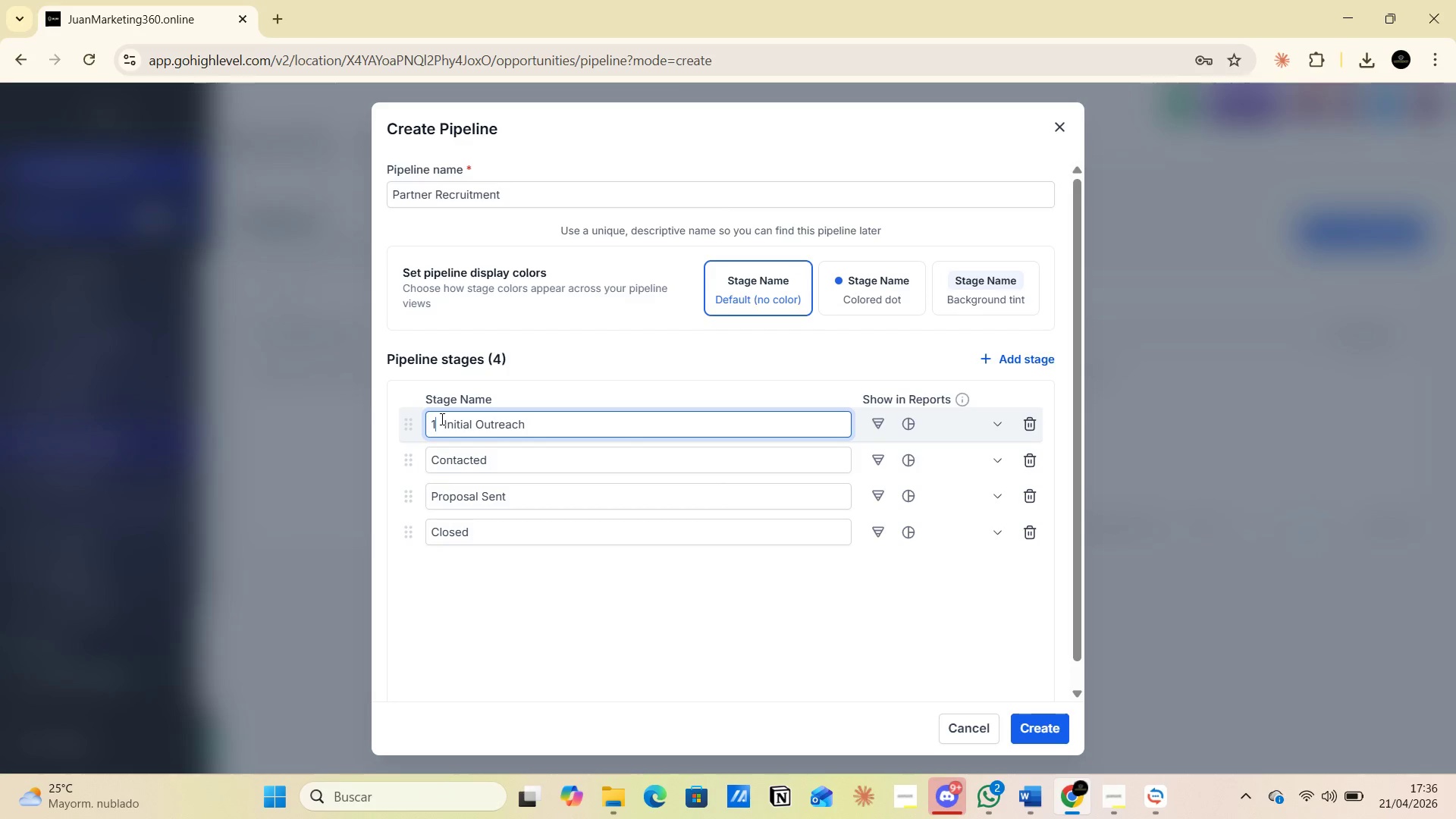 
key(Backspace)
 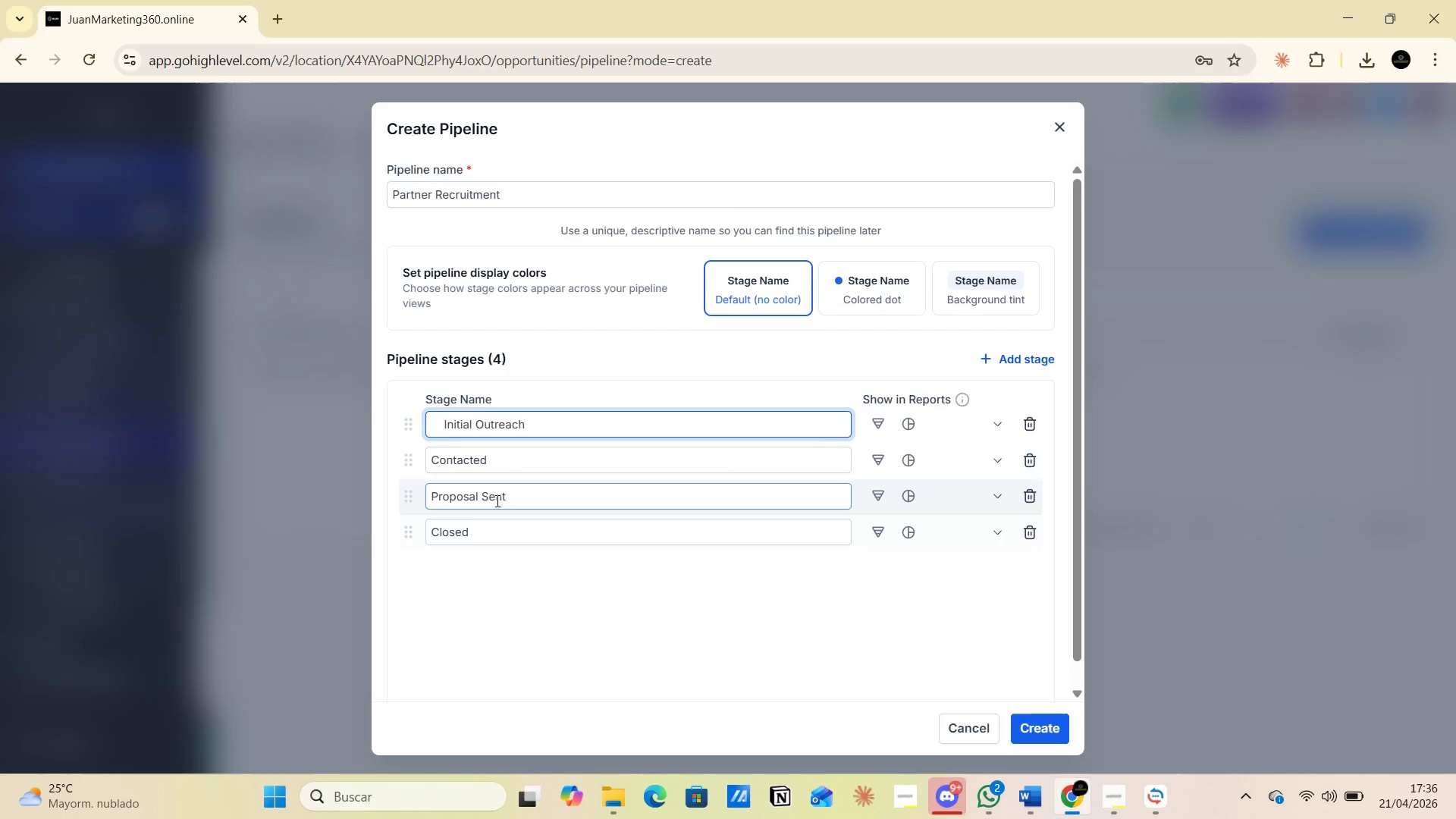 
left_click([504, 464])
 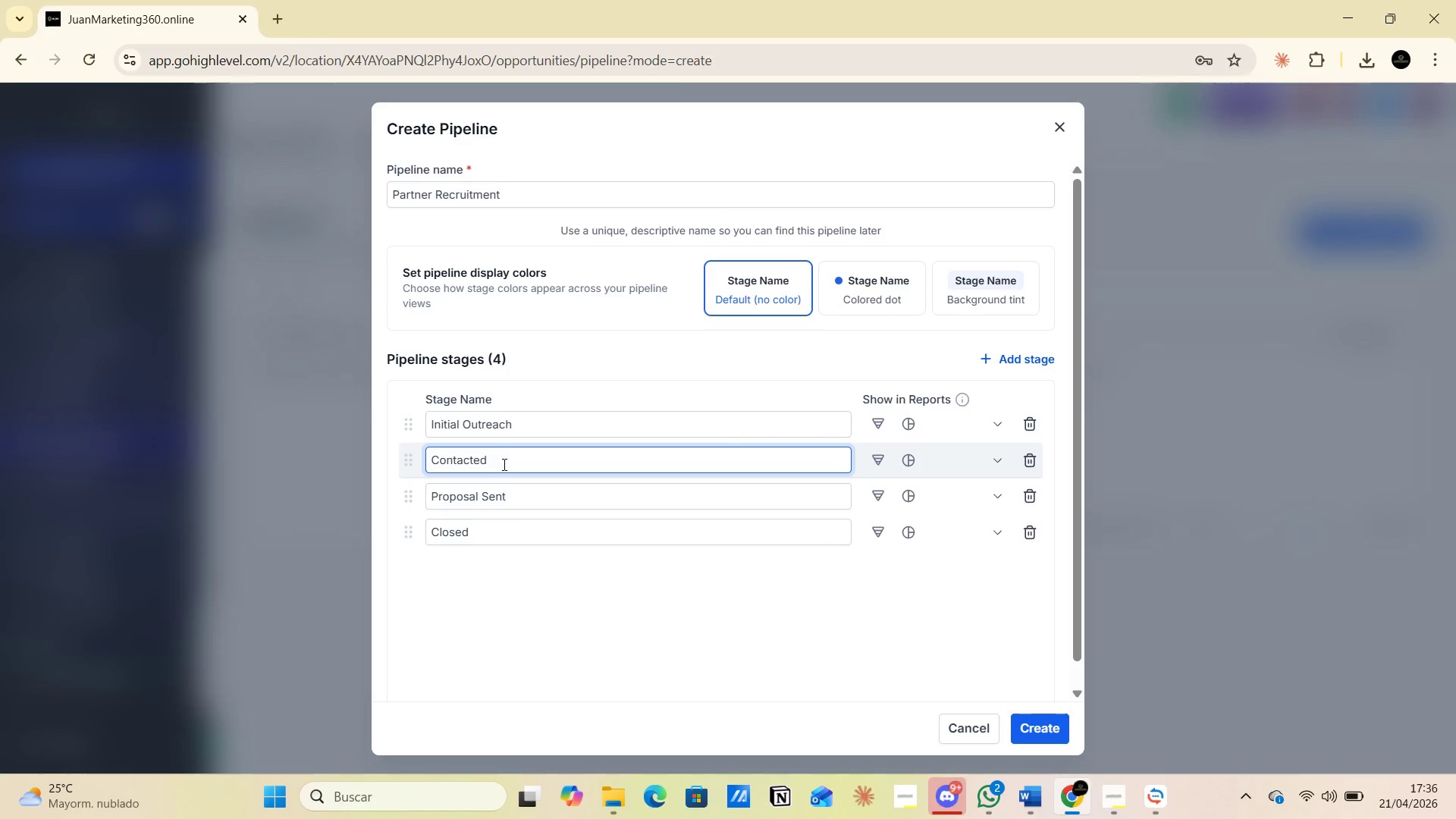 
left_click_drag(start_coordinate=[501, 464], to_coordinate=[422, 463])
 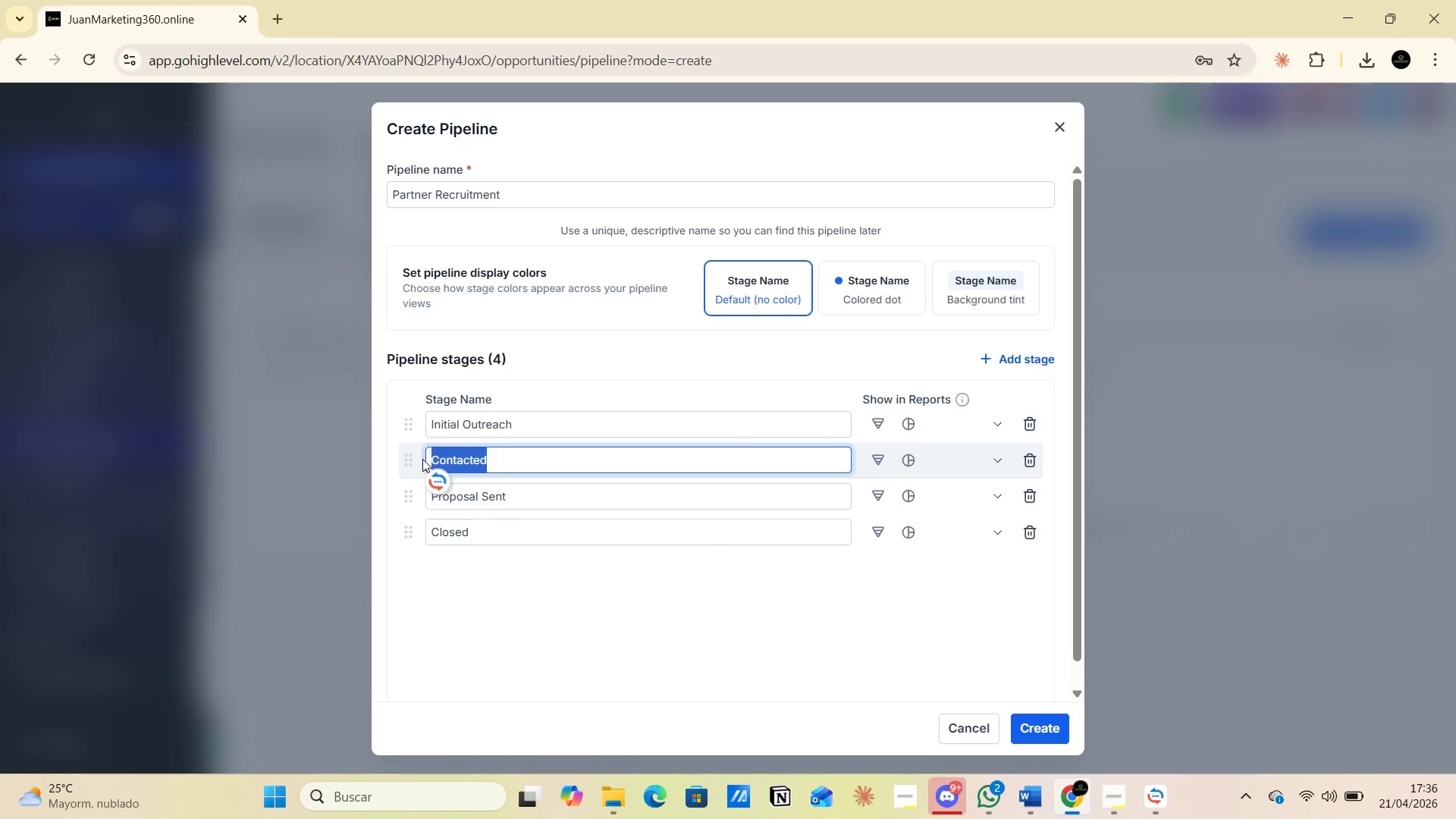 
key(Alt+AltLeft)
 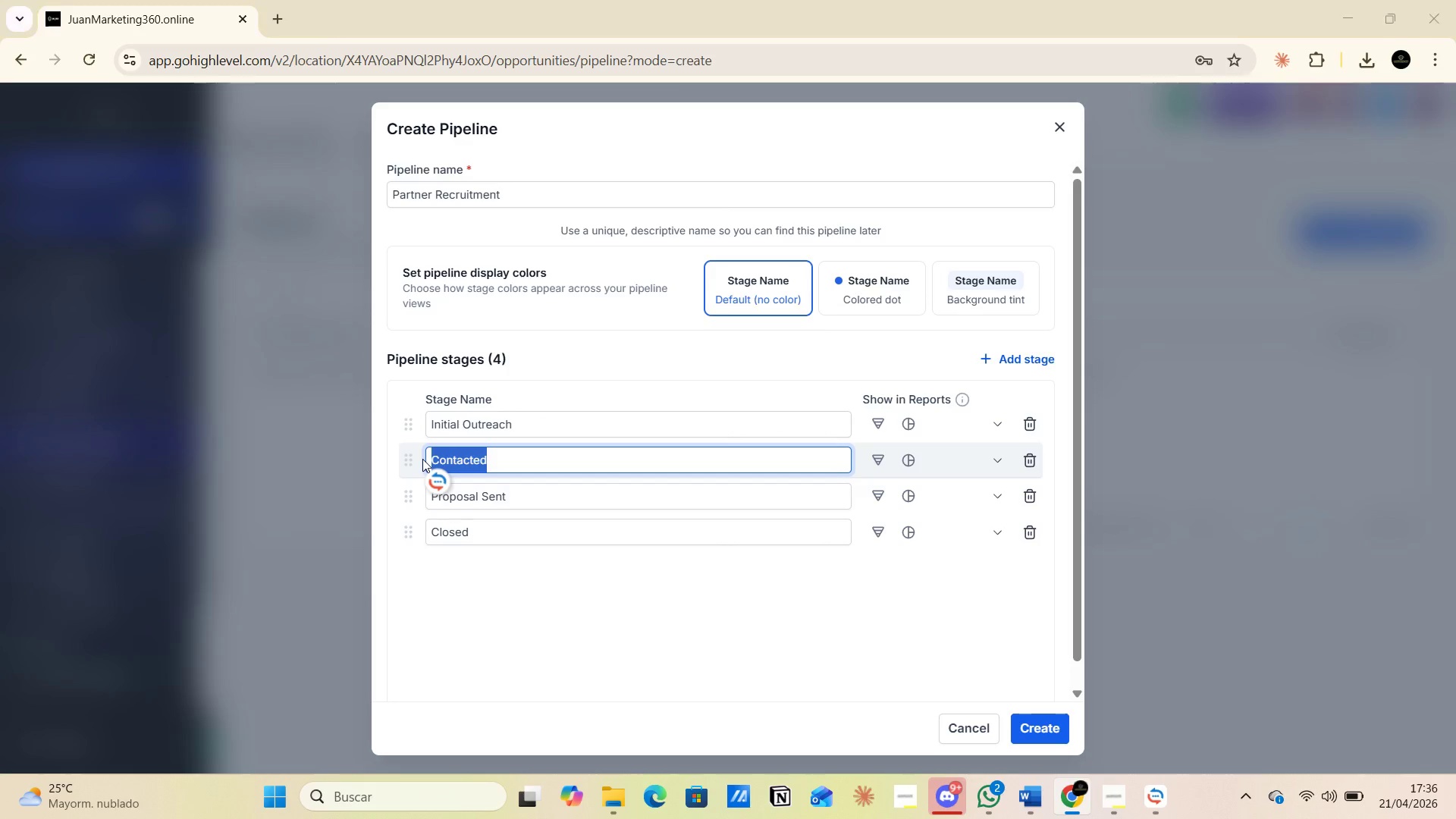 
key(Alt+Tab)
 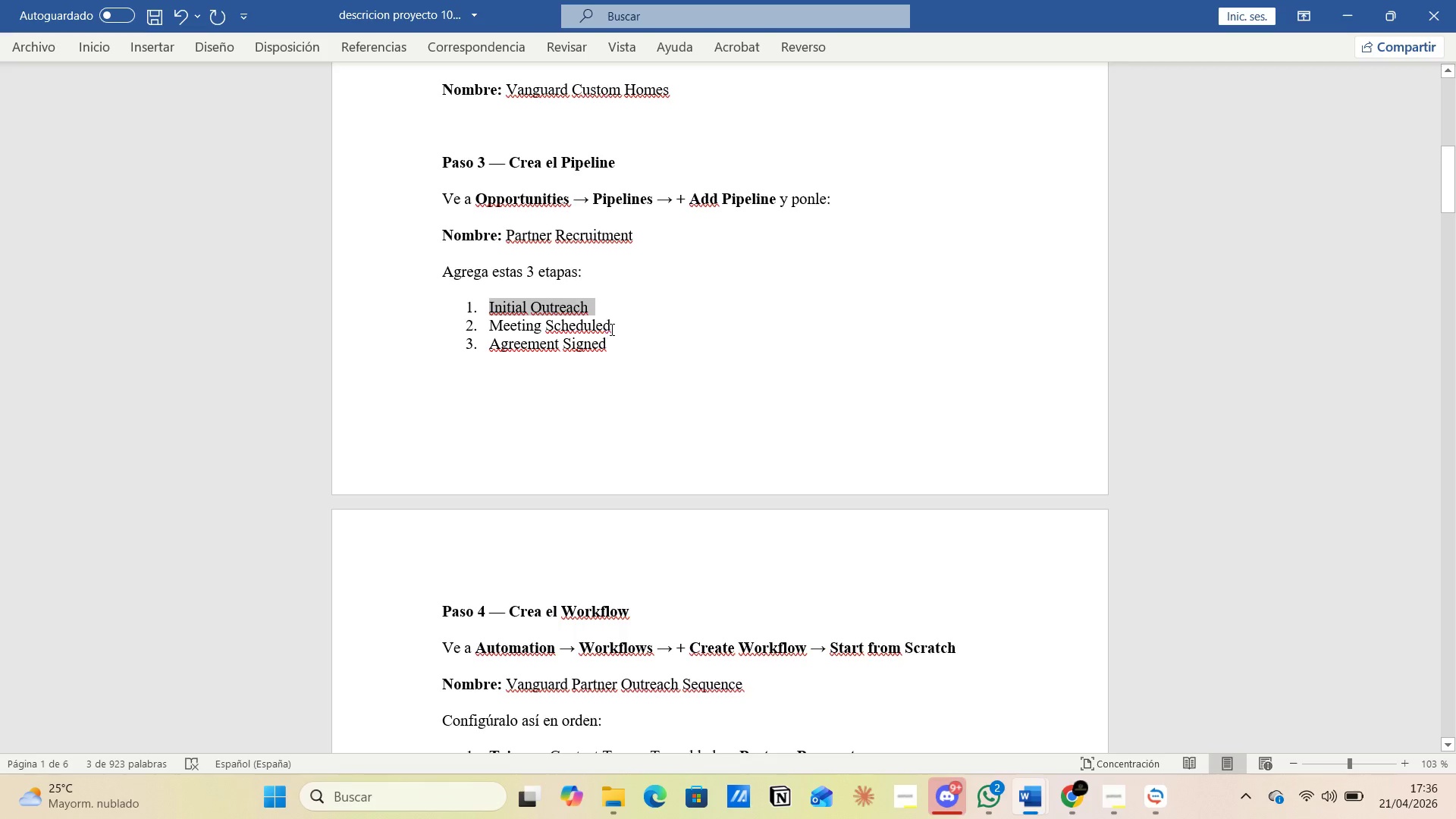 
left_click_drag(start_coordinate=[610, 329], to_coordinate=[503, 329])
 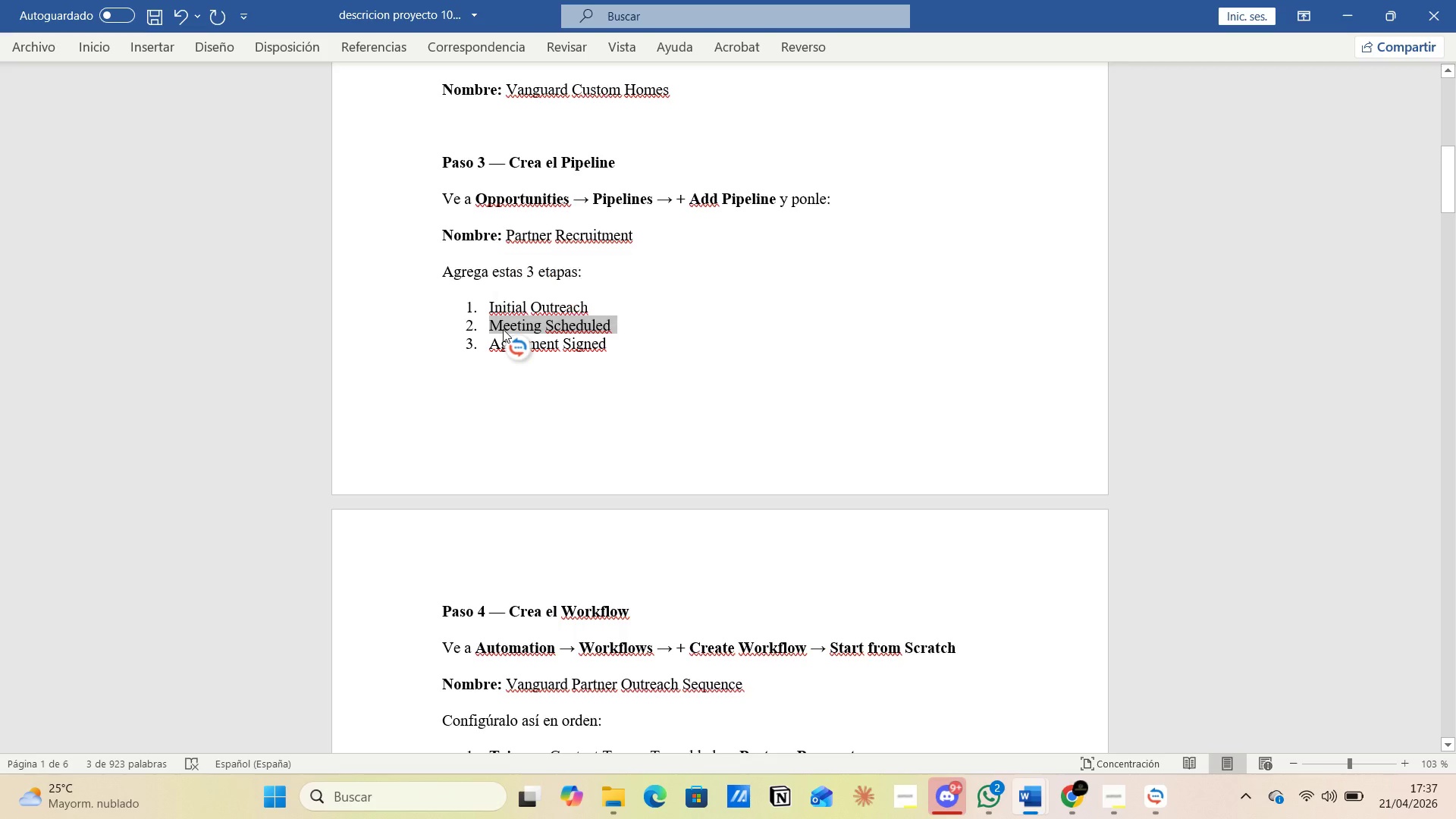 
key(Control+C)
 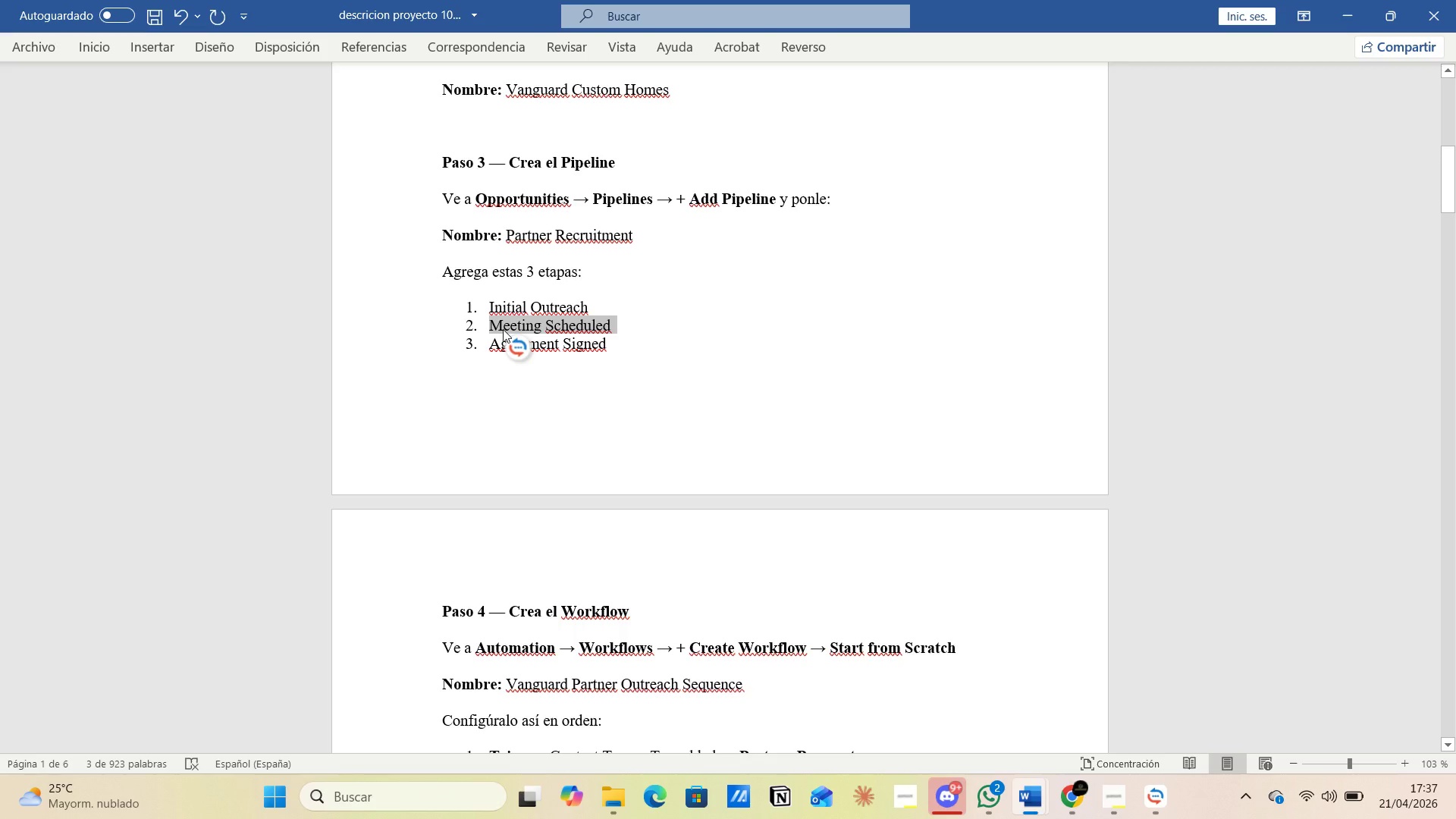 
key(Alt+AltLeft)
 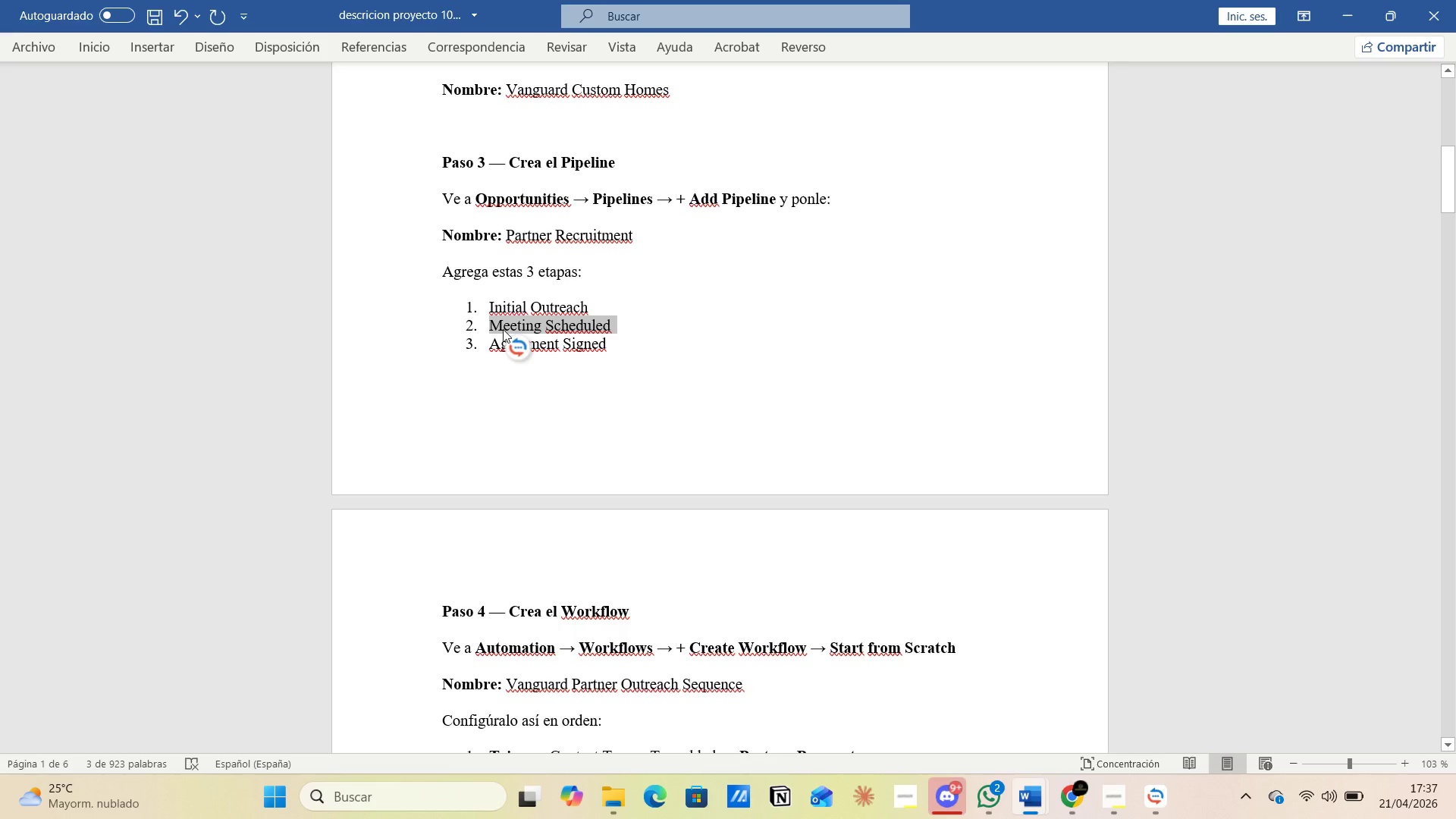 
key(Alt+Tab)
 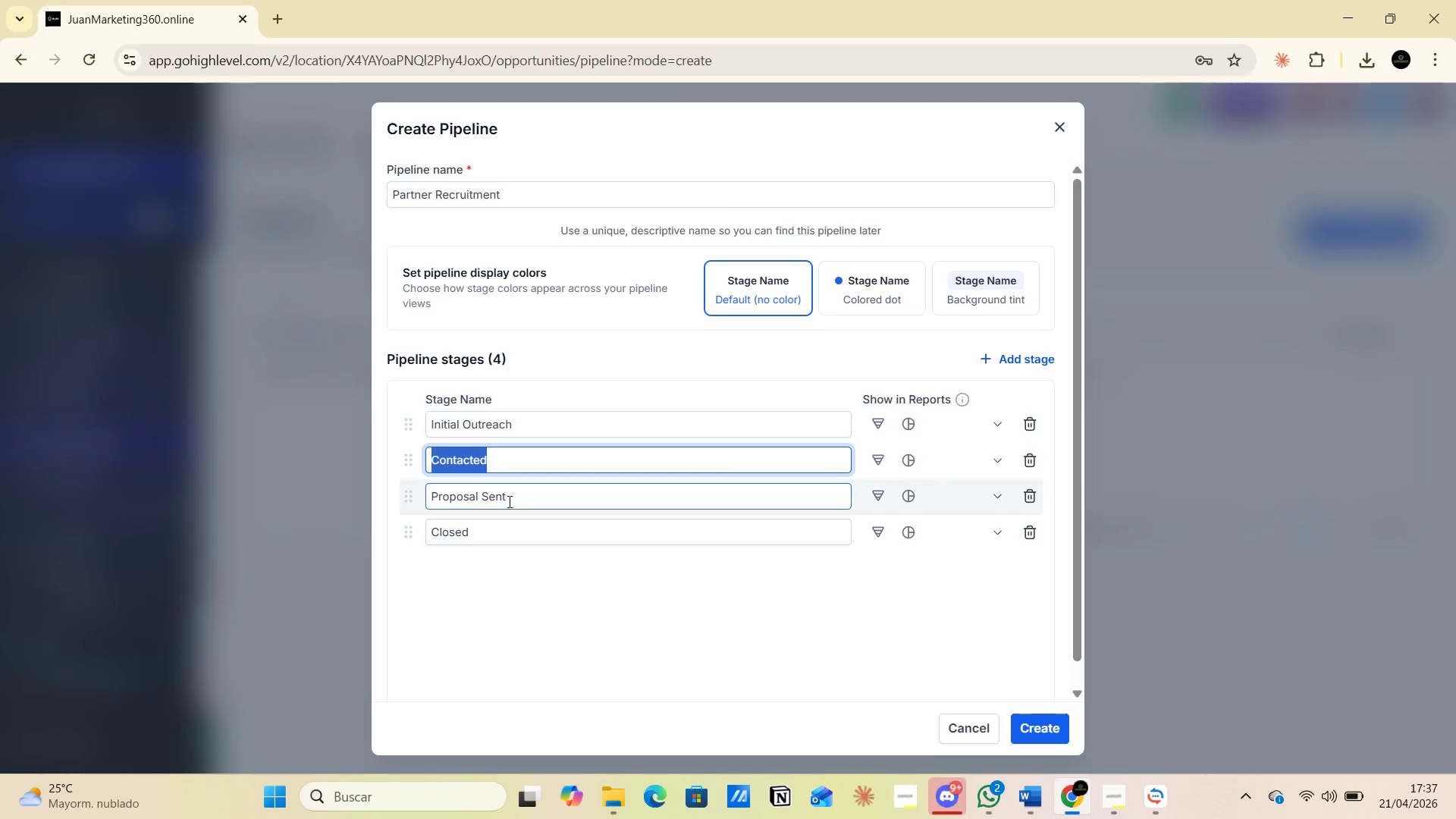 
left_click_drag(start_coordinate=[510, 499], to_coordinate=[429, 496])
 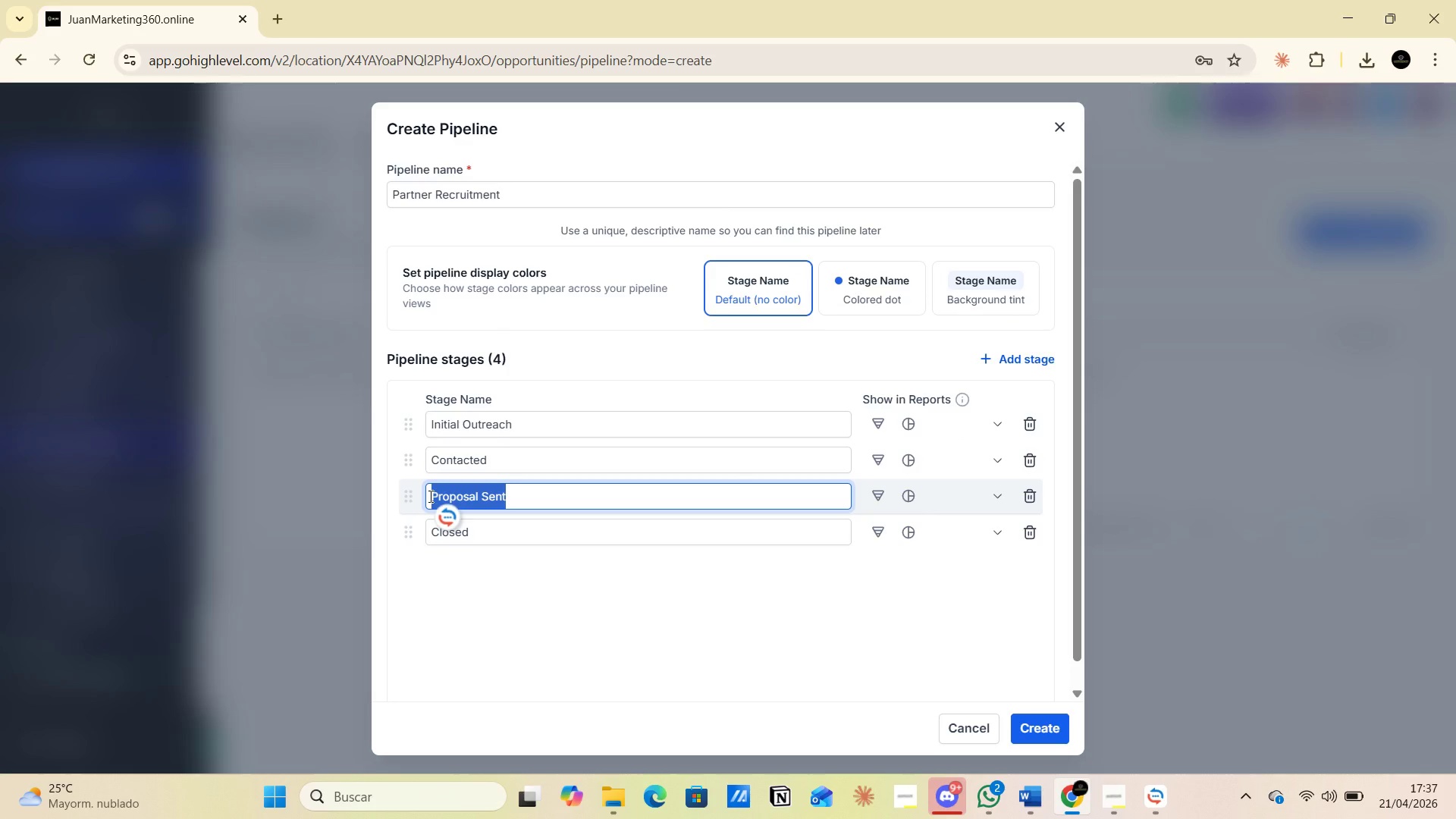 
key(Control+V)
 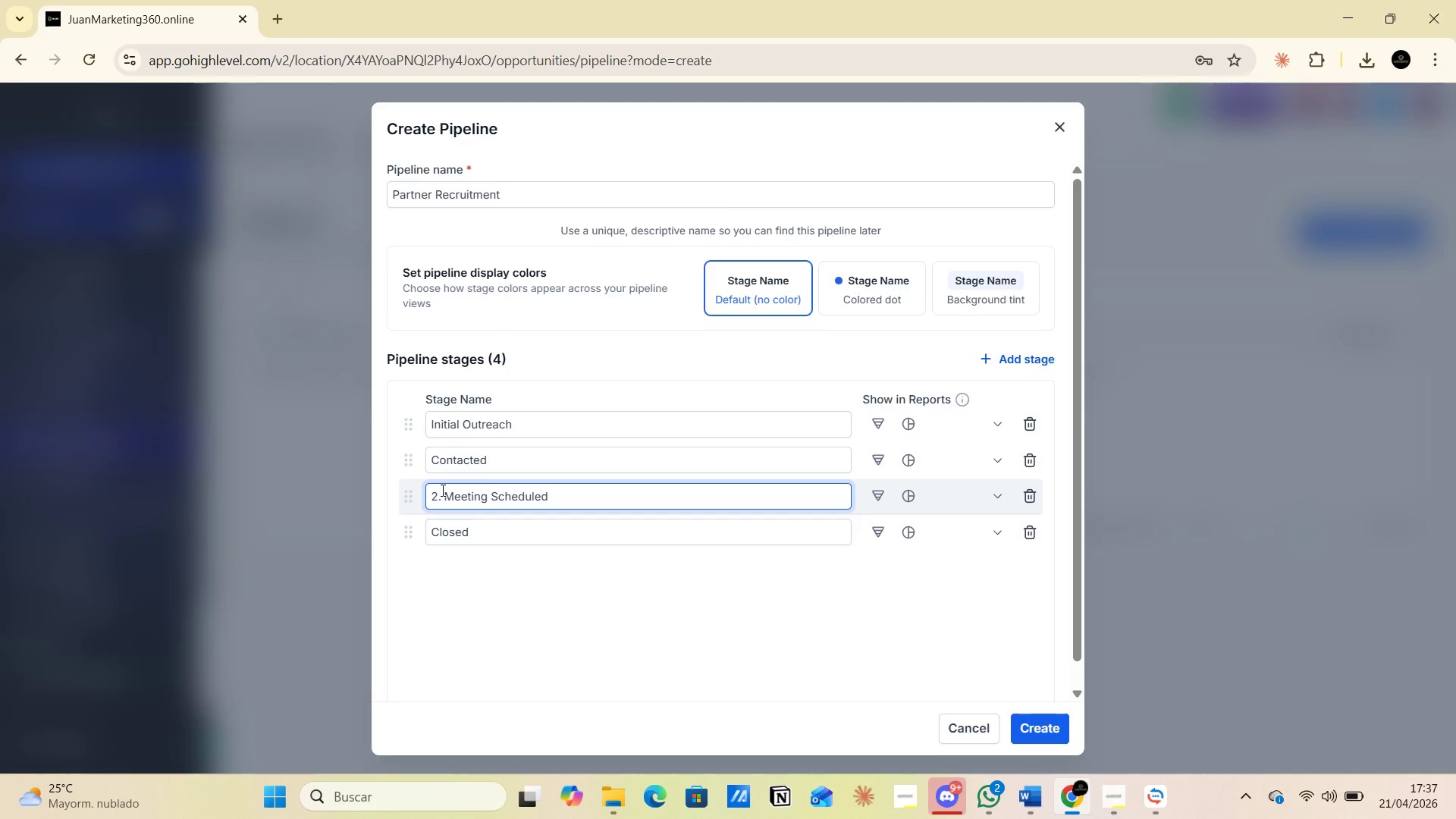 
left_click([441, 490])
 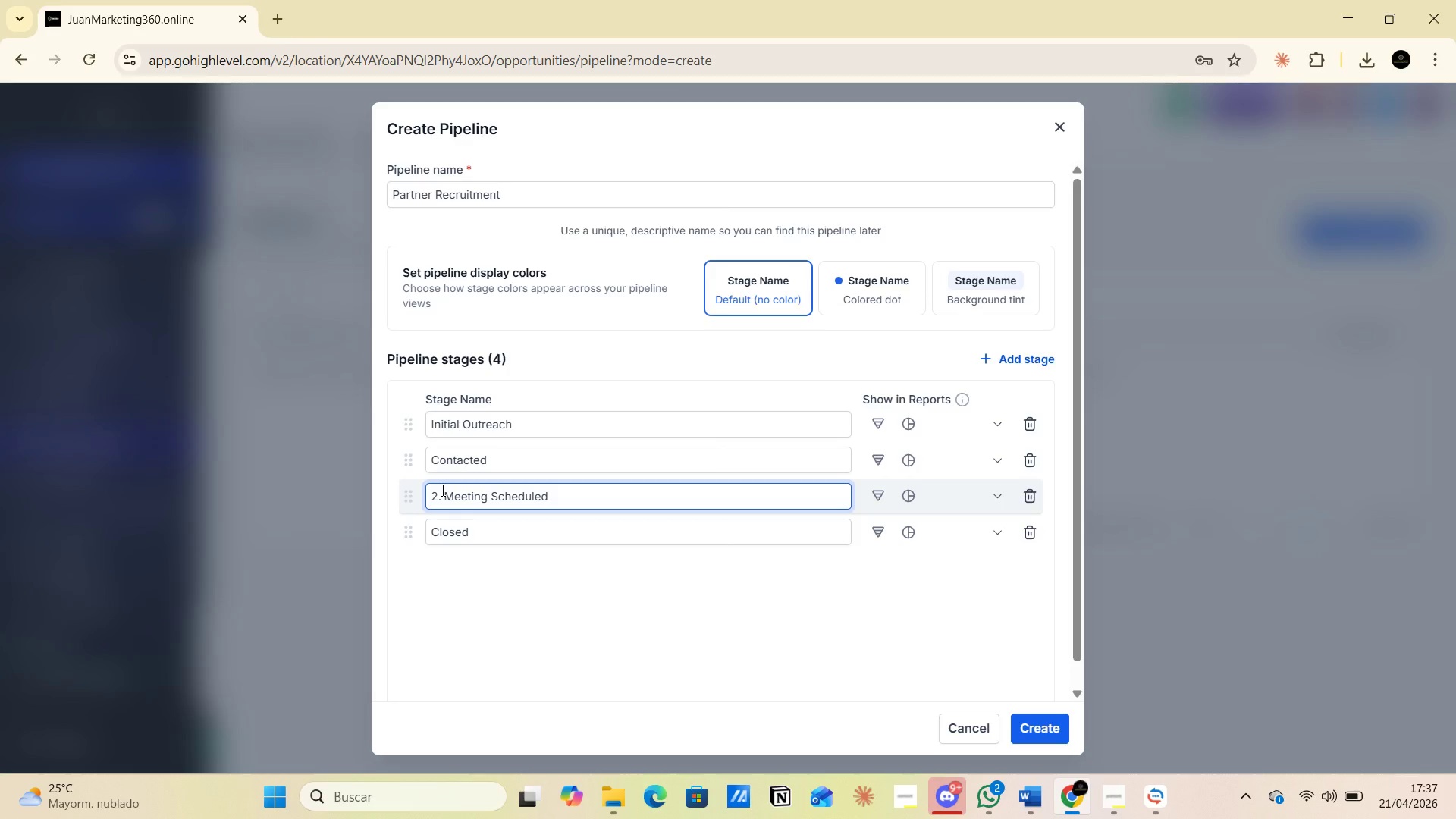 
key(Backspace)
 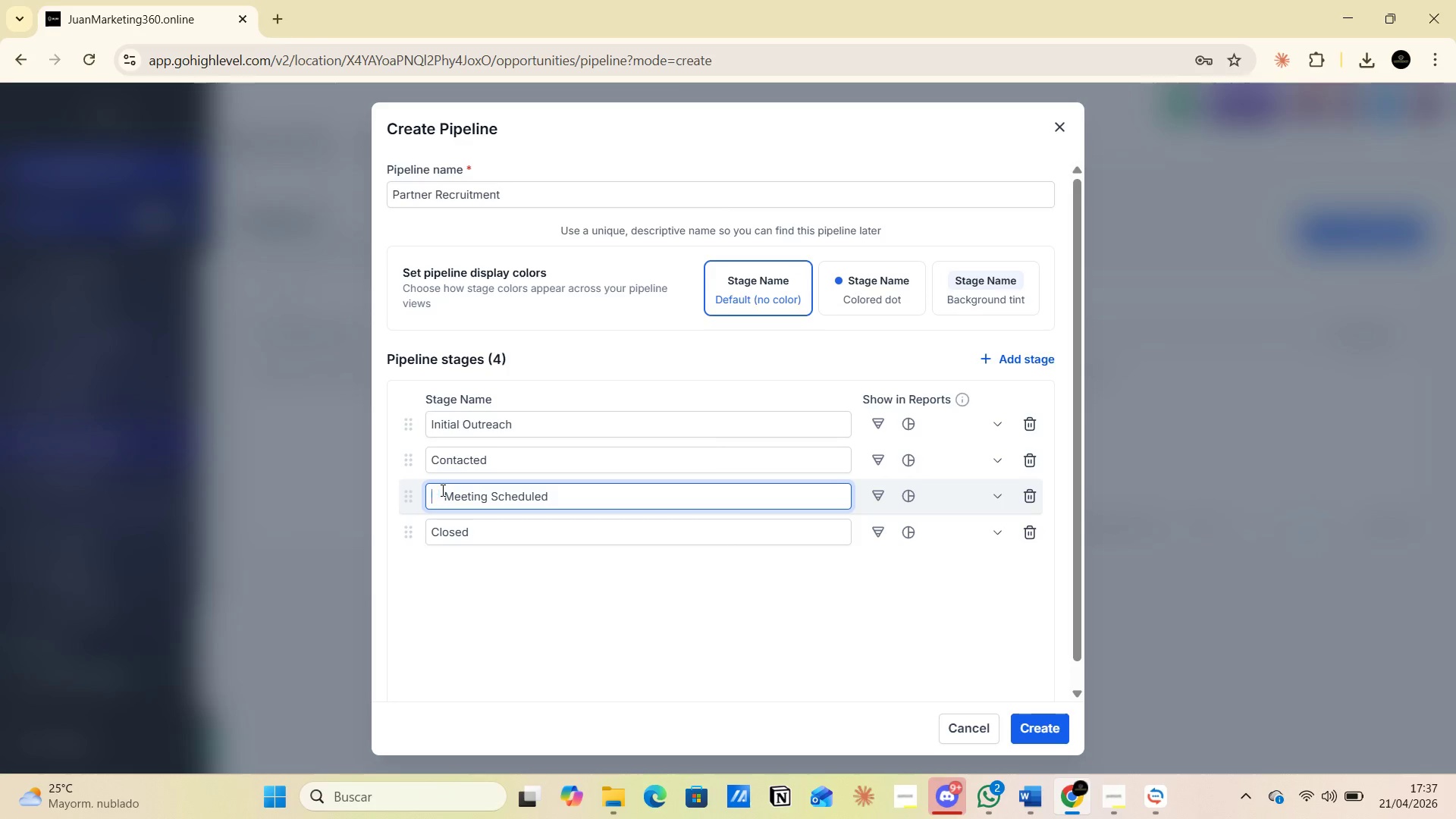 
key(Backspace)
 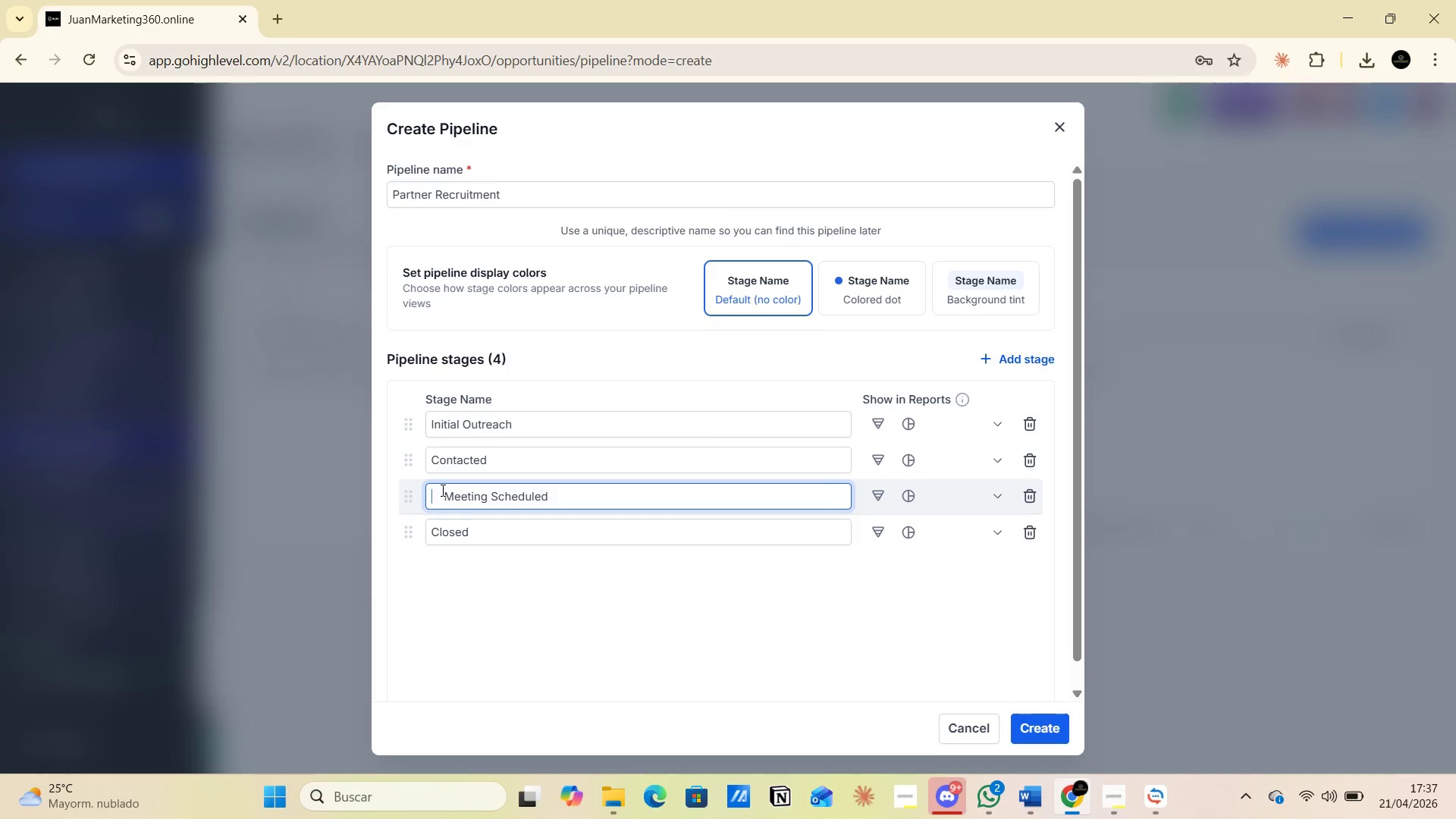 
key(Backspace)
 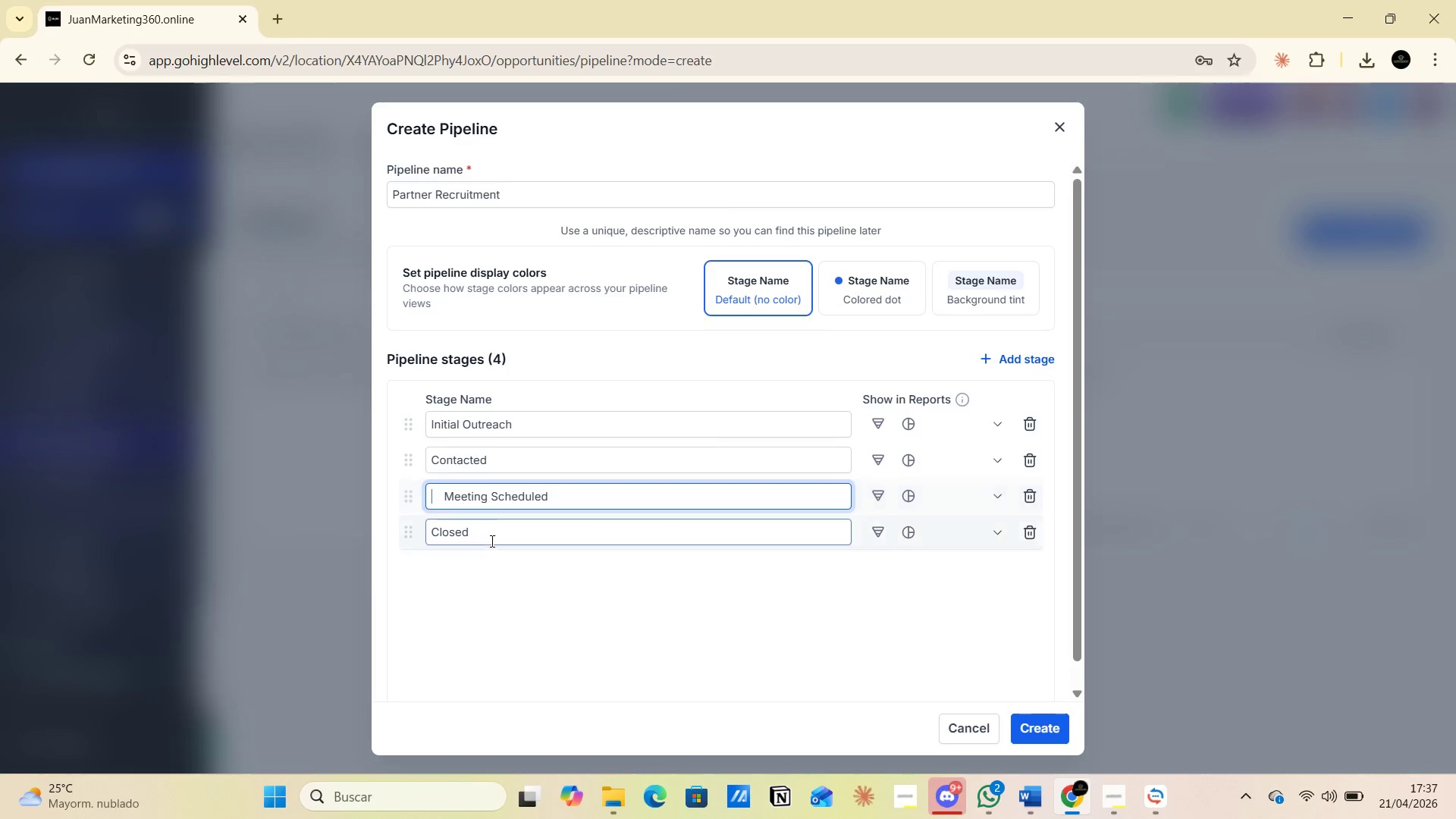 
left_click([484, 529])
 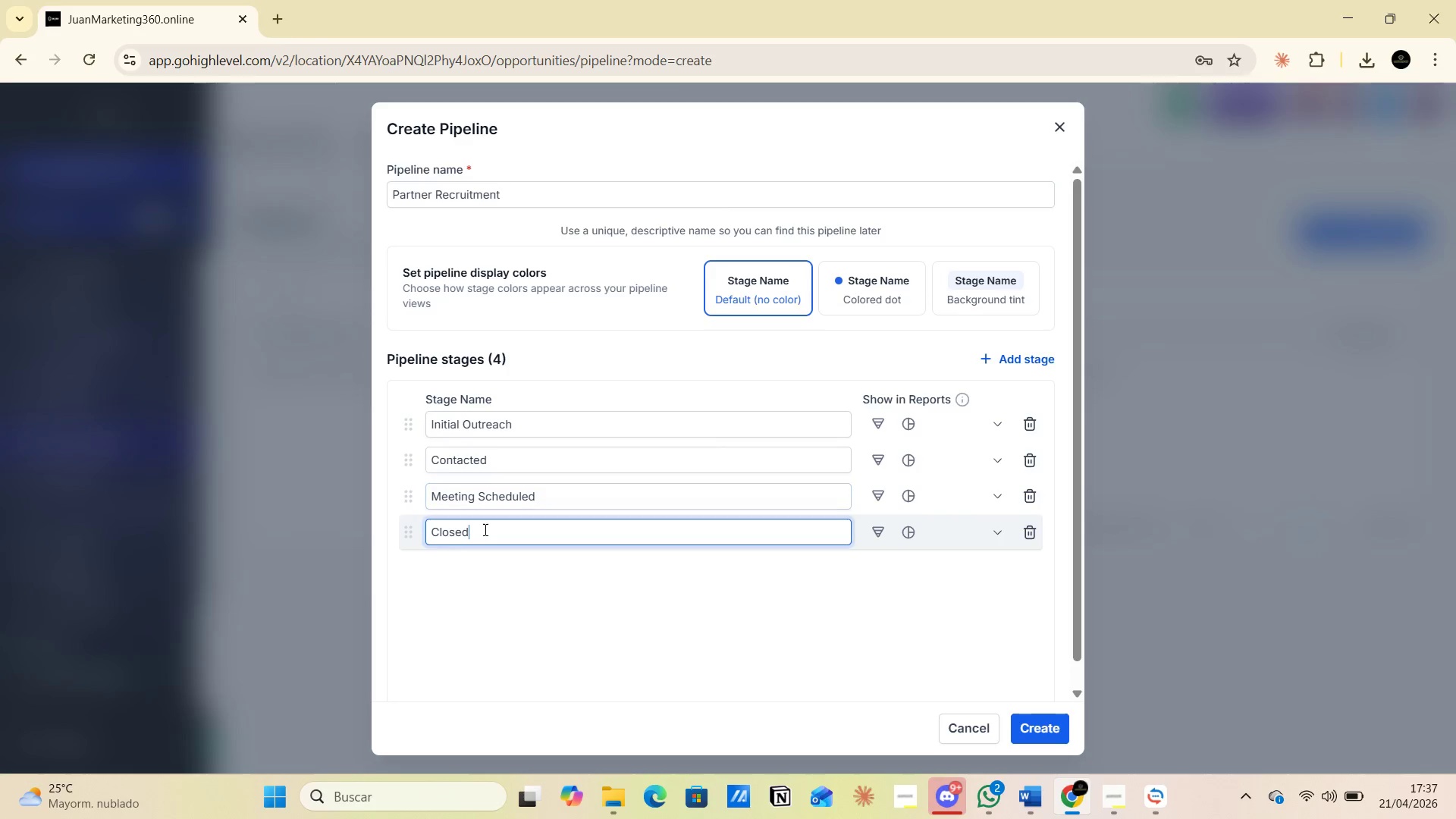 
key(Alt+AltLeft)
 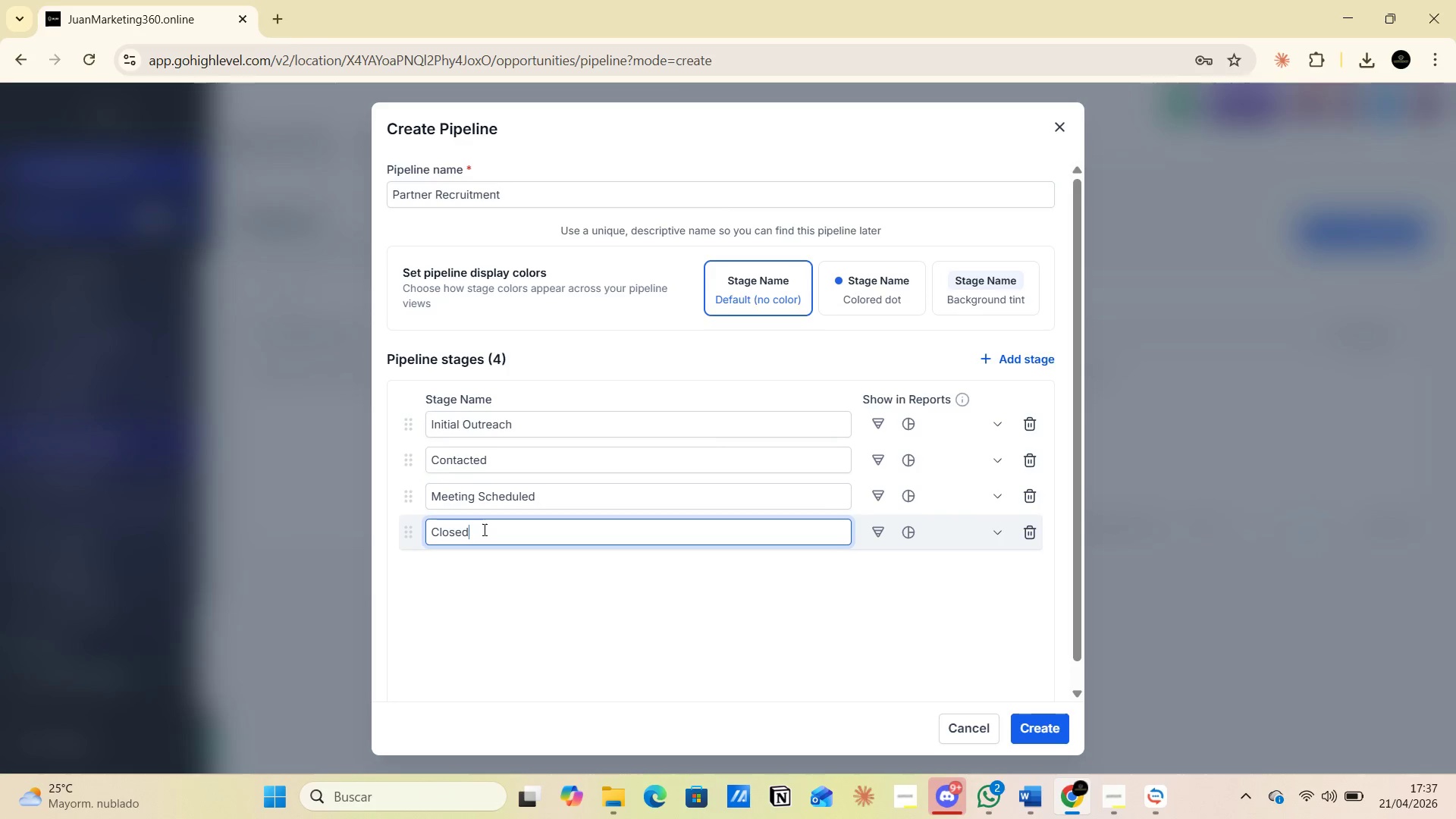 
key(Alt+Tab)
 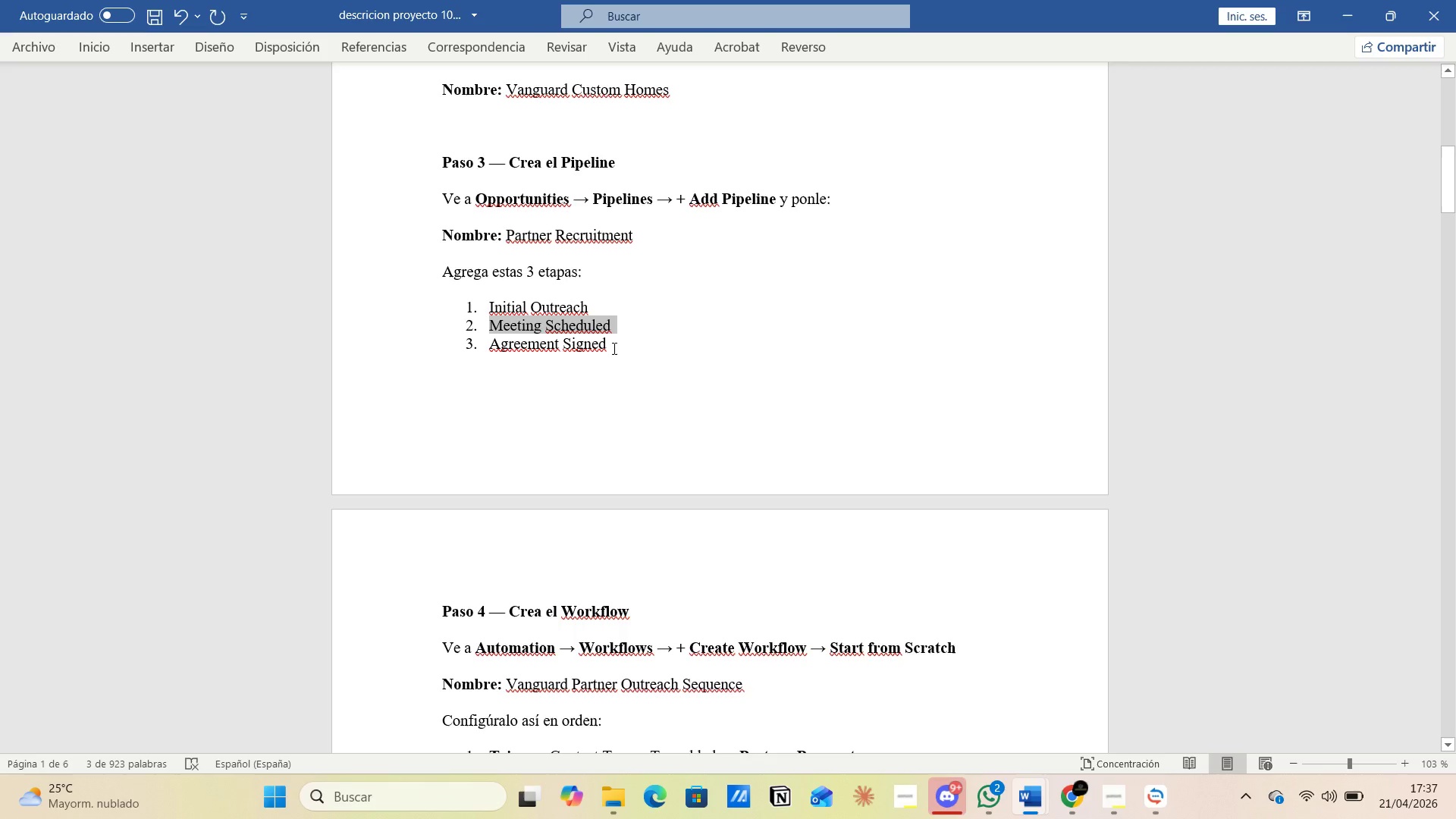 
left_click_drag(start_coordinate=[607, 350], to_coordinate=[507, 350])
 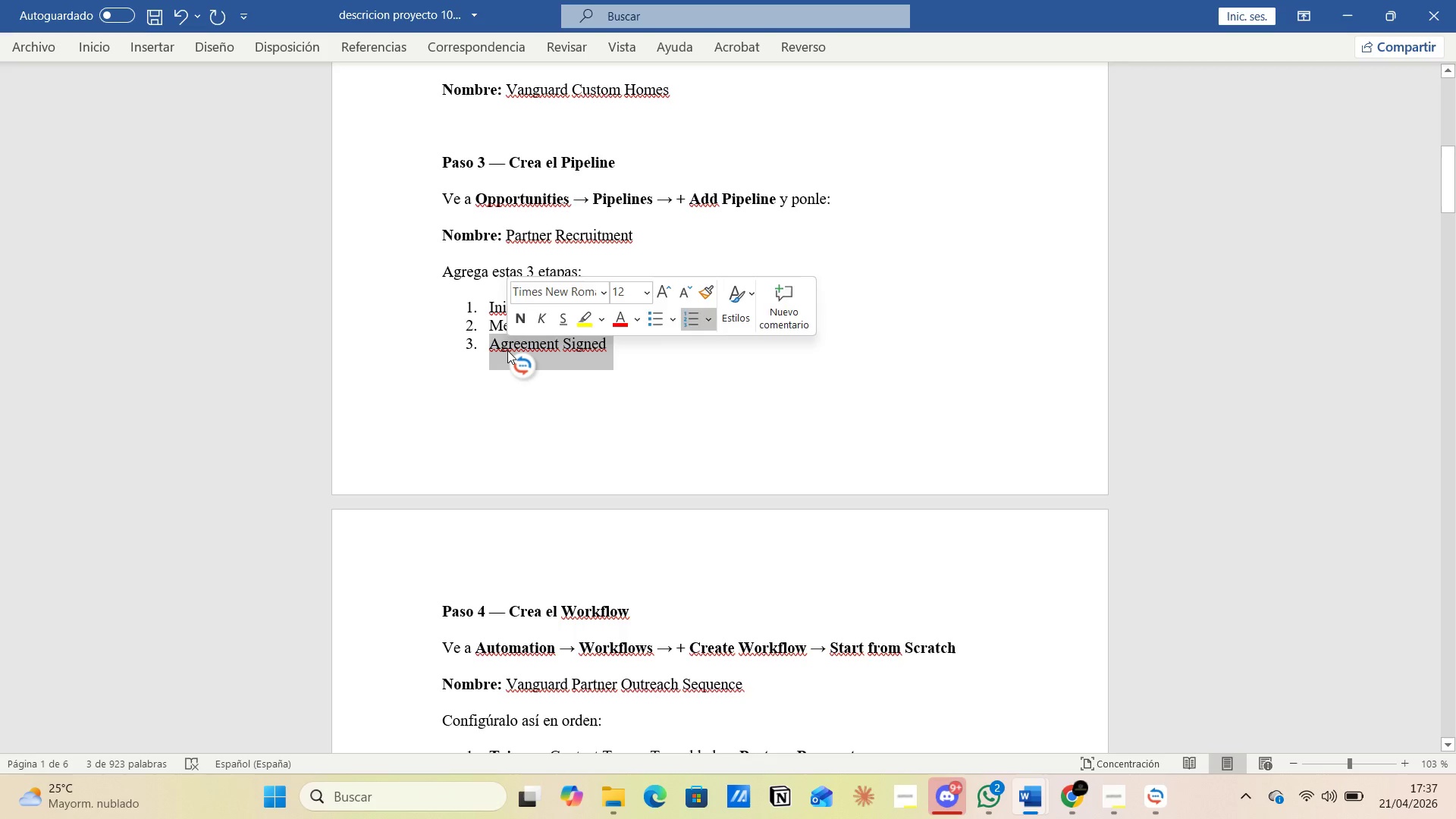 
key(Control+ControlLeft)
 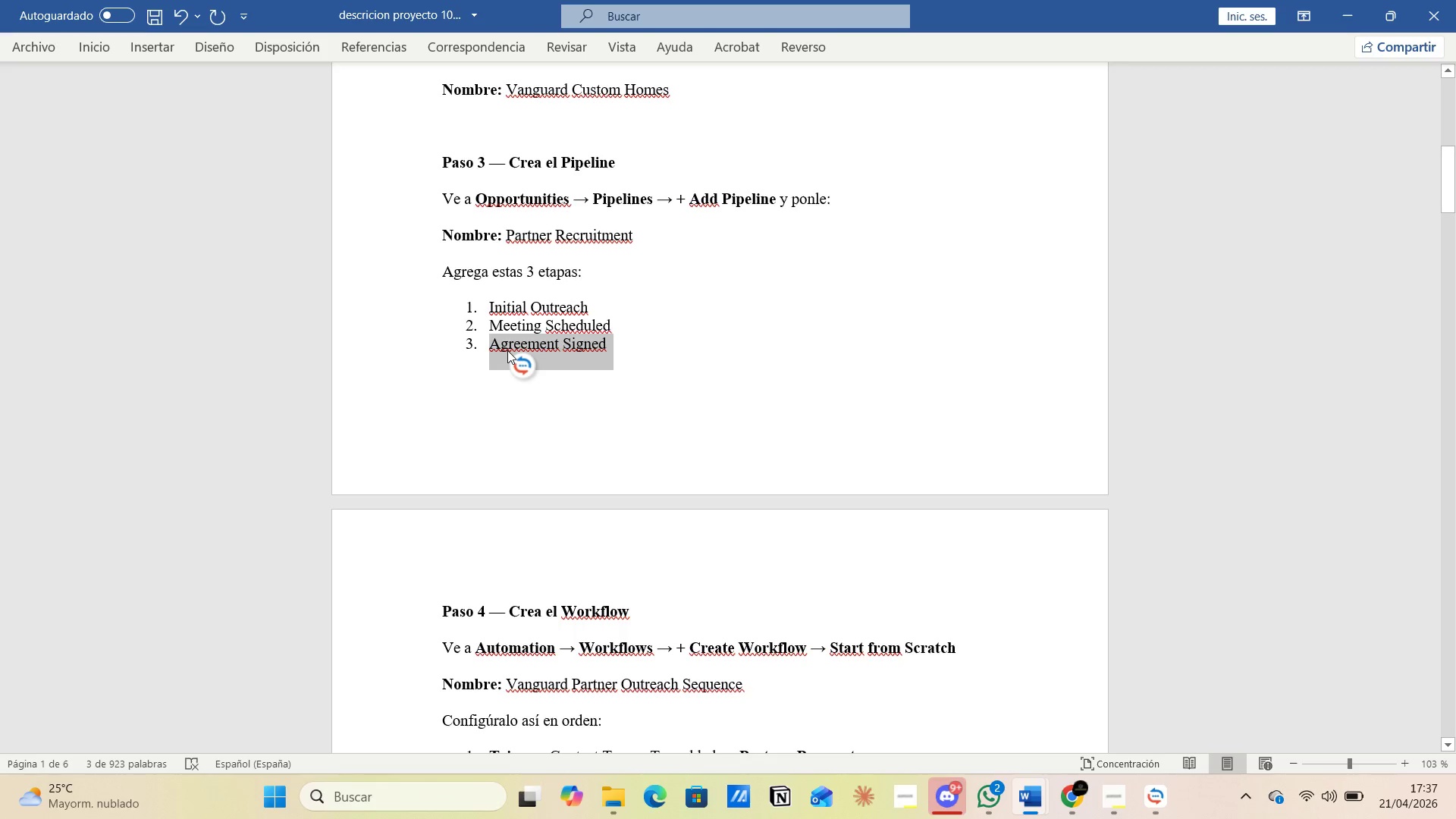 
key(Control+C)
 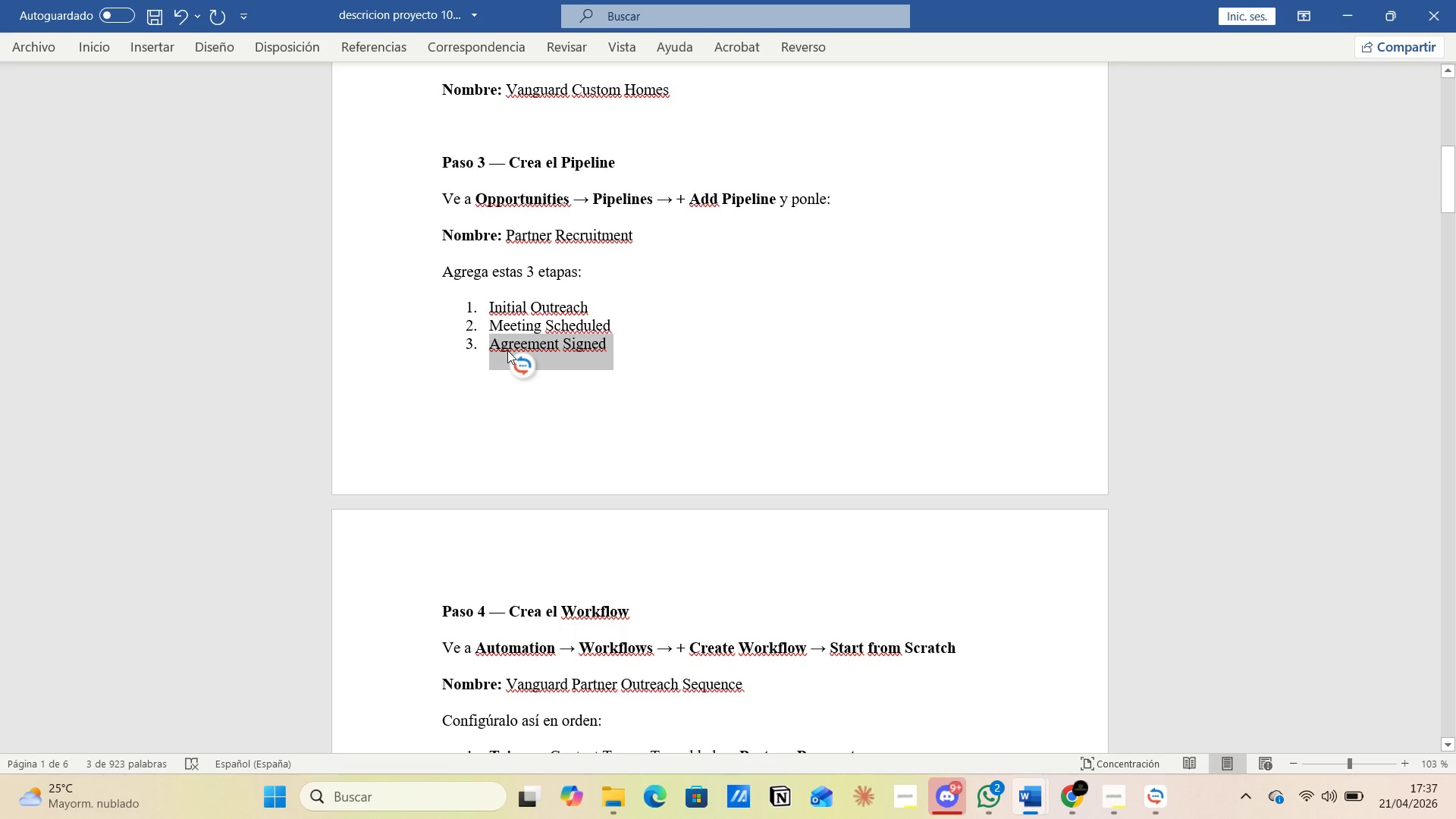 
key(Alt+Tab)
 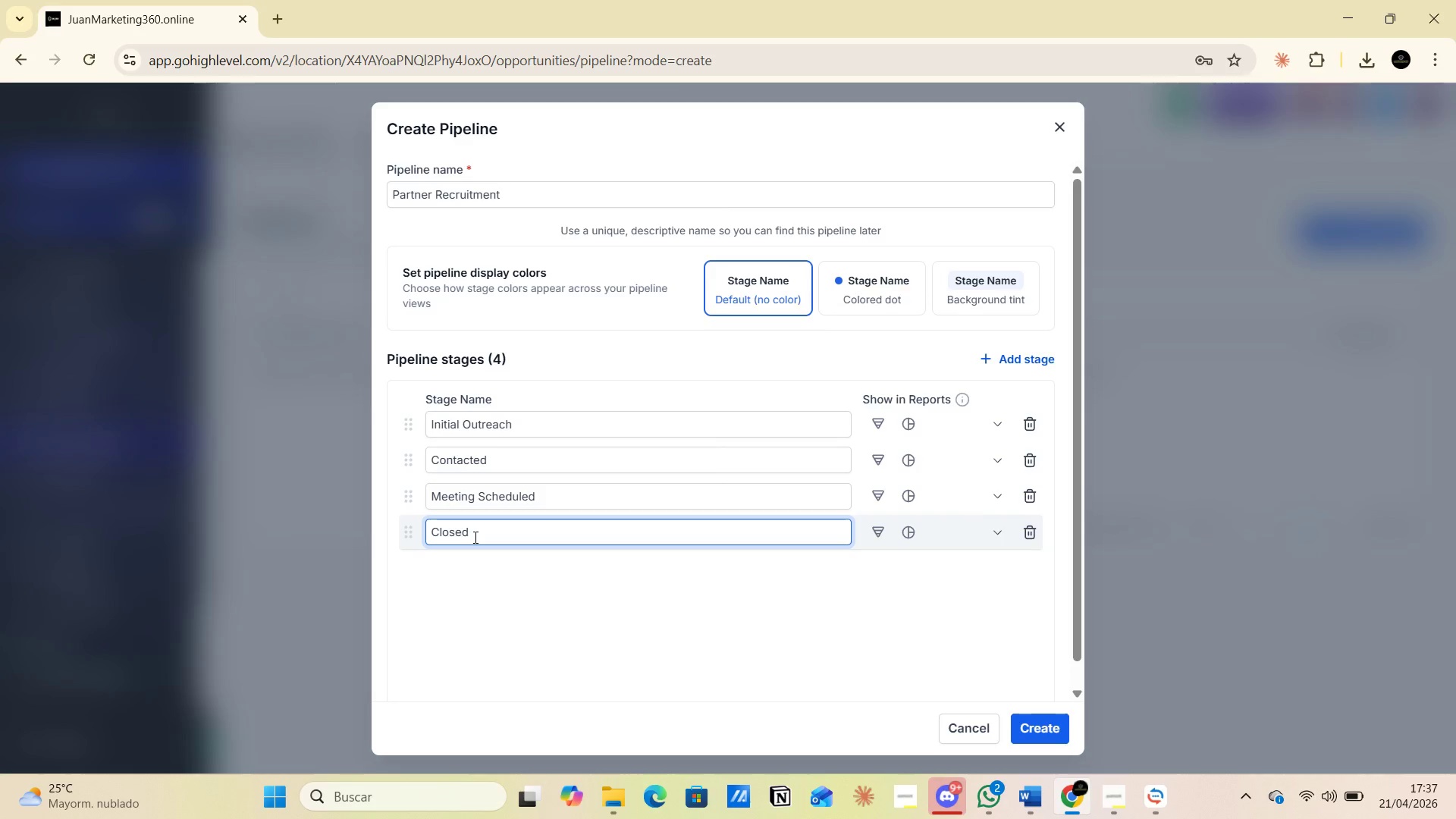 
left_click_drag(start_coordinate=[476, 535], to_coordinate=[429, 535])
 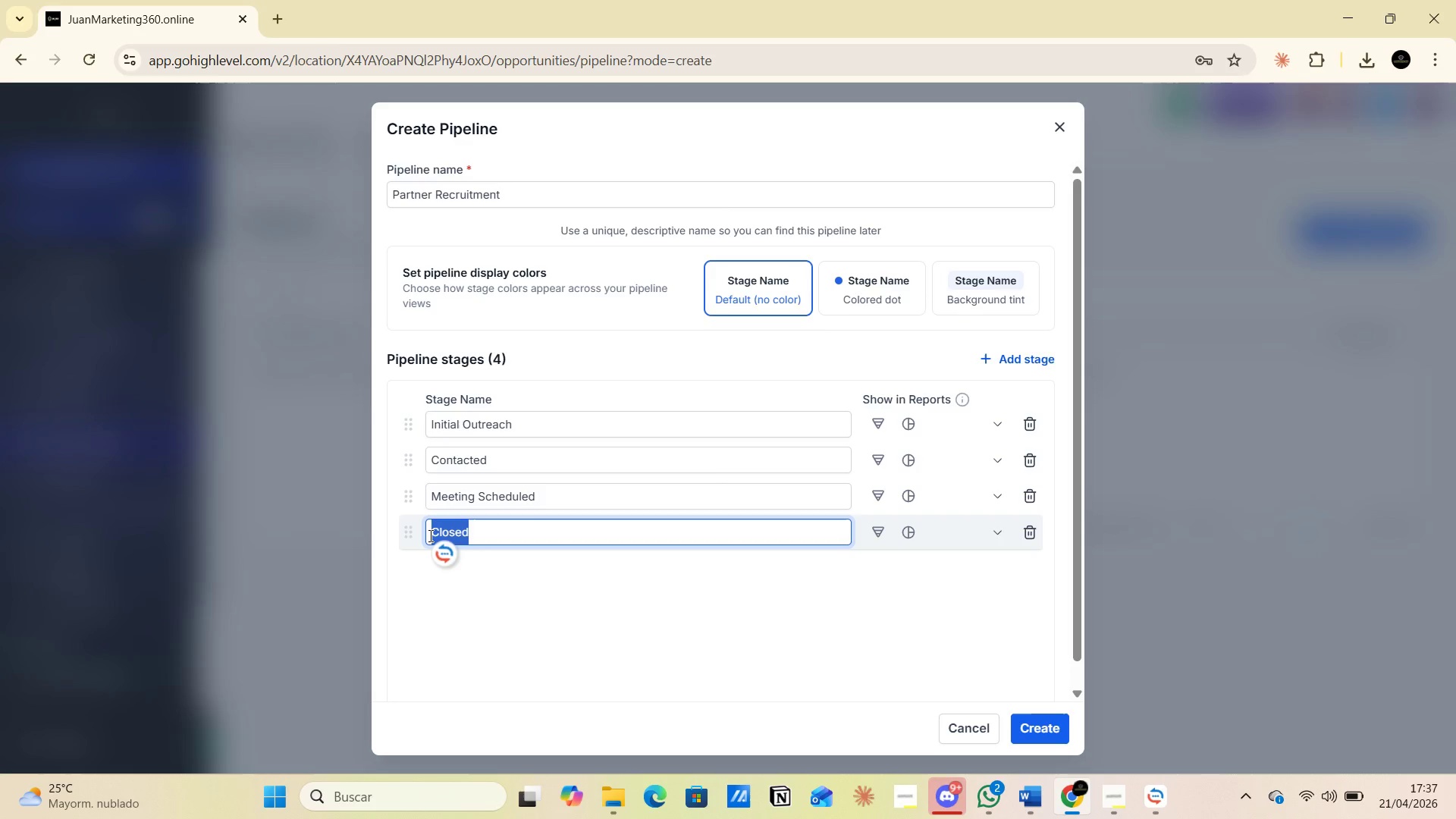 
key(Control+V)
 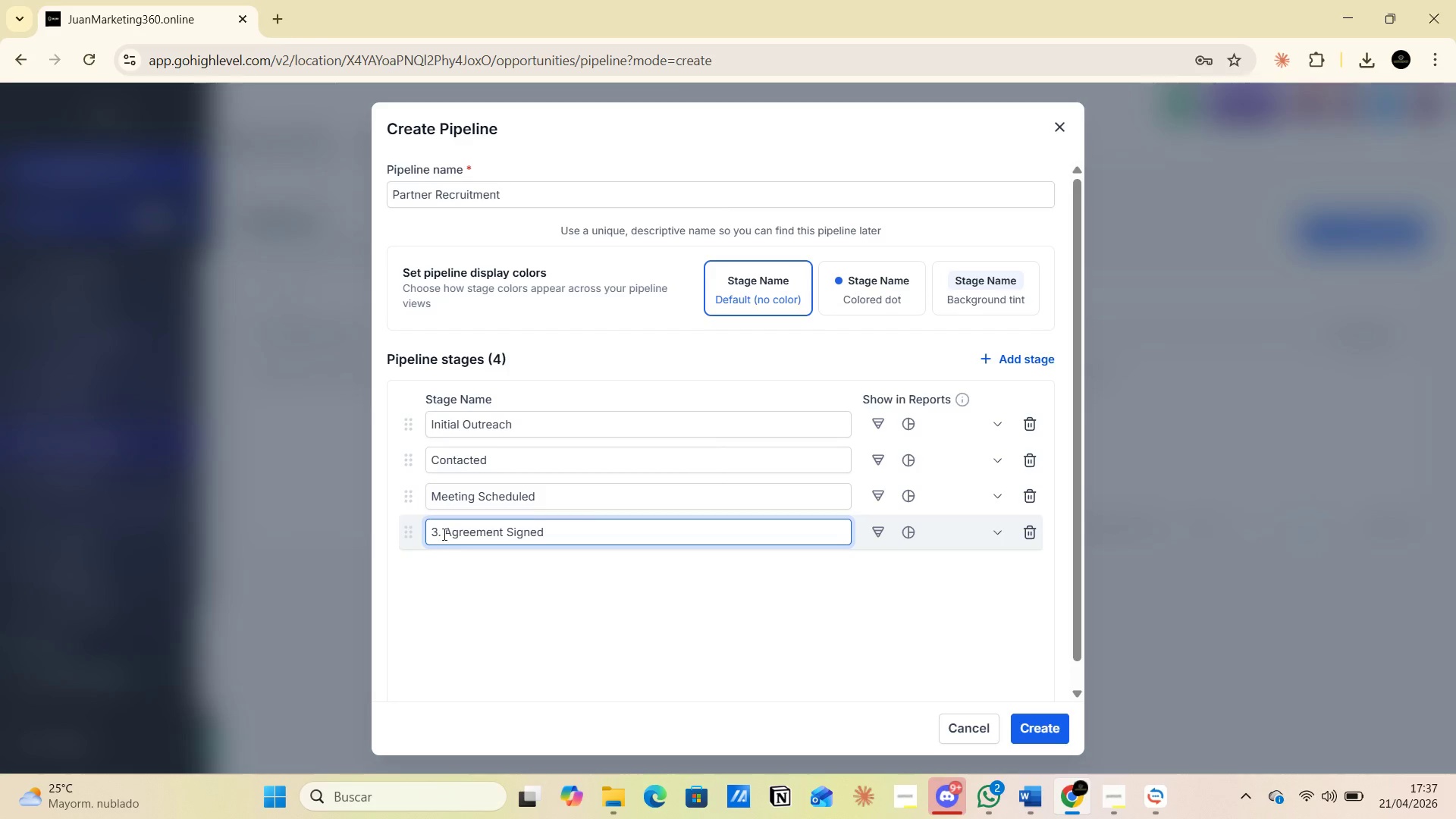 
left_click([443, 534])
 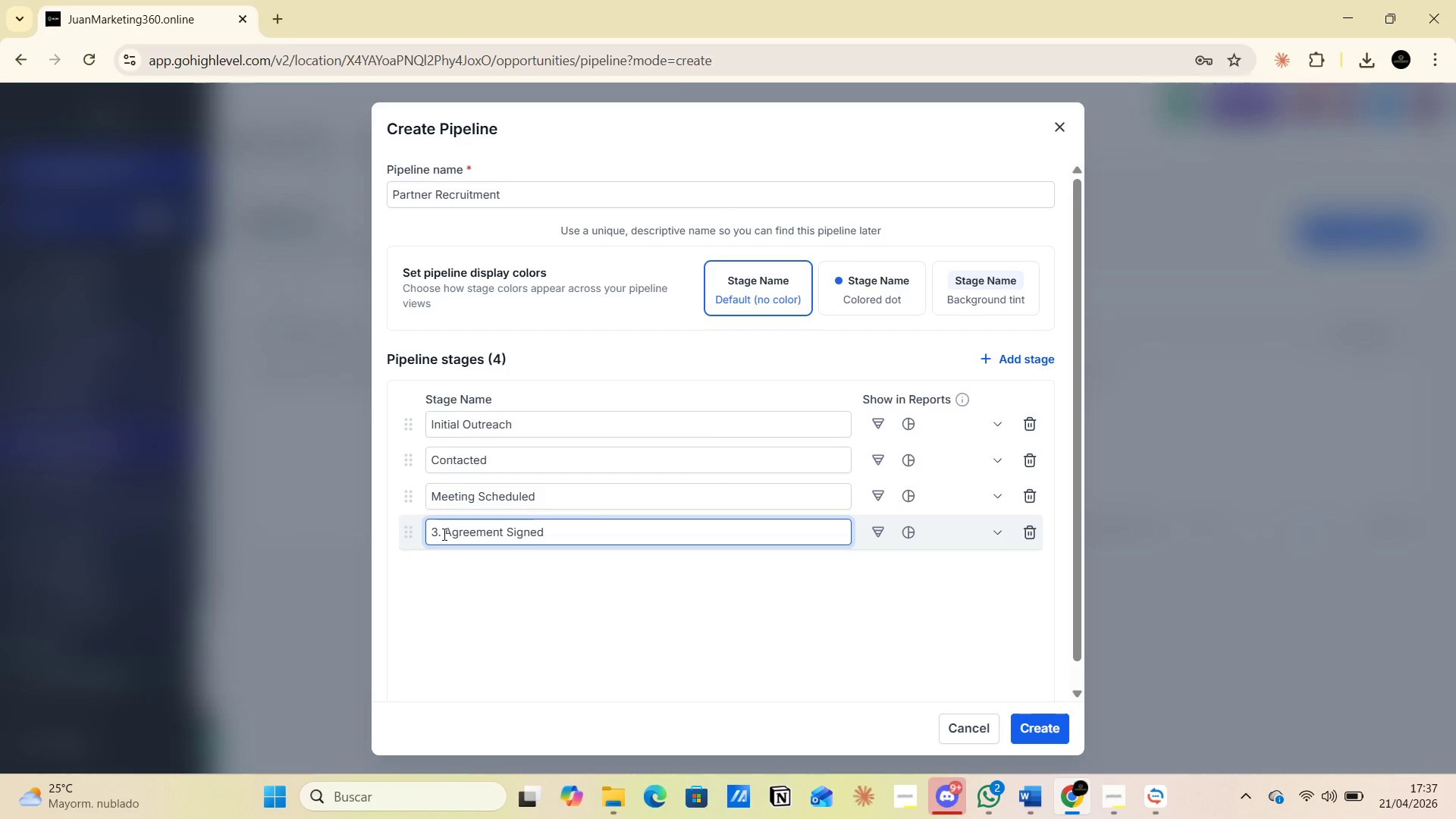 
key(Backspace)
 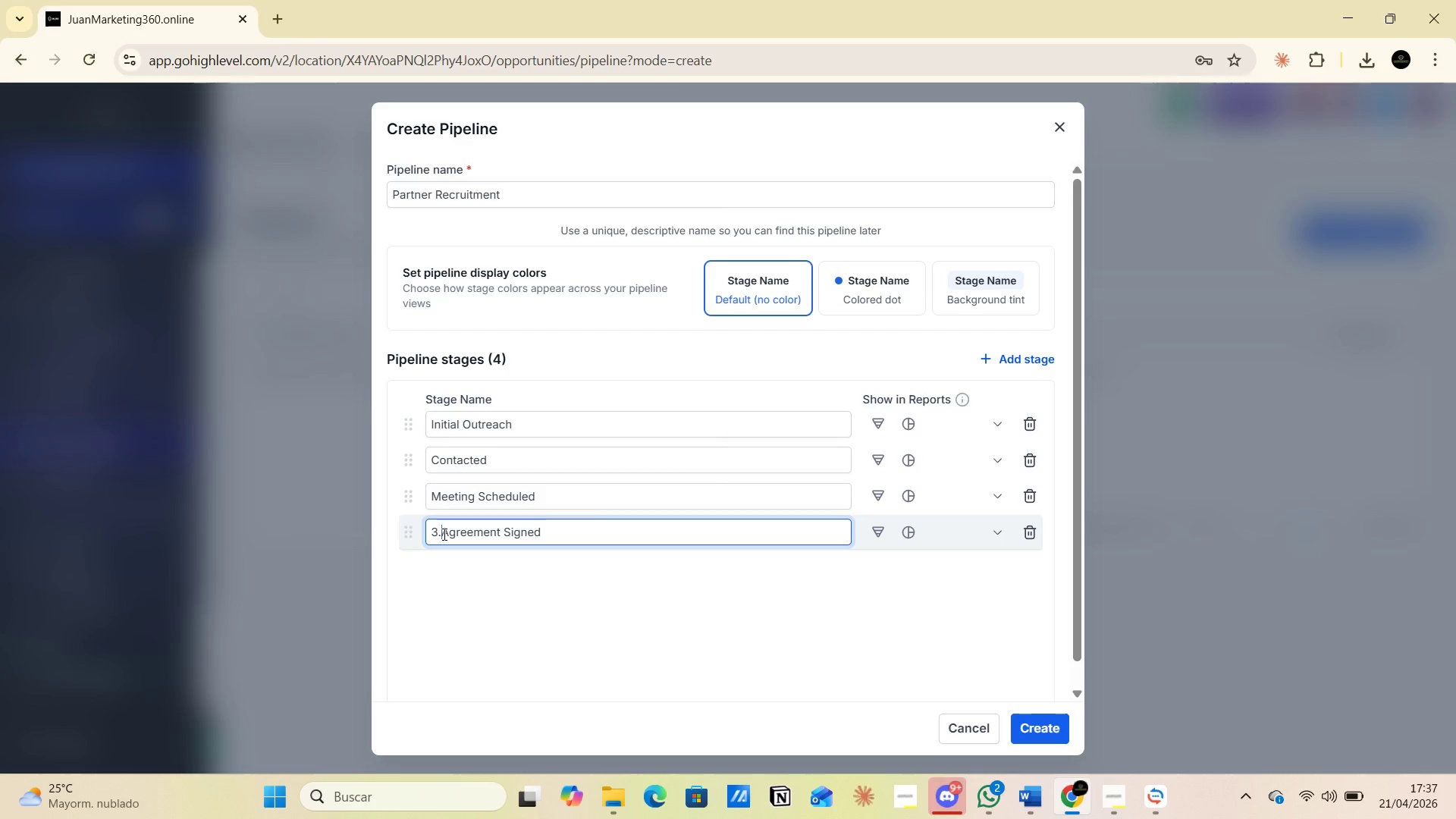 
key(Backspace)
 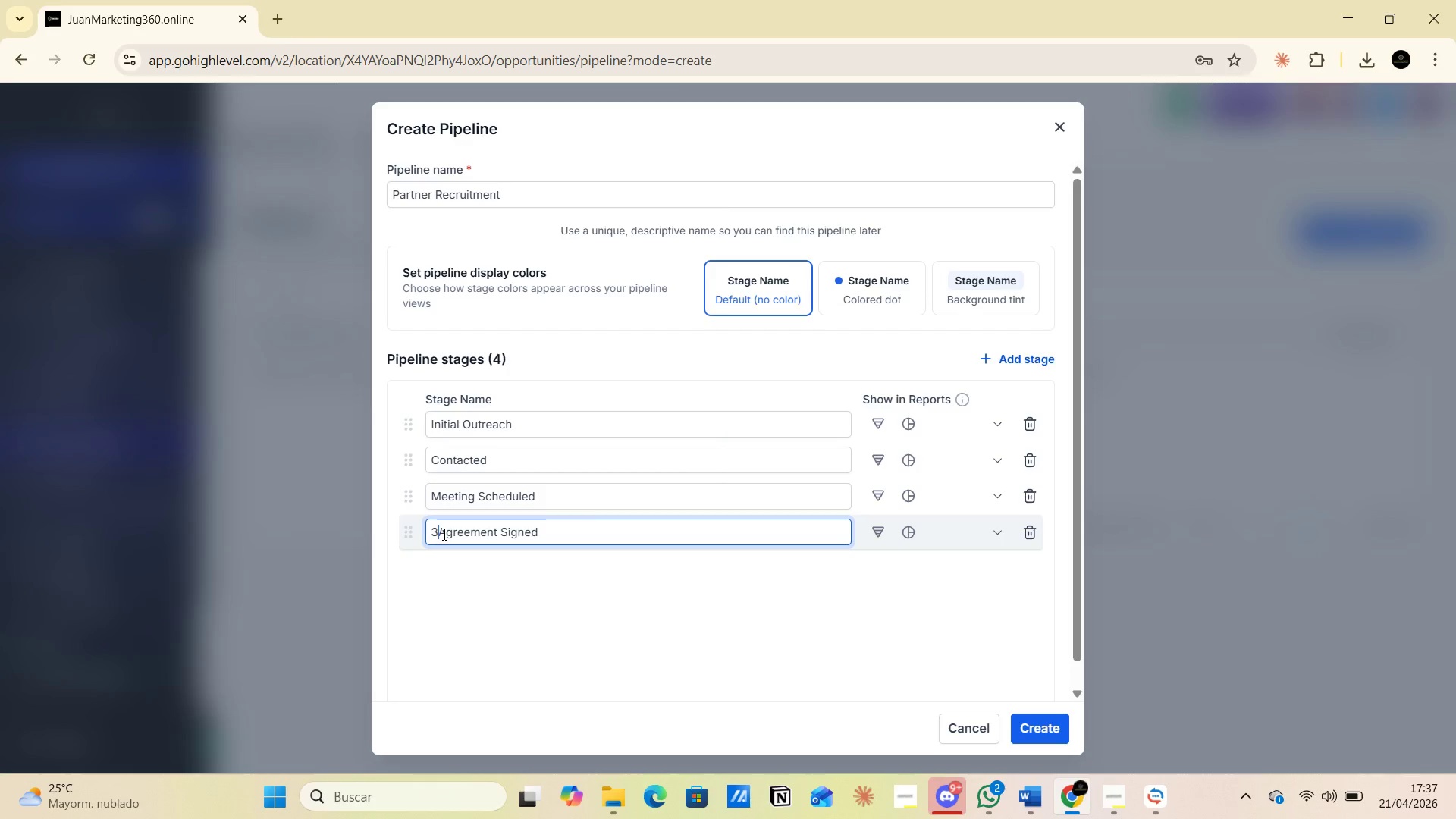 
key(Backspace)
 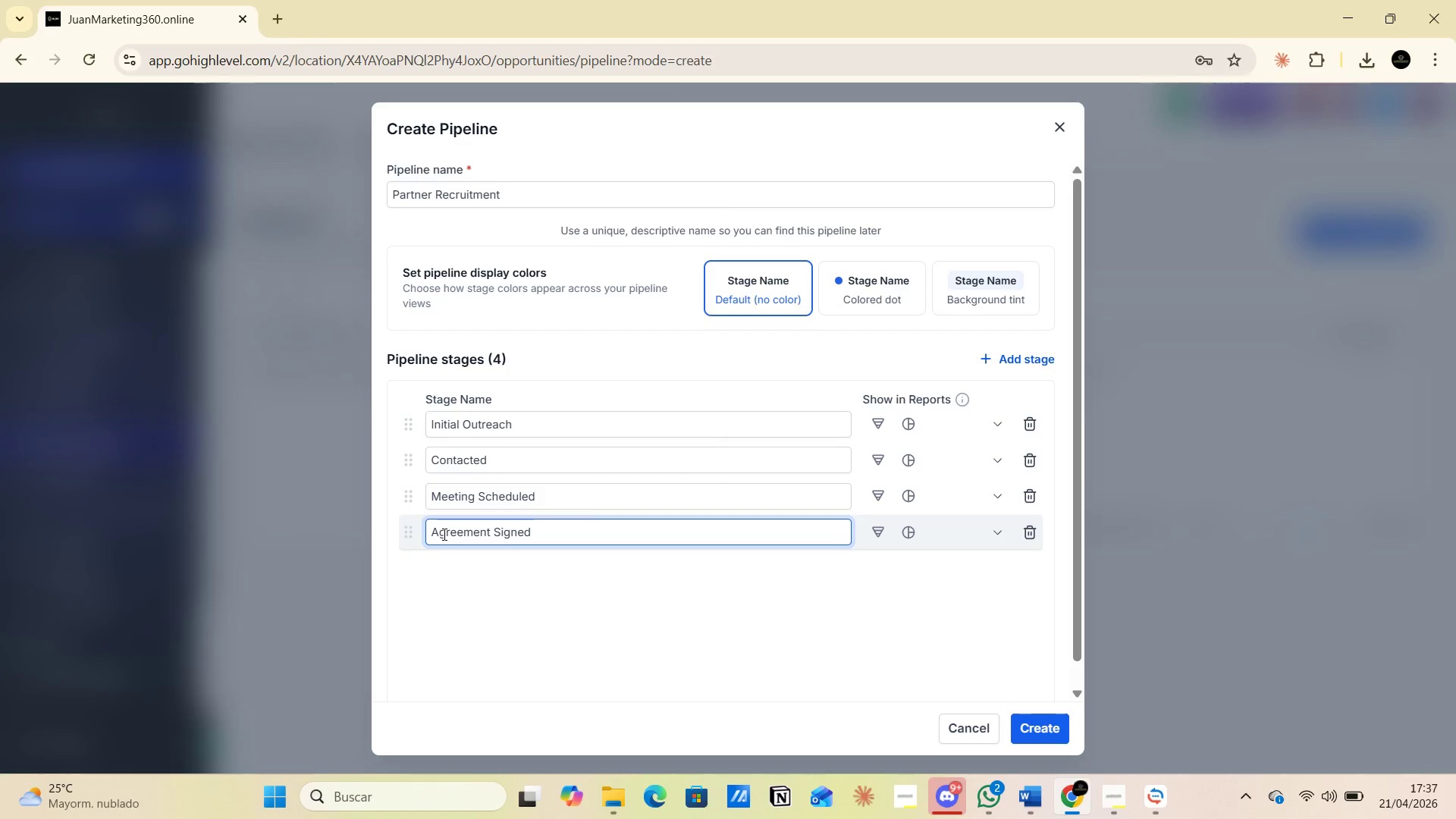 
key(Backspace)
 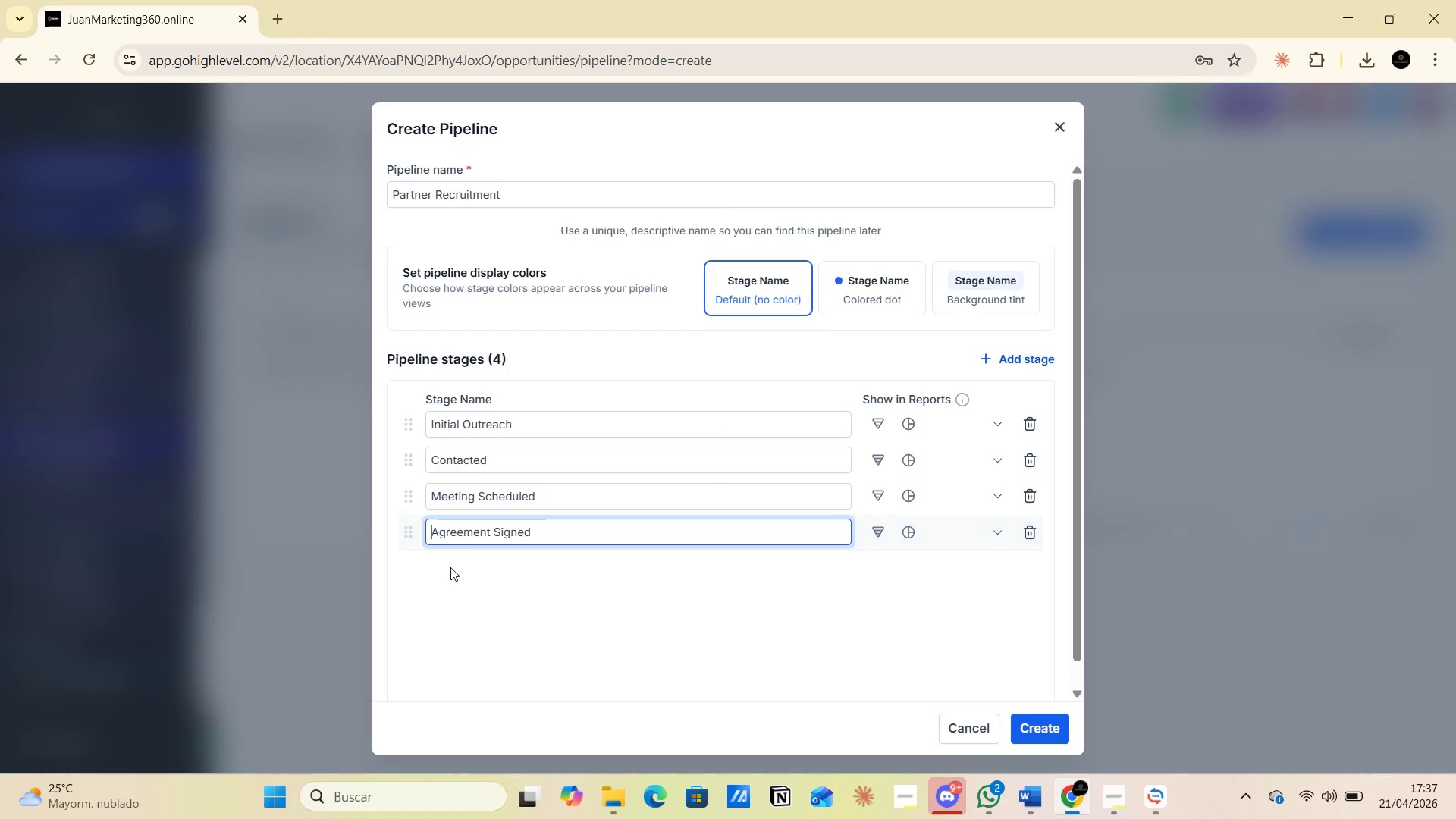 
left_click([452, 567])
 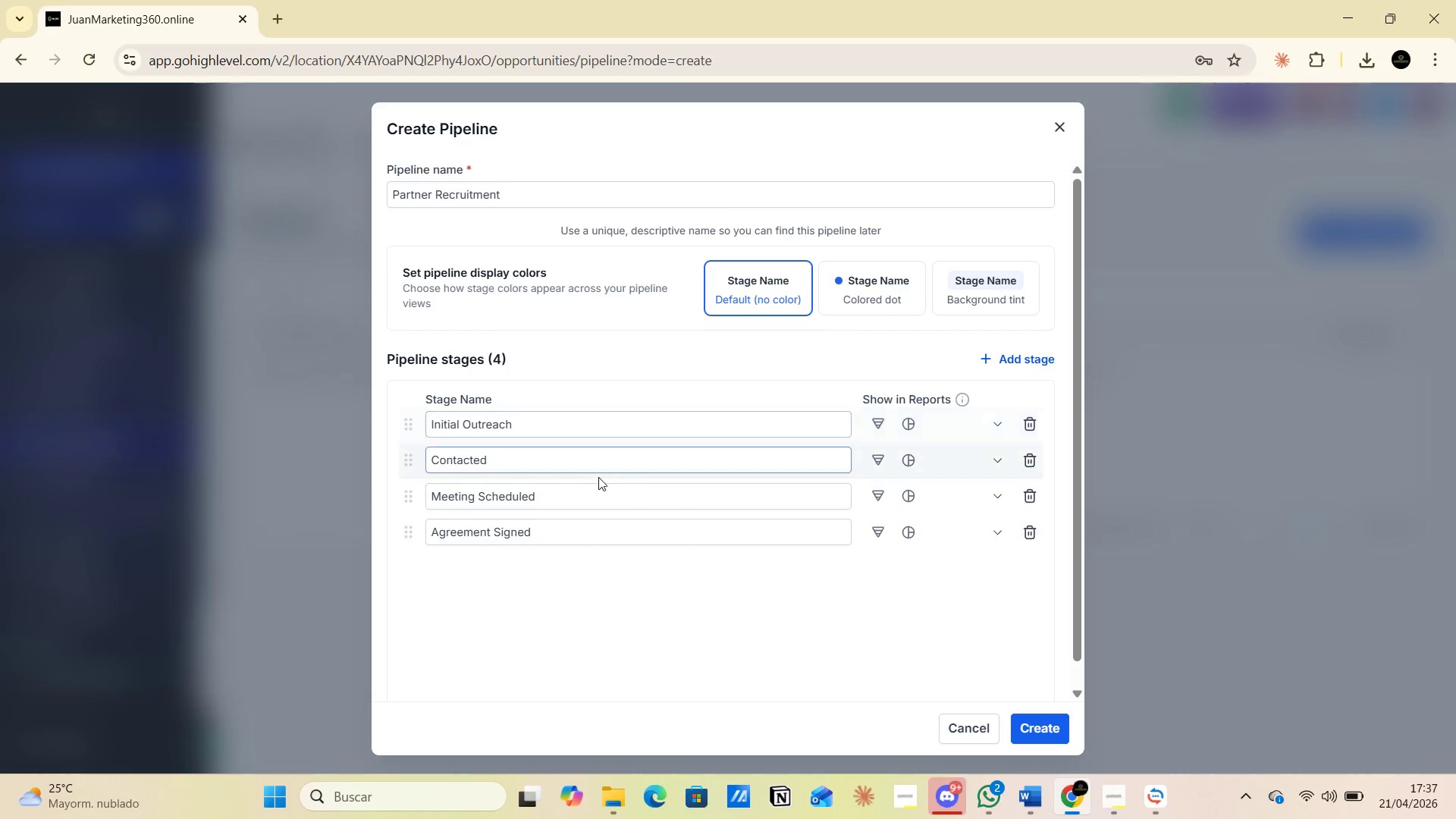 
left_click([1030, 462])
 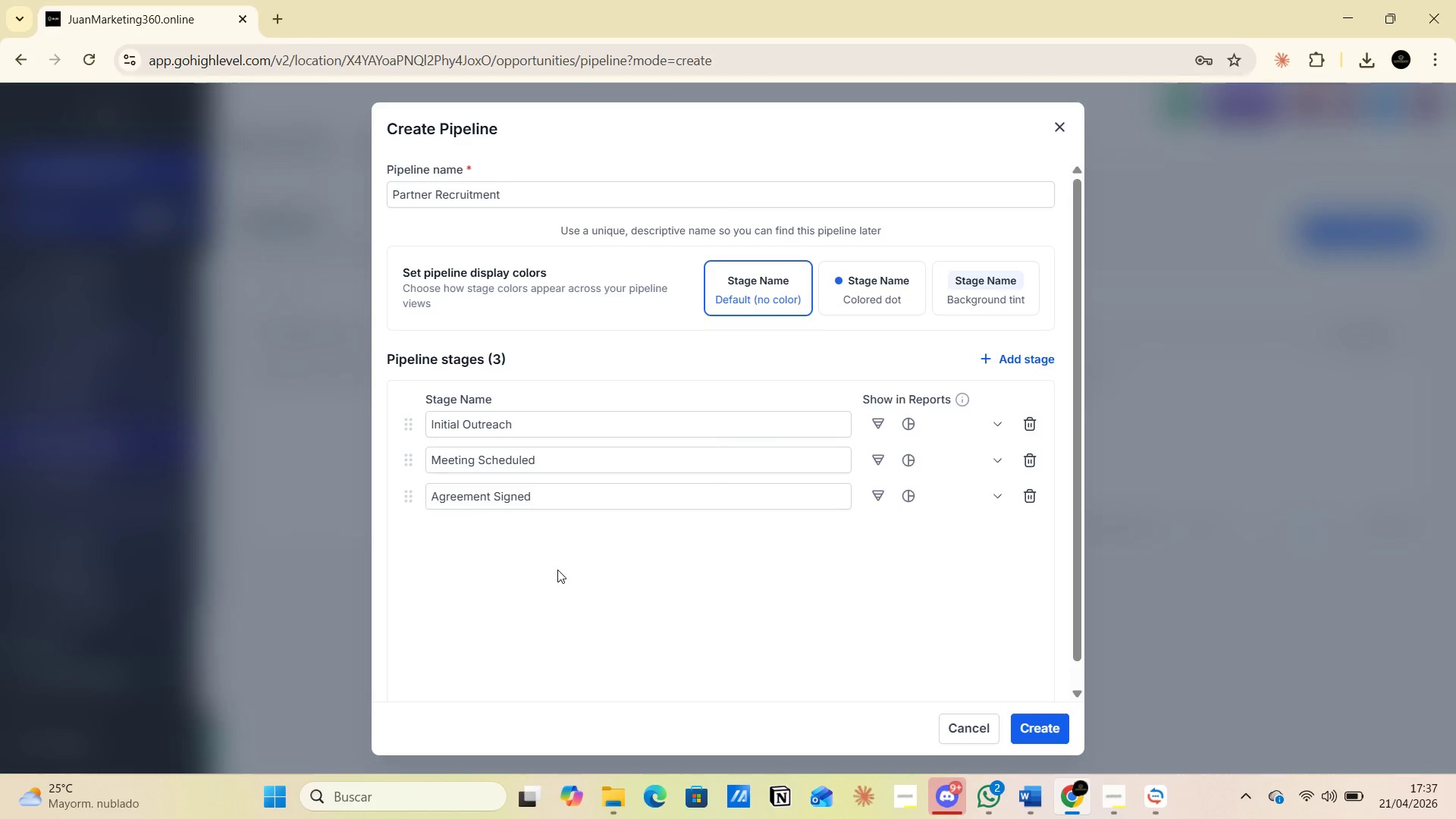 
key(PrintScreen)
 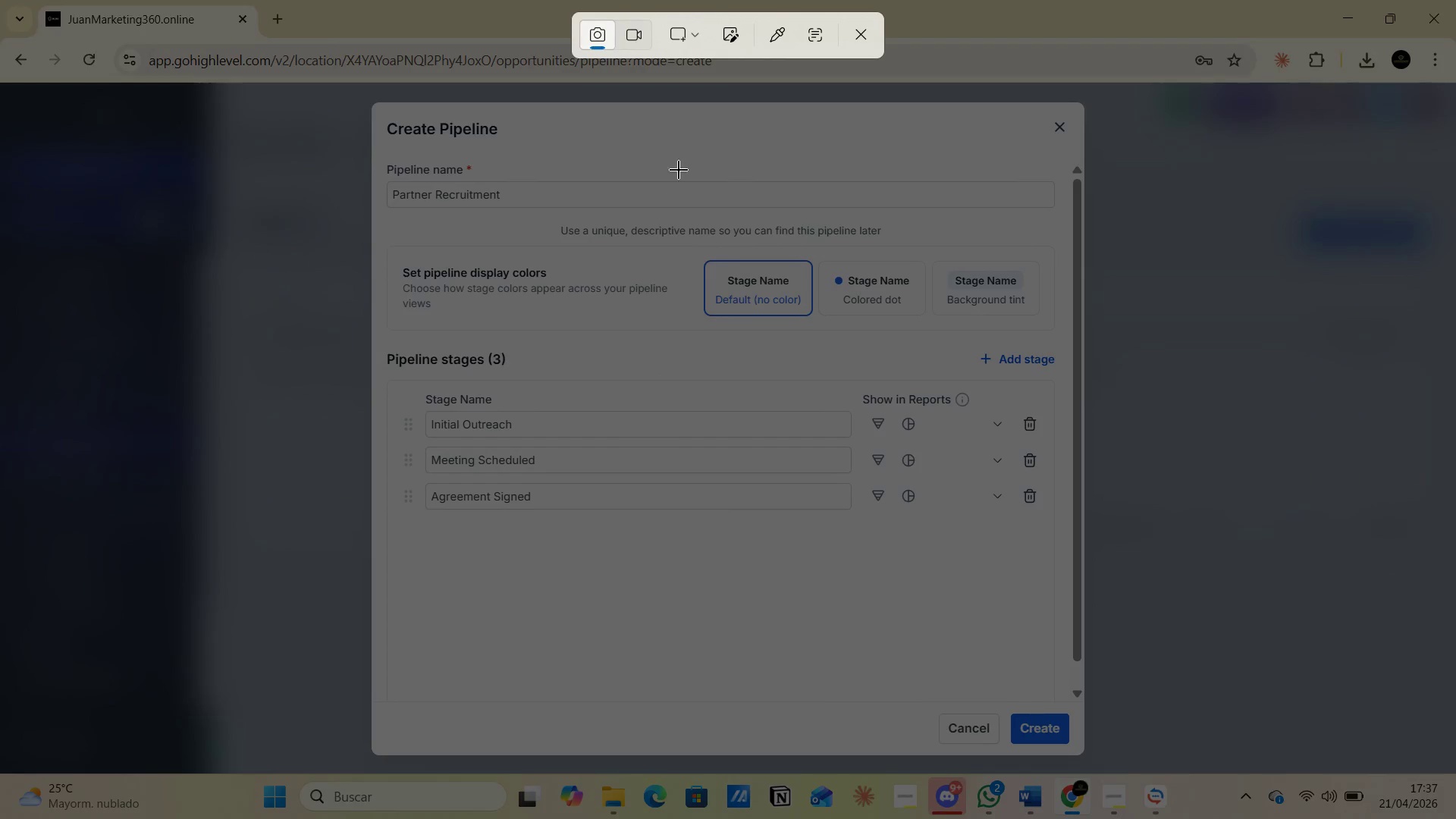 
left_click([692, 39])
 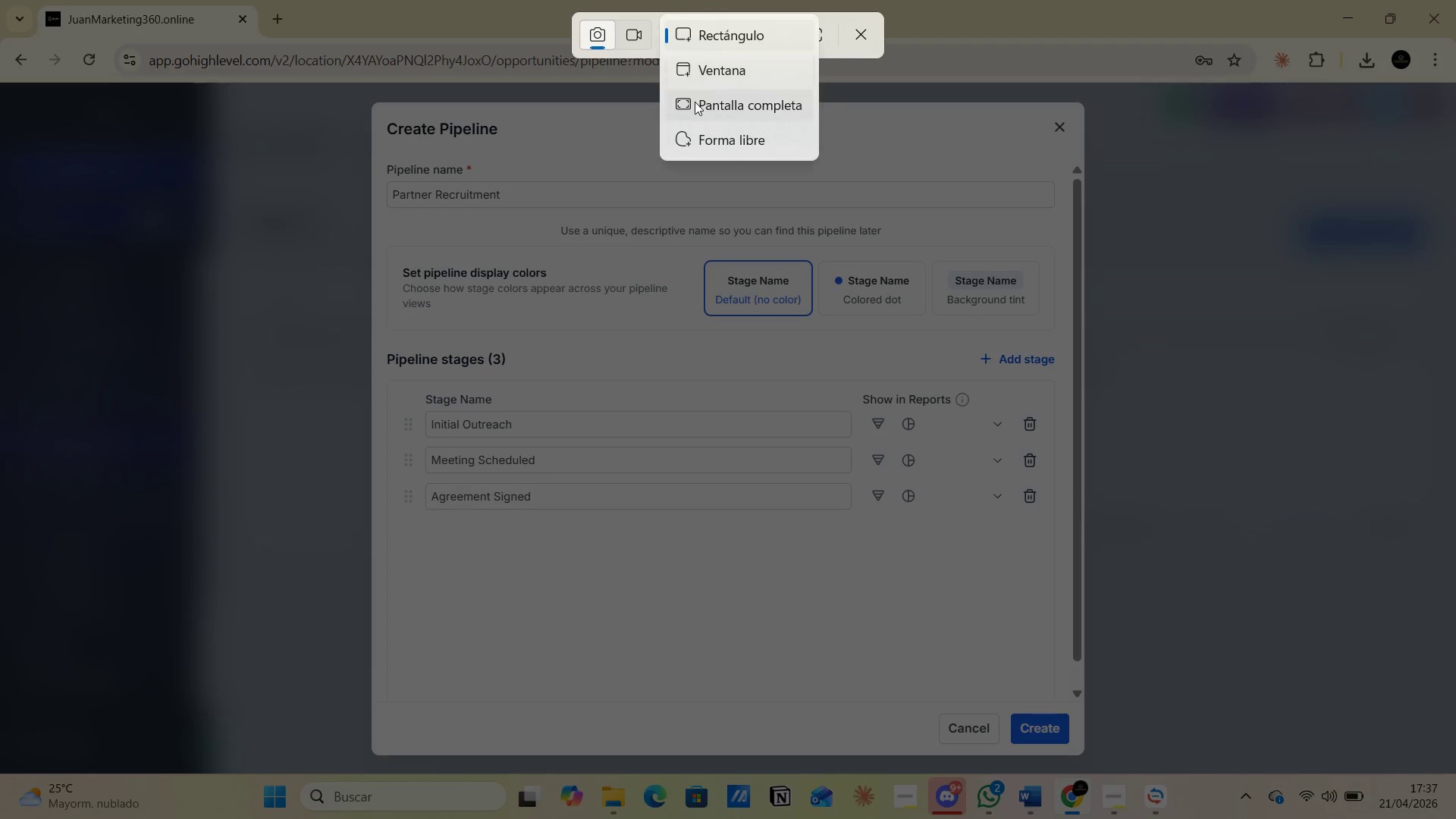 
left_click([694, 104])
 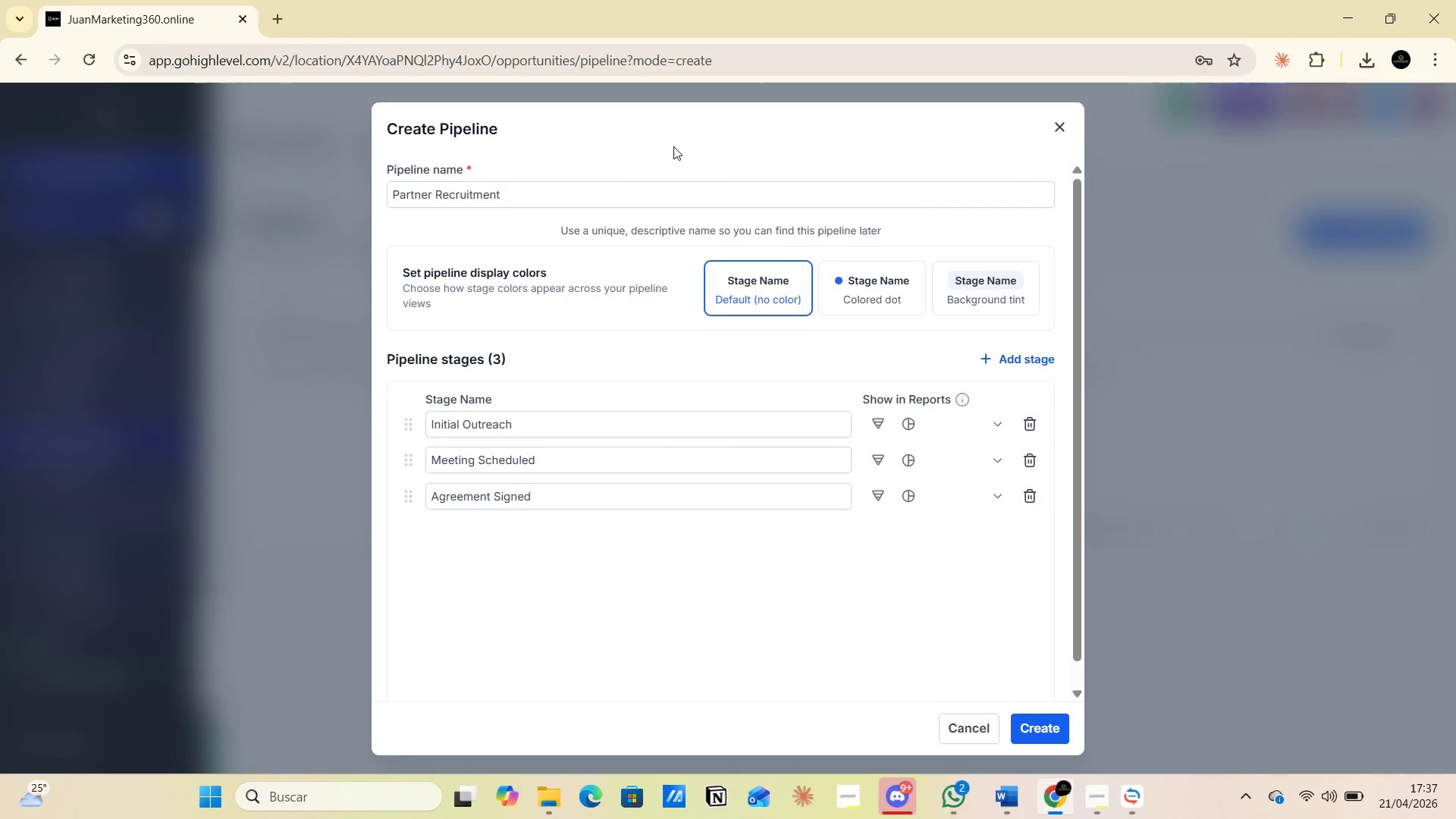 
key(Alt+AltLeft)
 